 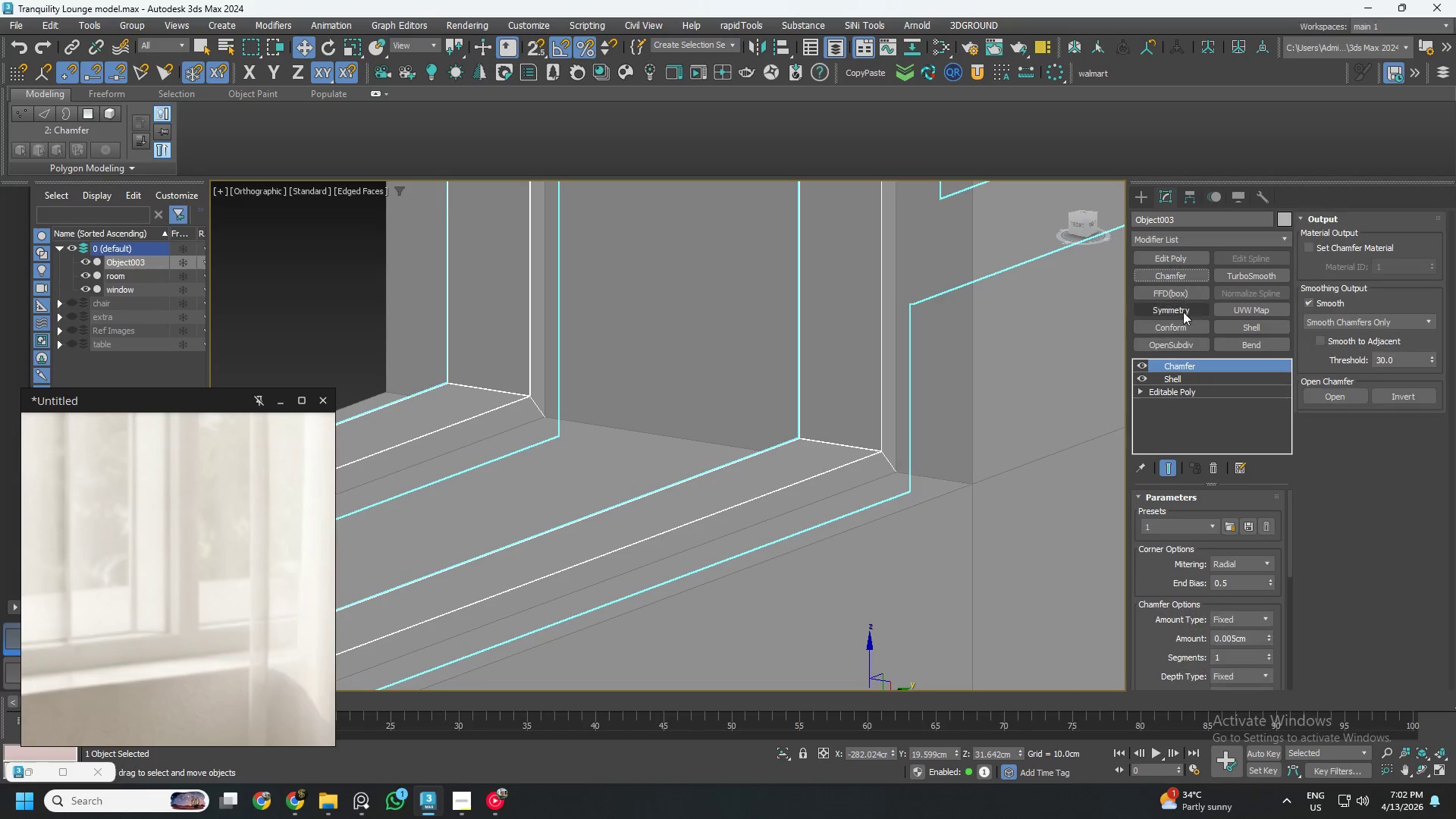 
left_click_drag(start_coordinate=[1269, 639], to_coordinate=[1241, 622])
 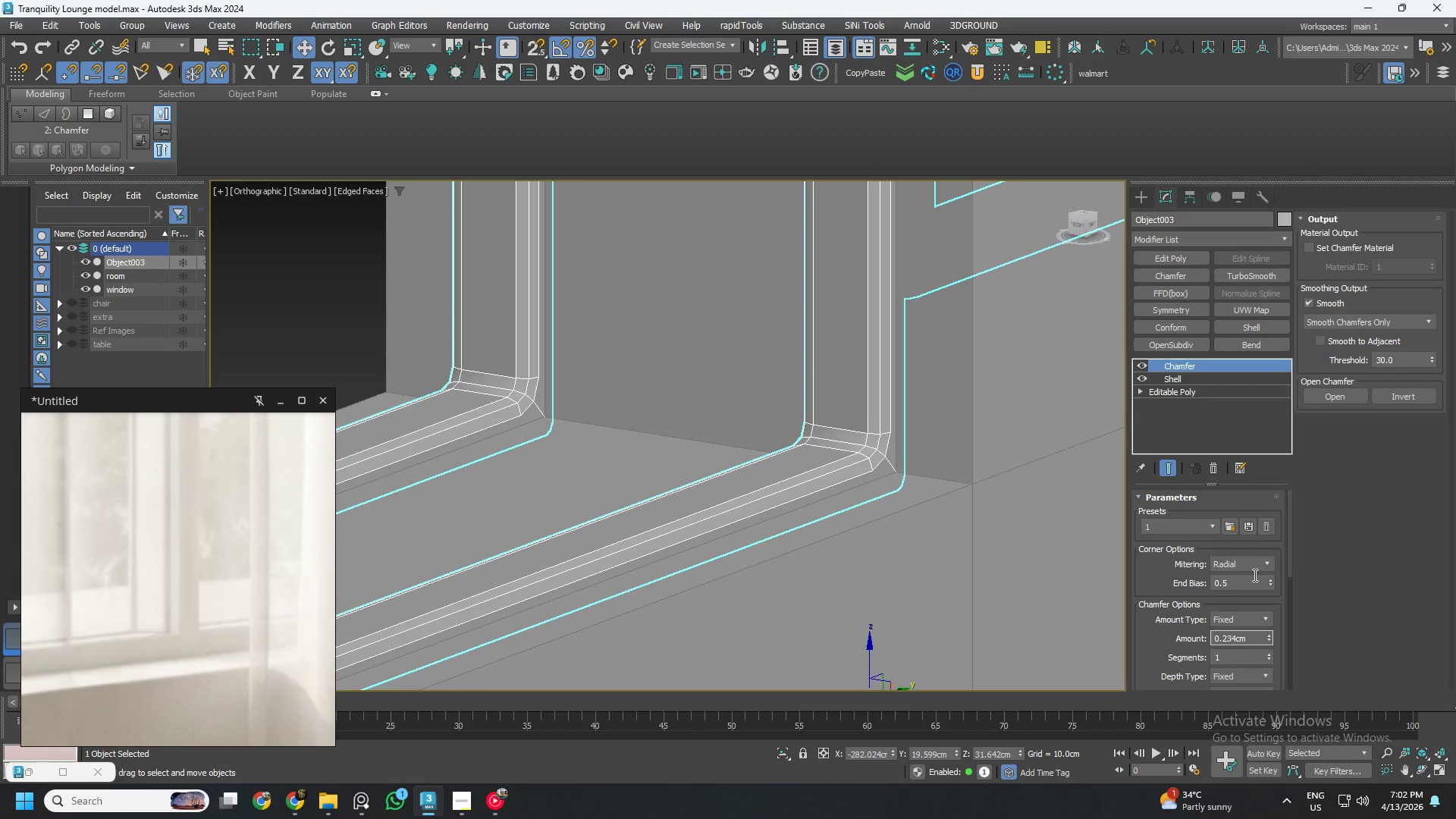 
left_click_drag(start_coordinate=[1253, 569], to_coordinate=[1228, 602])
 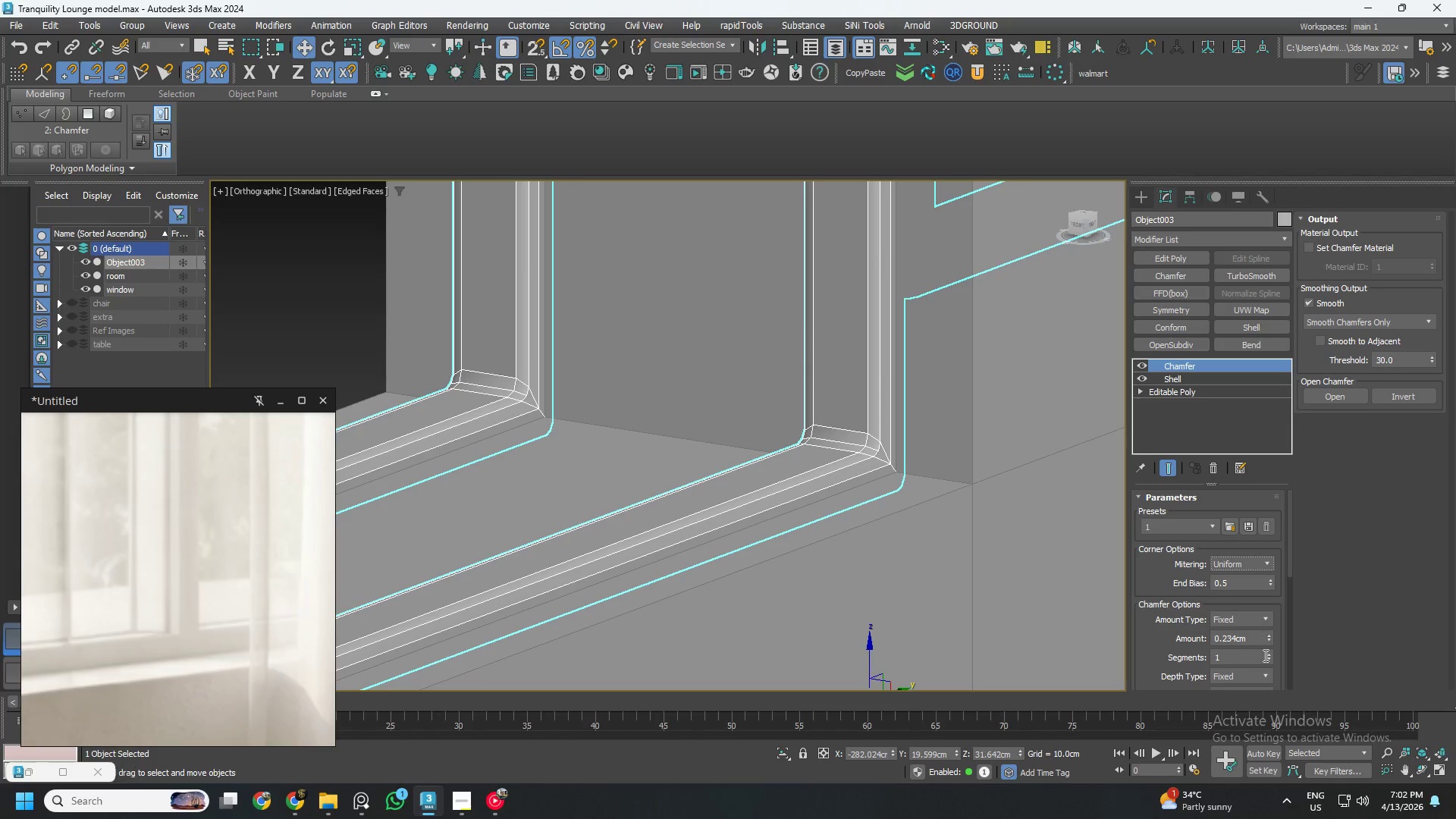 
double_click([1249, 641])
 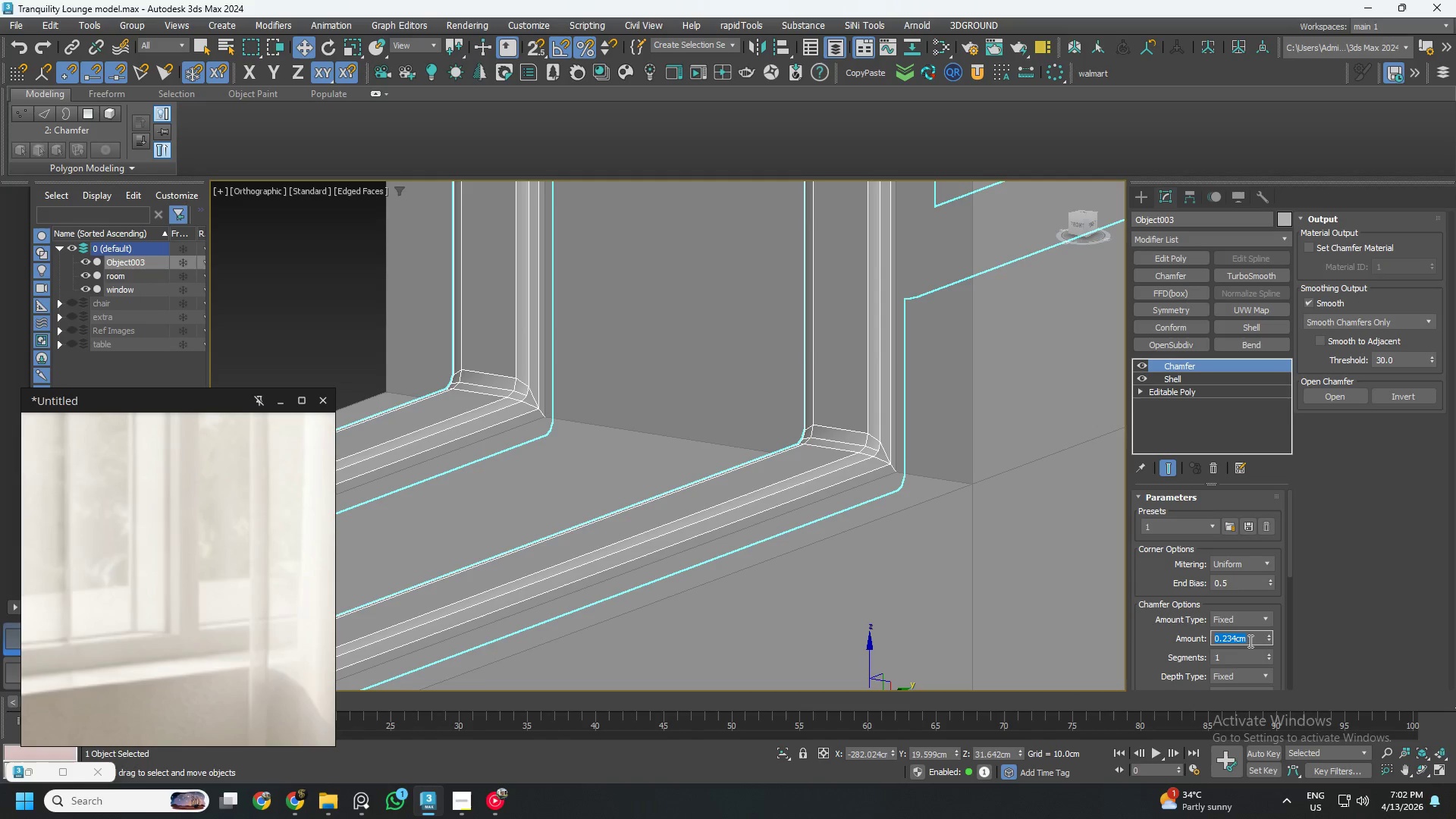 
key(NumpadDecimal)
 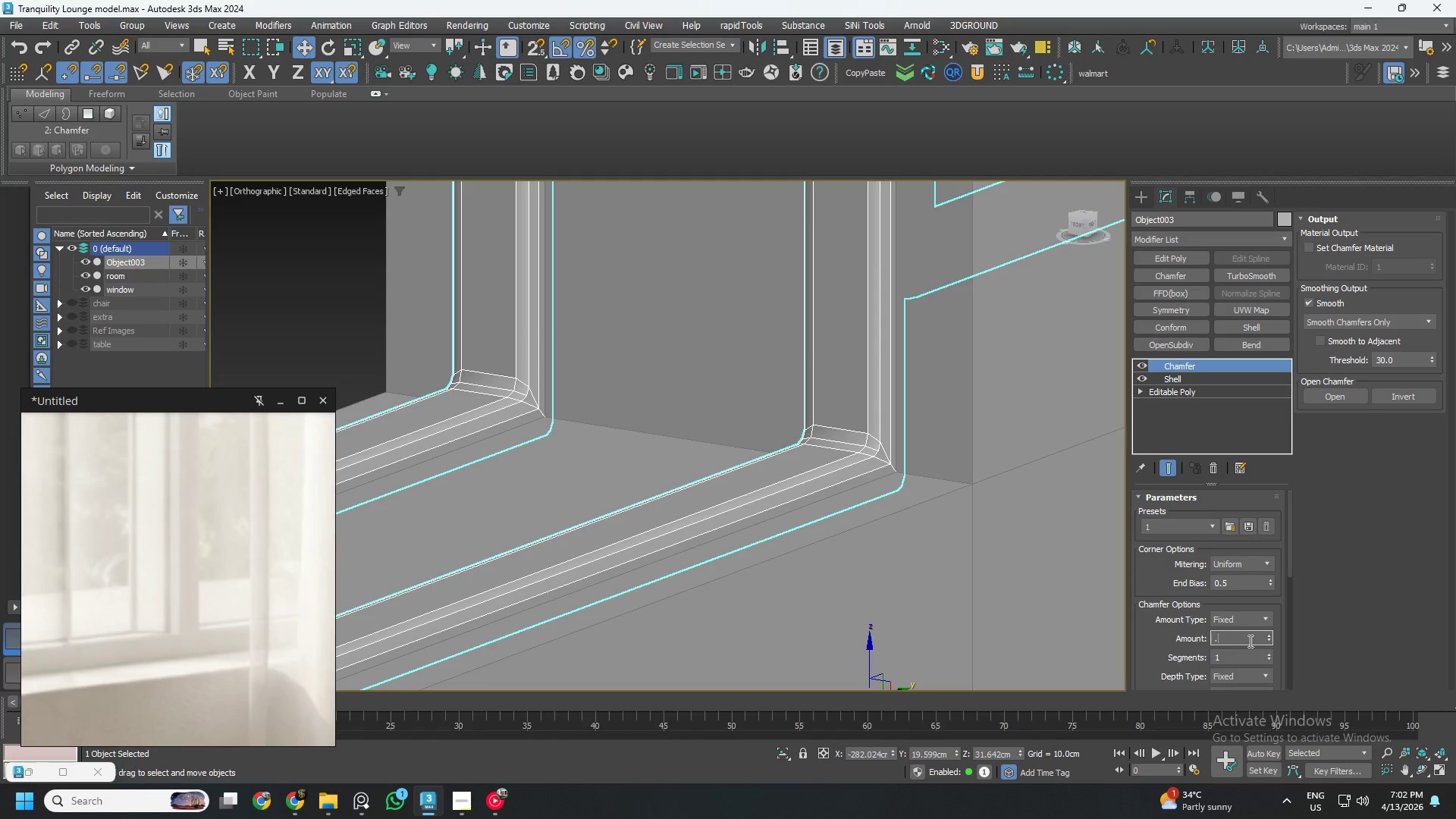 
key(Numpad2)
 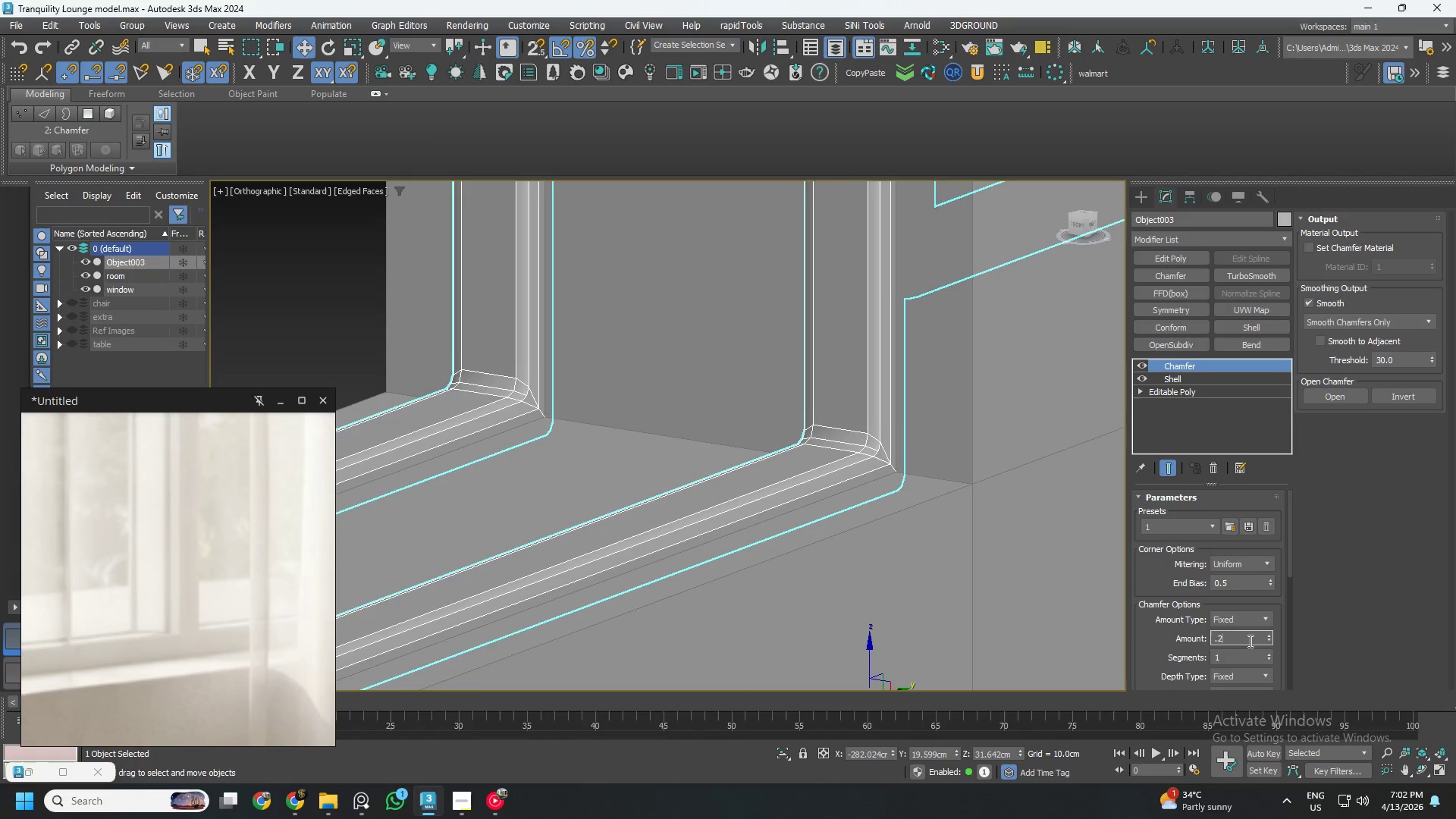 
key(NumpadEnter)
 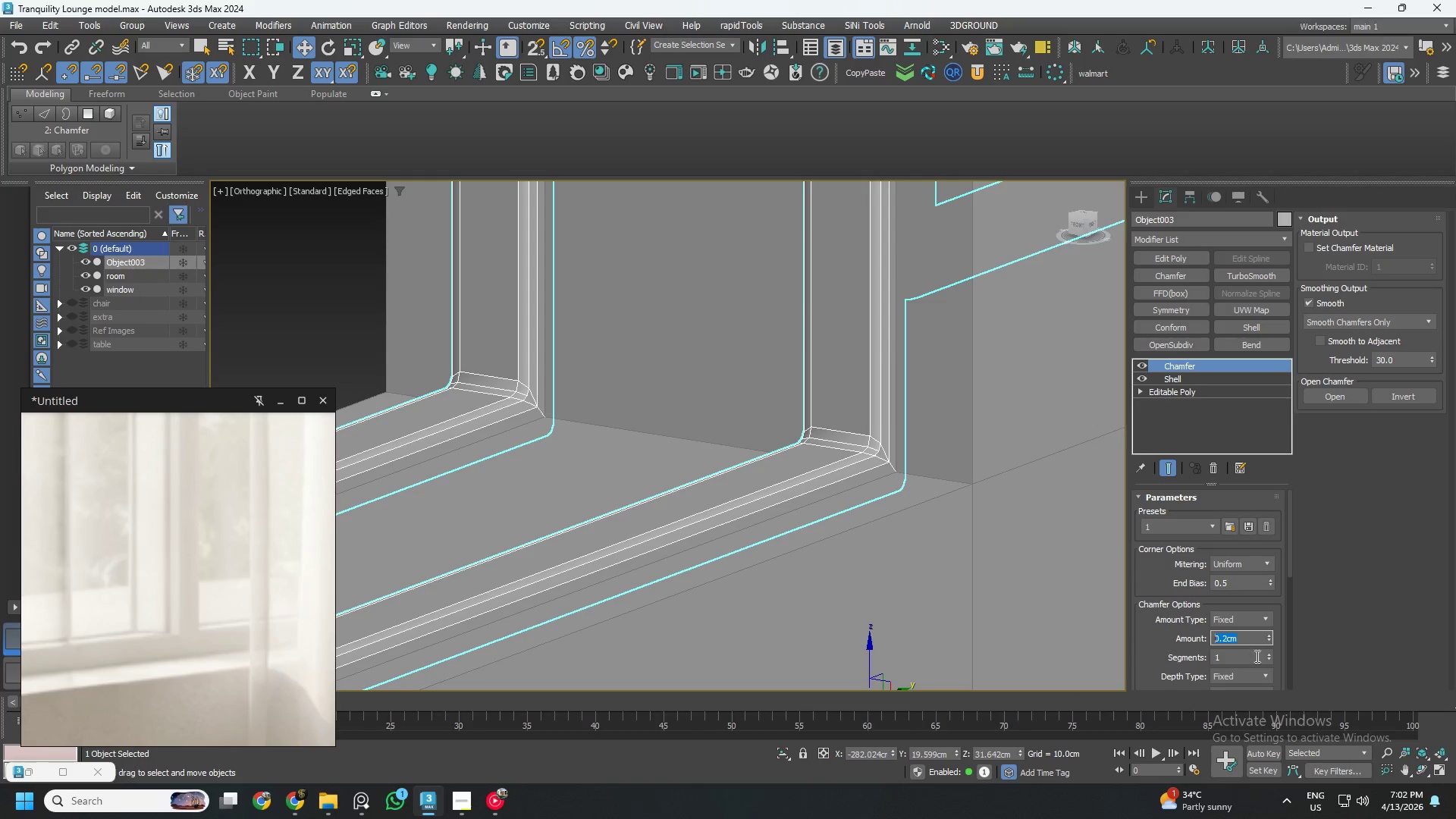 
left_click([1267, 650])
 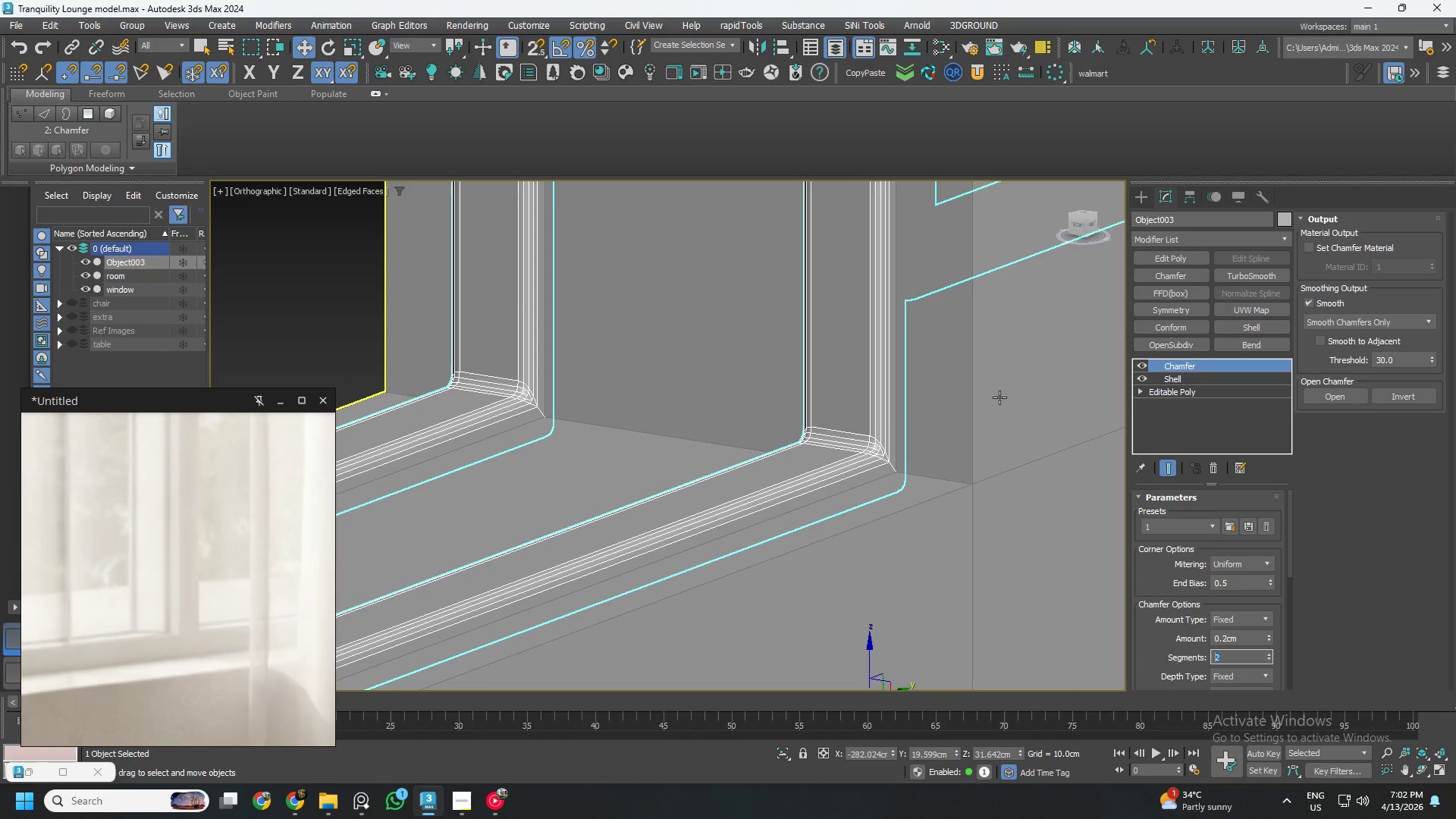 
left_click([914, 445])
 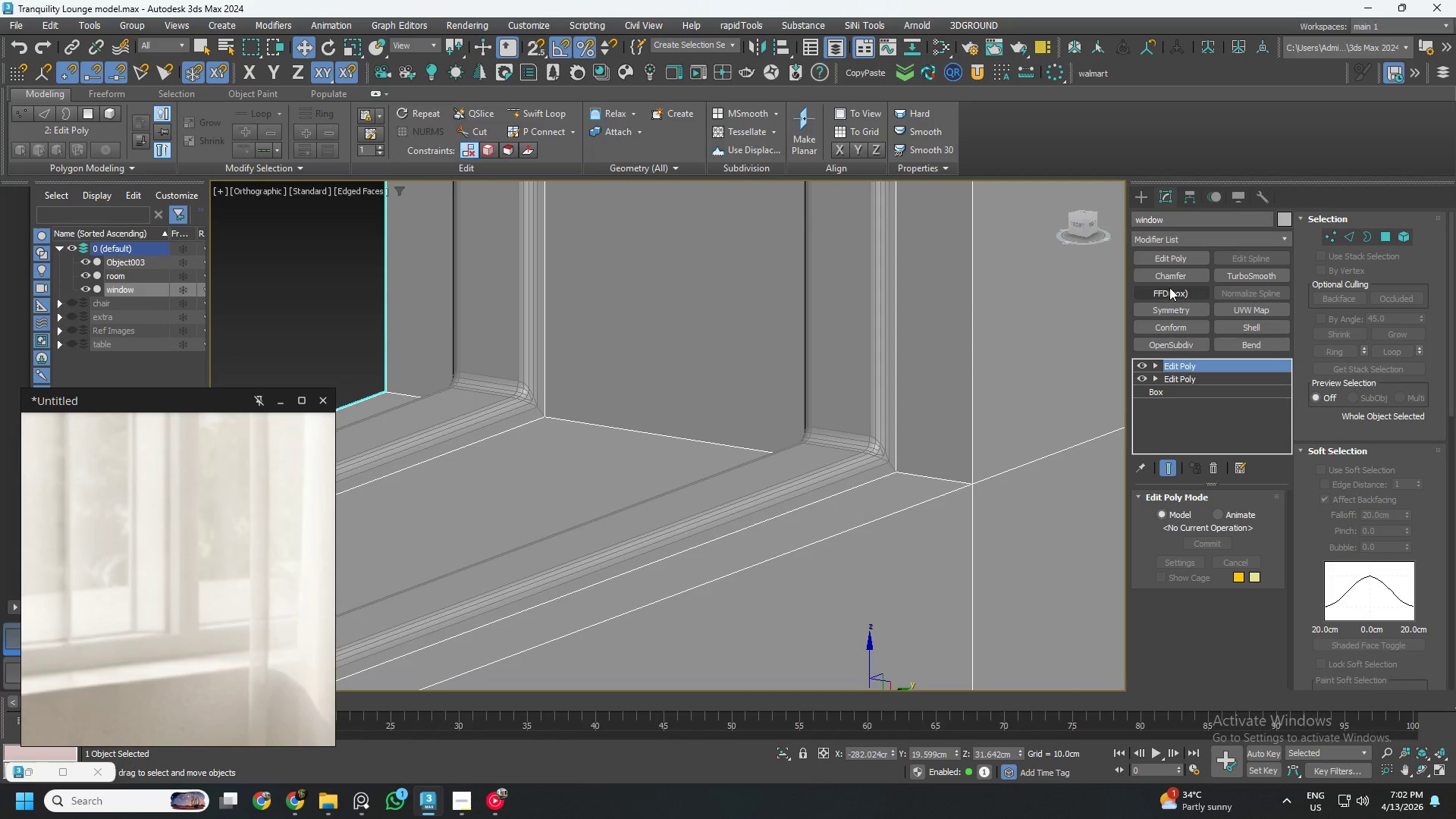 
left_click([1175, 277])
 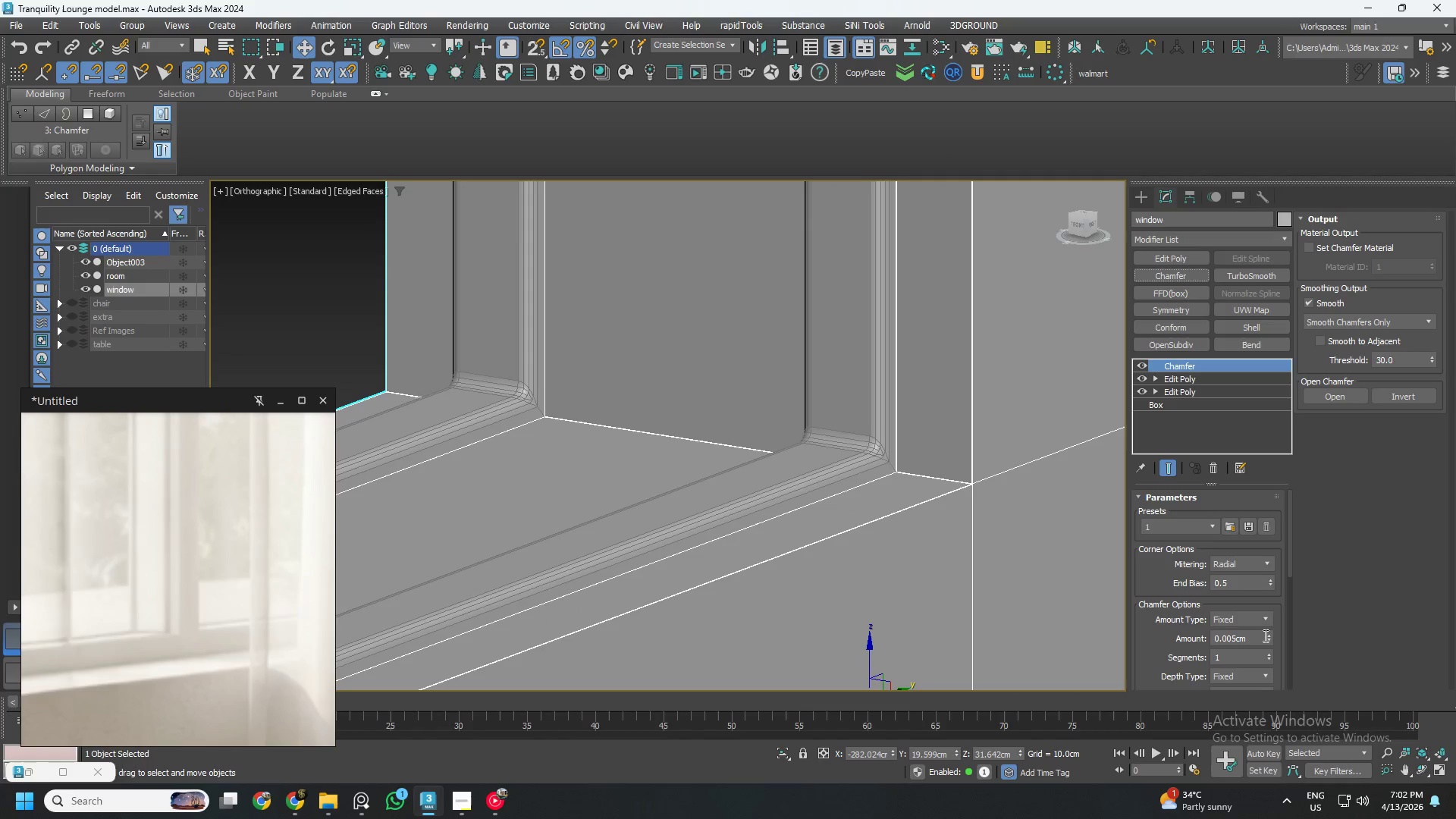 
left_click_drag(start_coordinate=[1269, 637], to_coordinate=[1269, 633])
 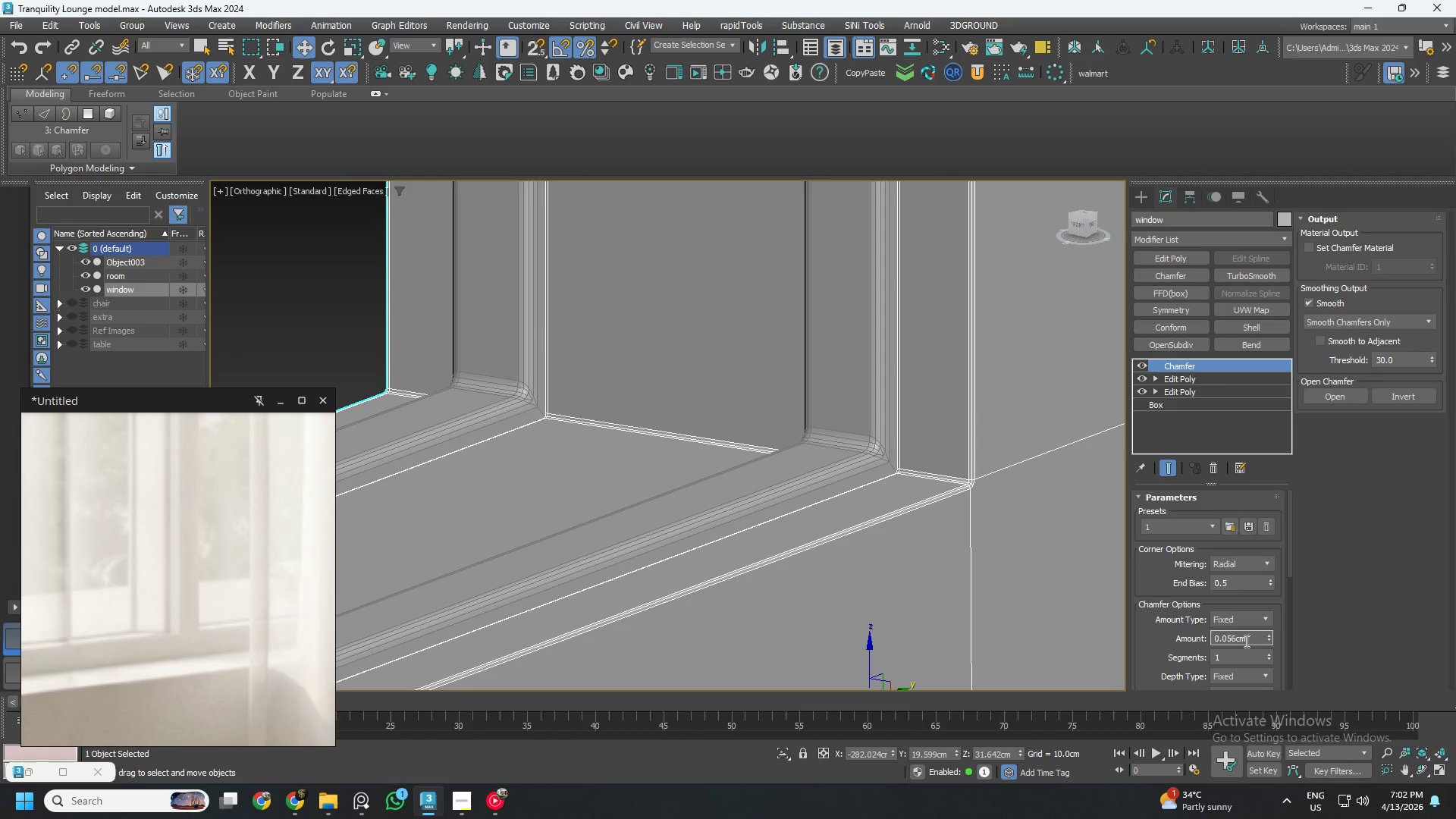 
double_click([1244, 641])
 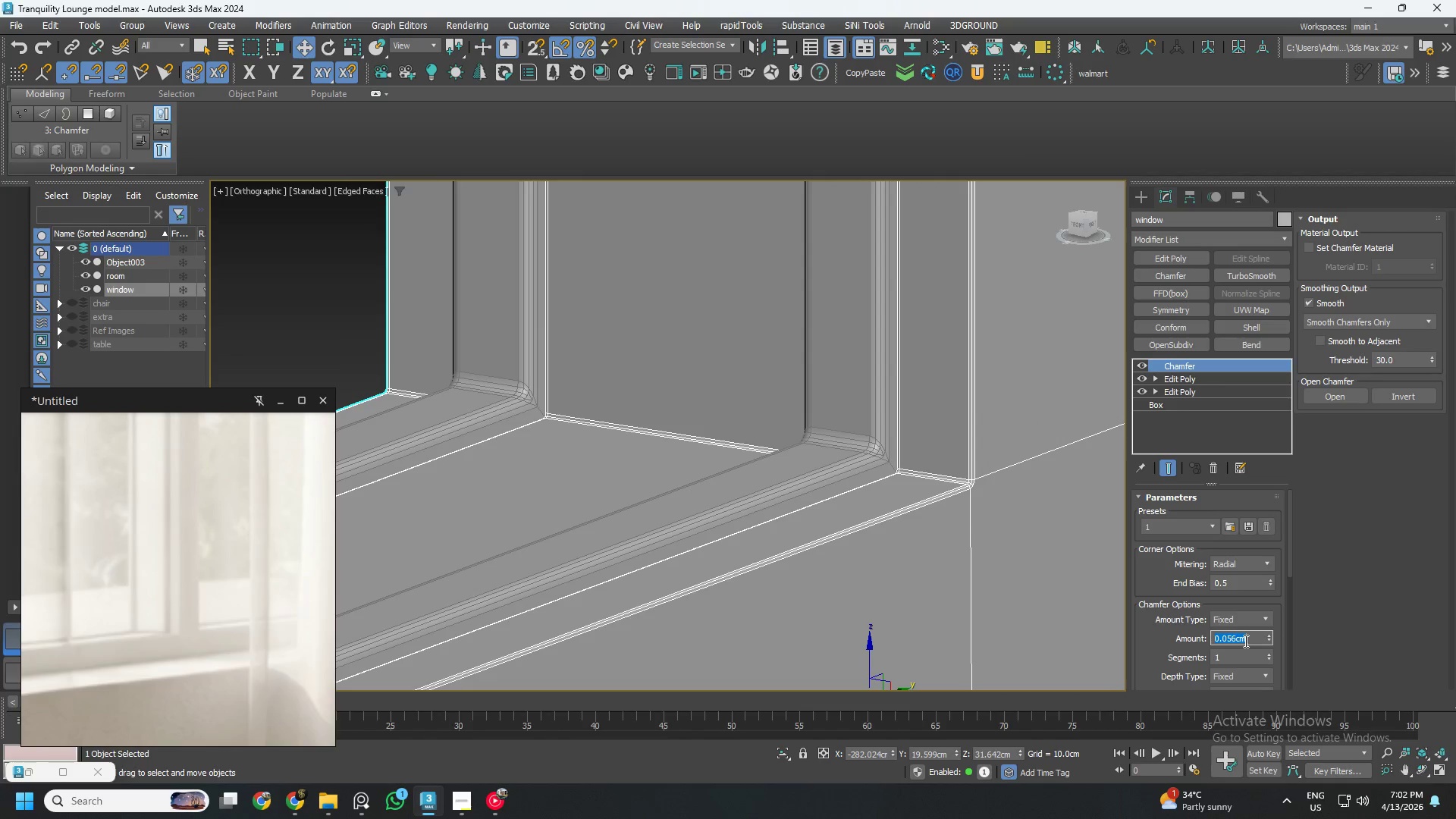 
key(NumpadDecimal)
 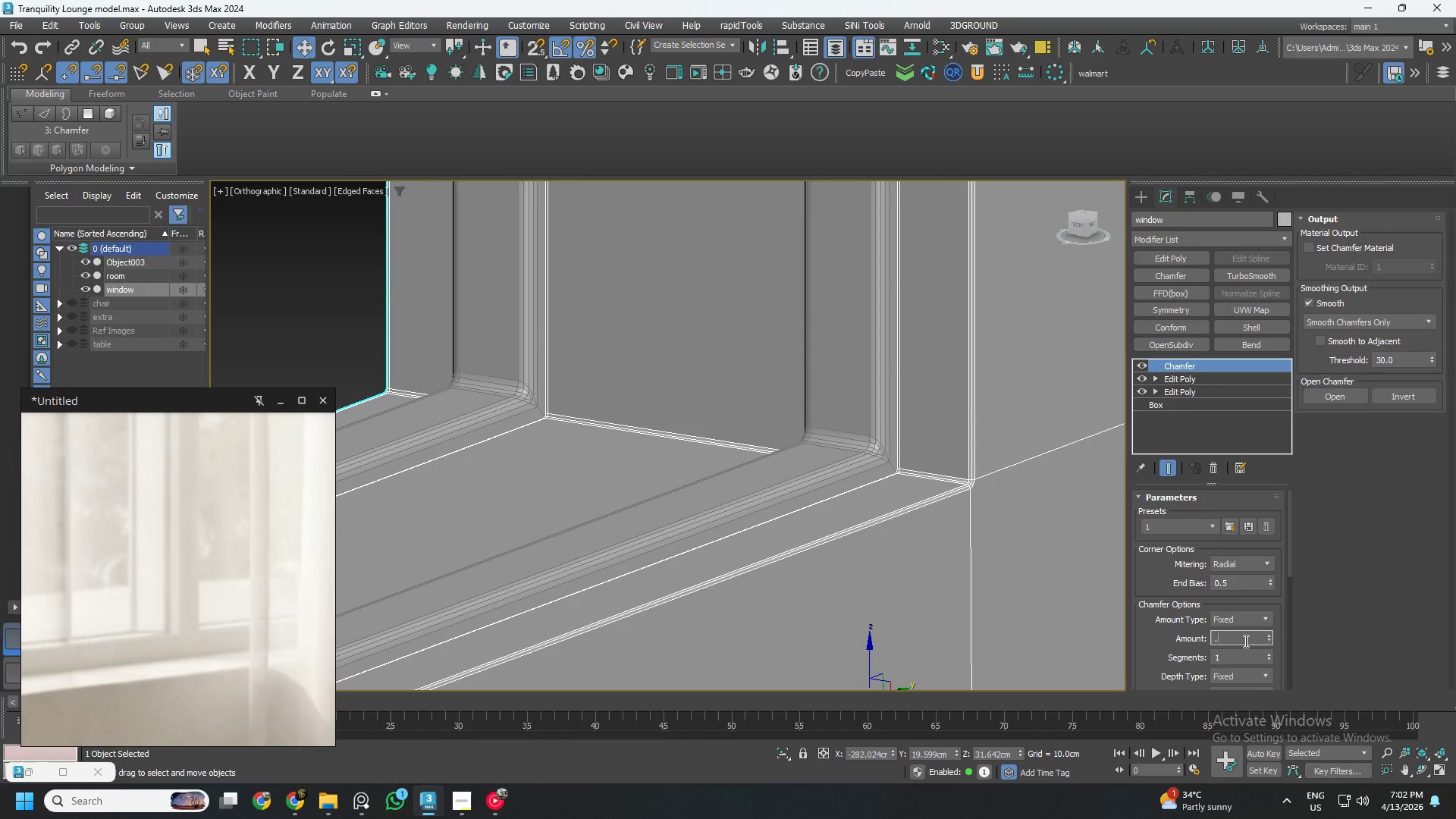 
key(Numpad0)
 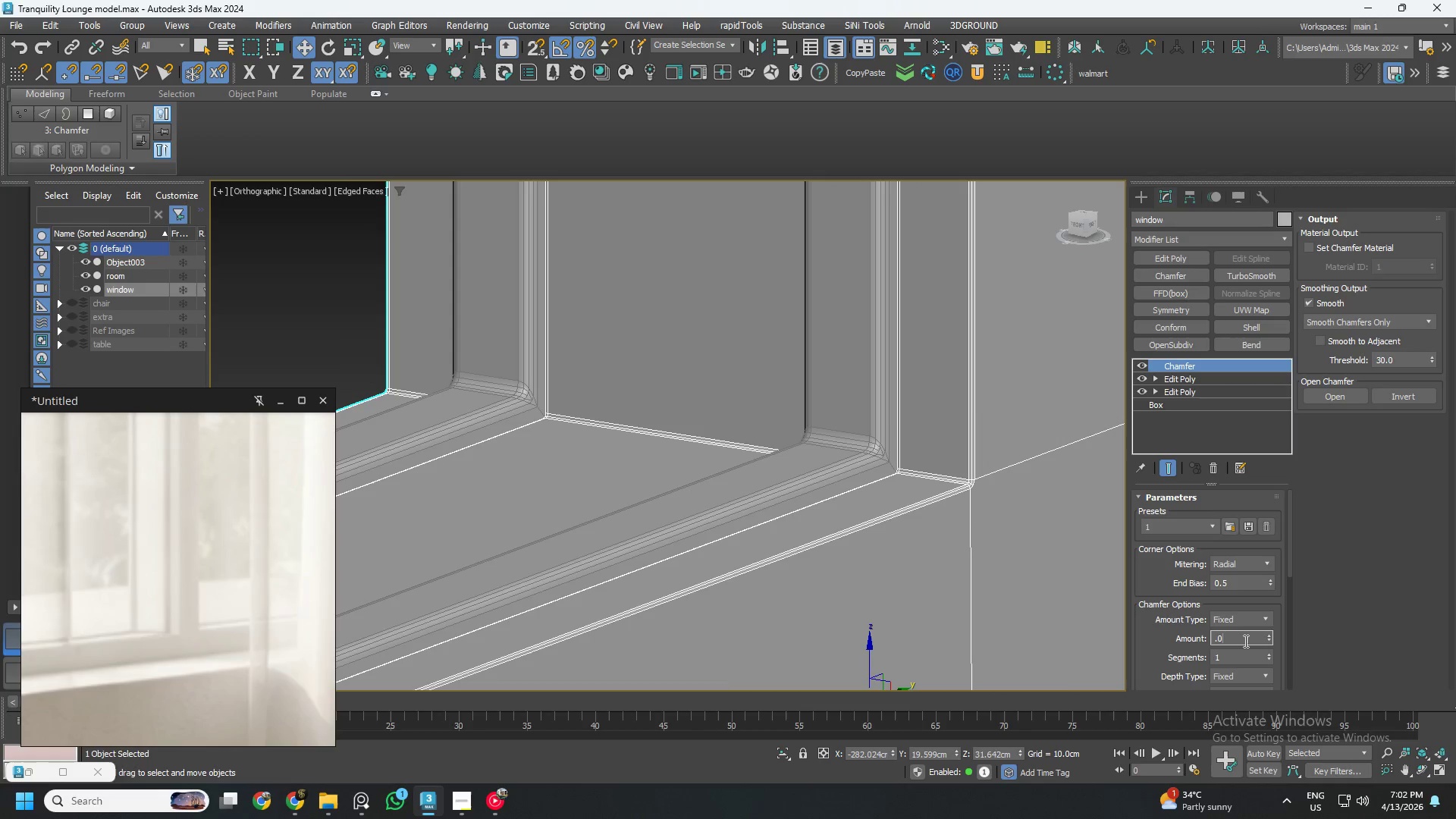 
key(Numpad5)
 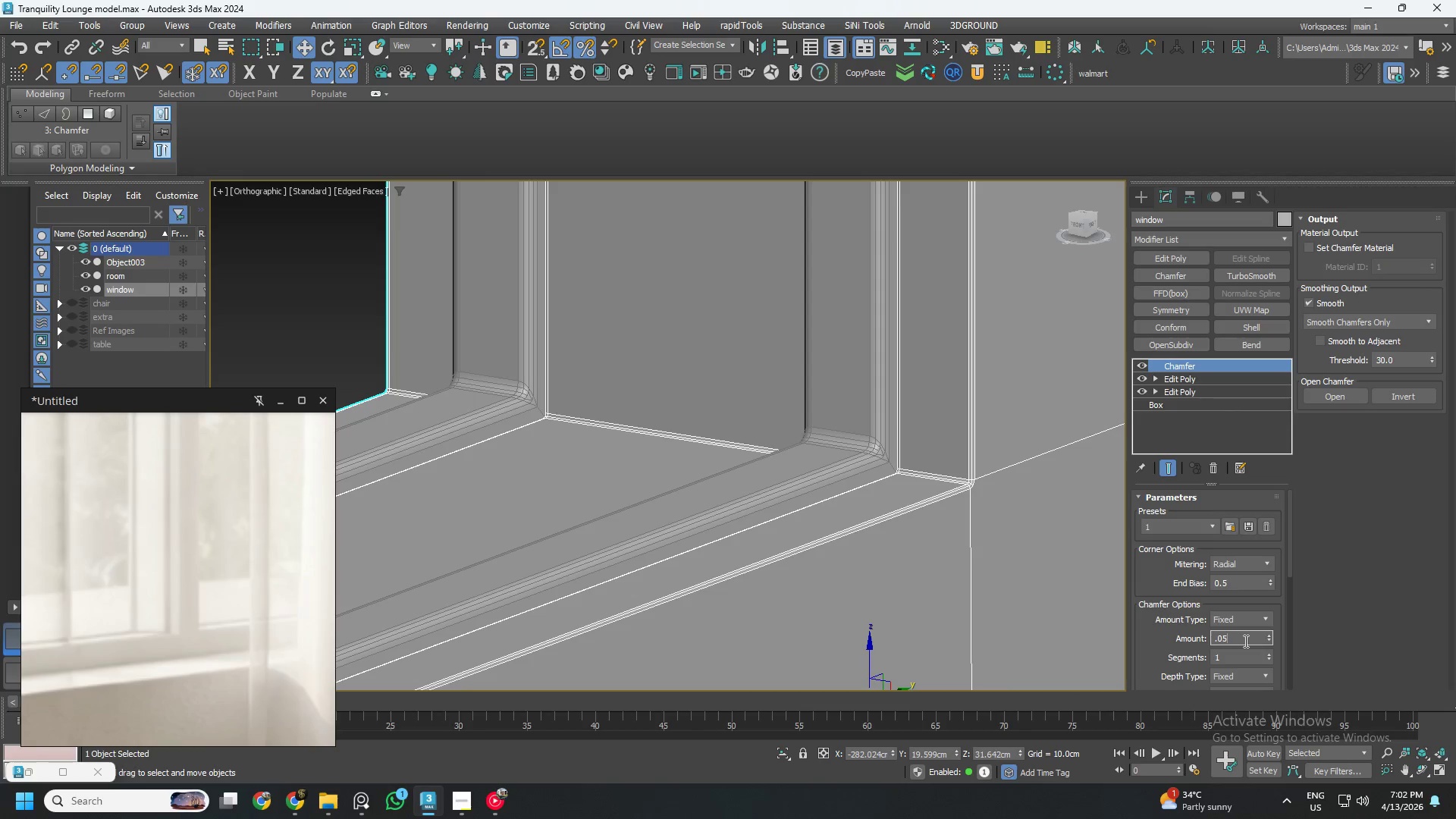 
key(NumpadEnter)
 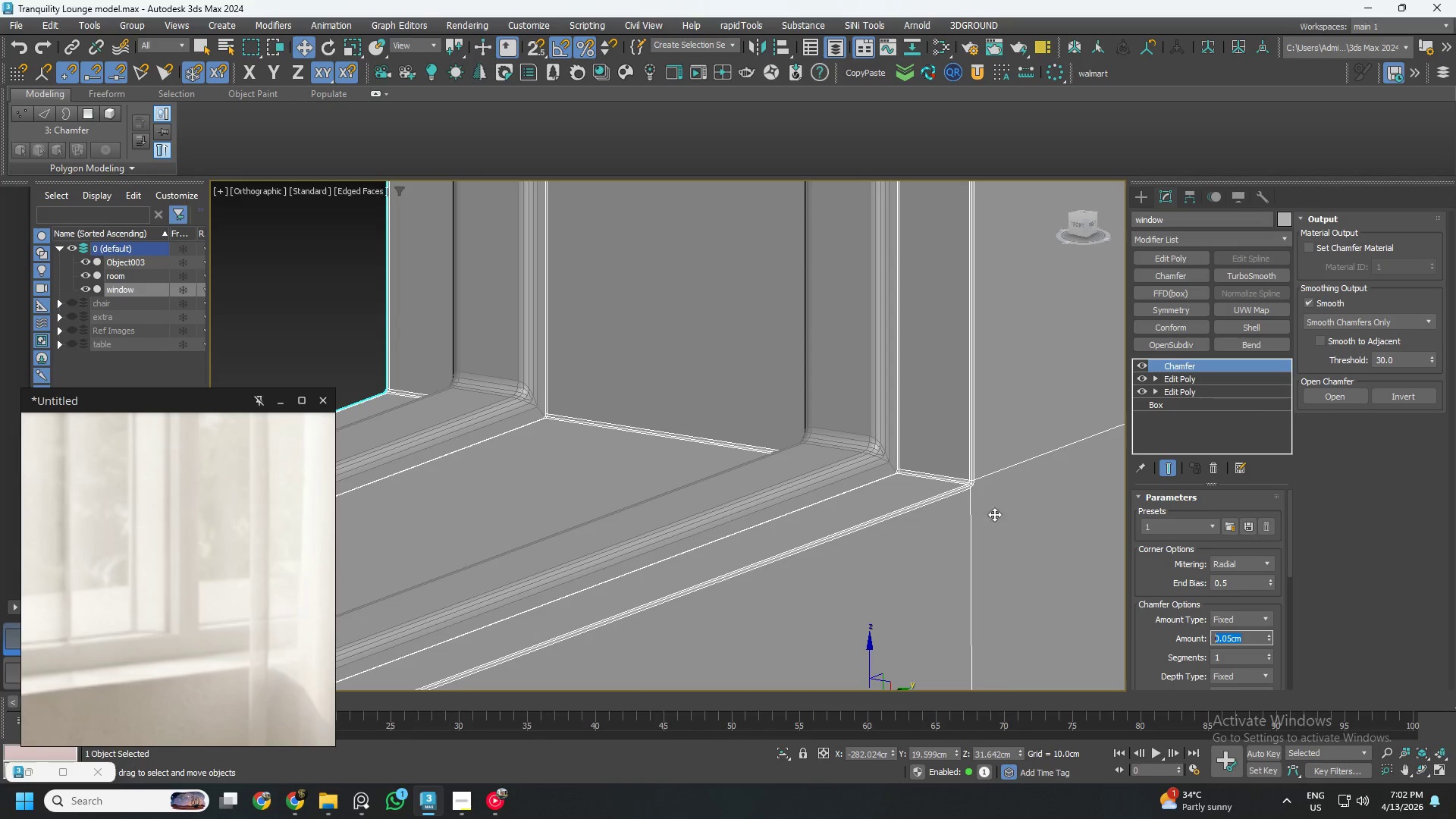 
scroll: coordinate [912, 508], scroll_direction: down, amount: 8.0
 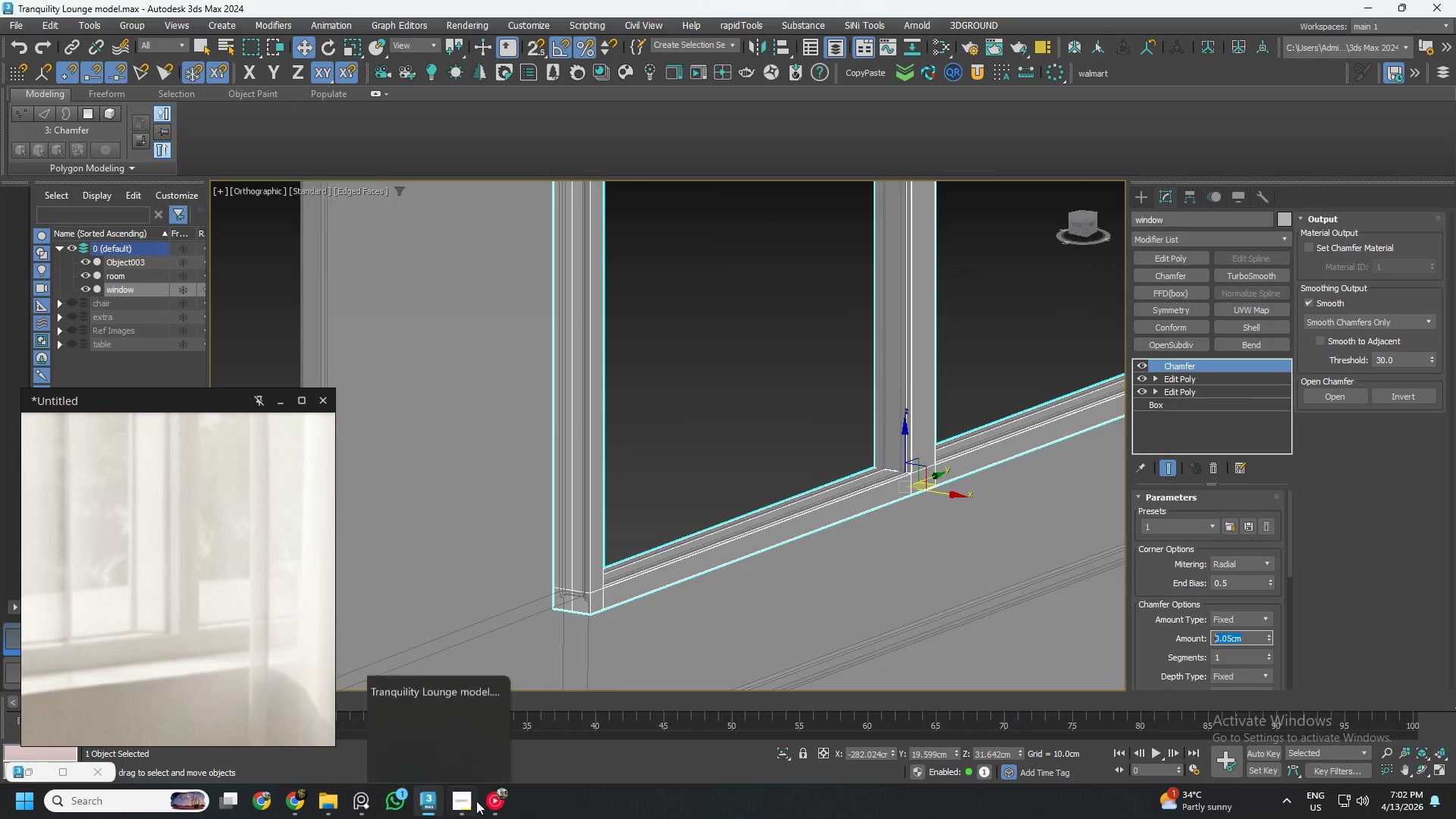 
left_click([493, 799])
 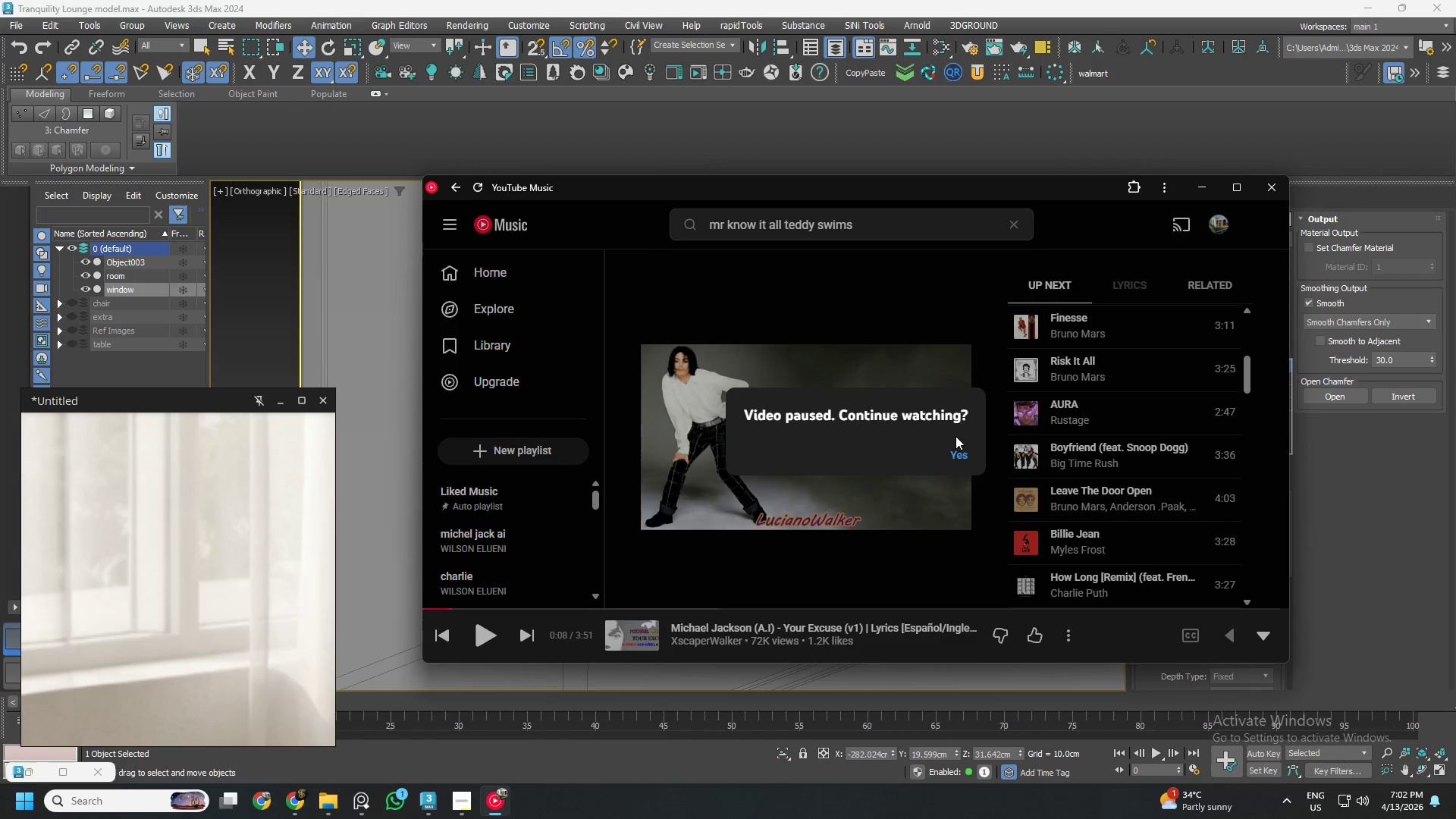 
left_click([964, 450])
 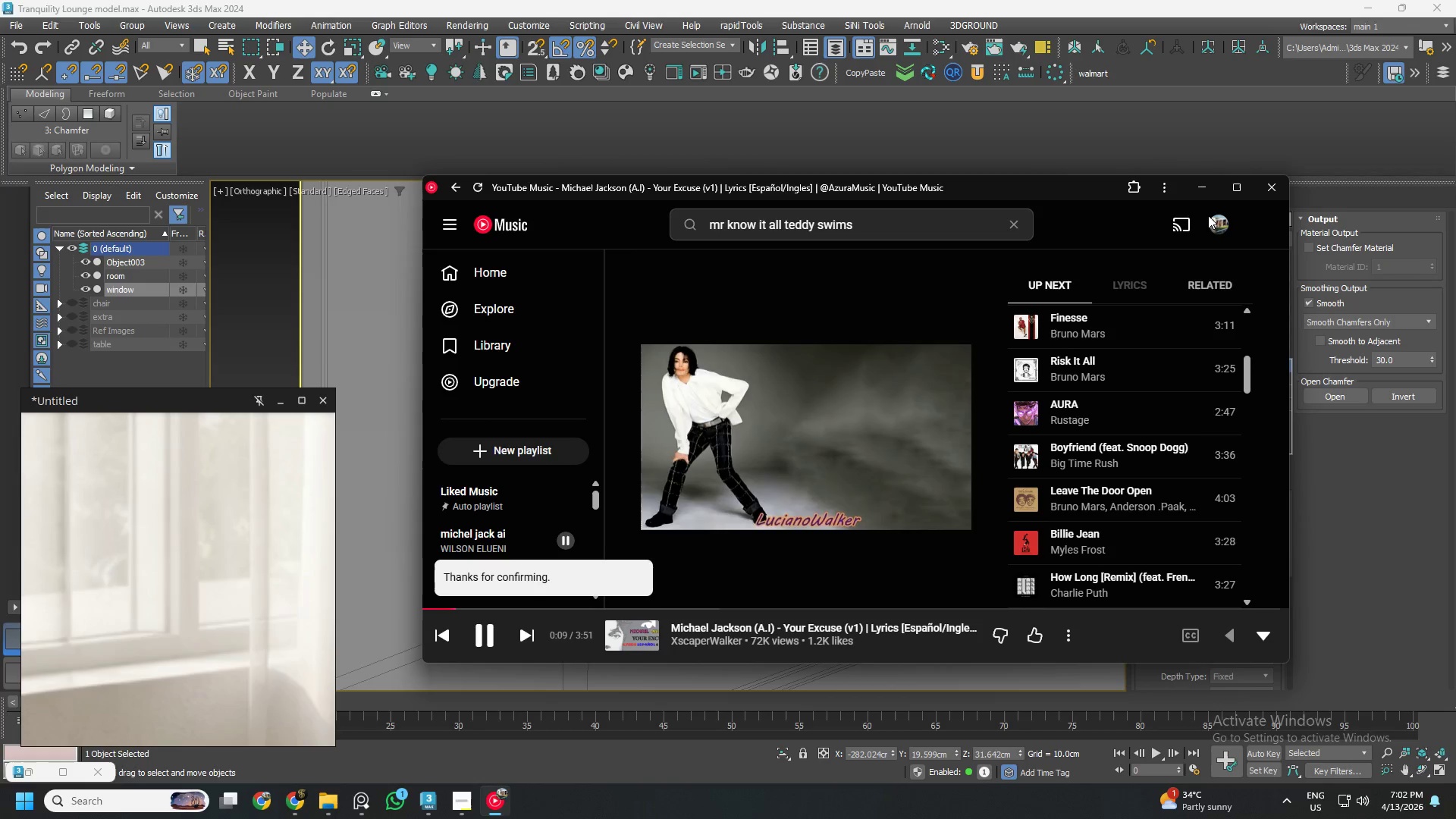 
left_click([1201, 184])
 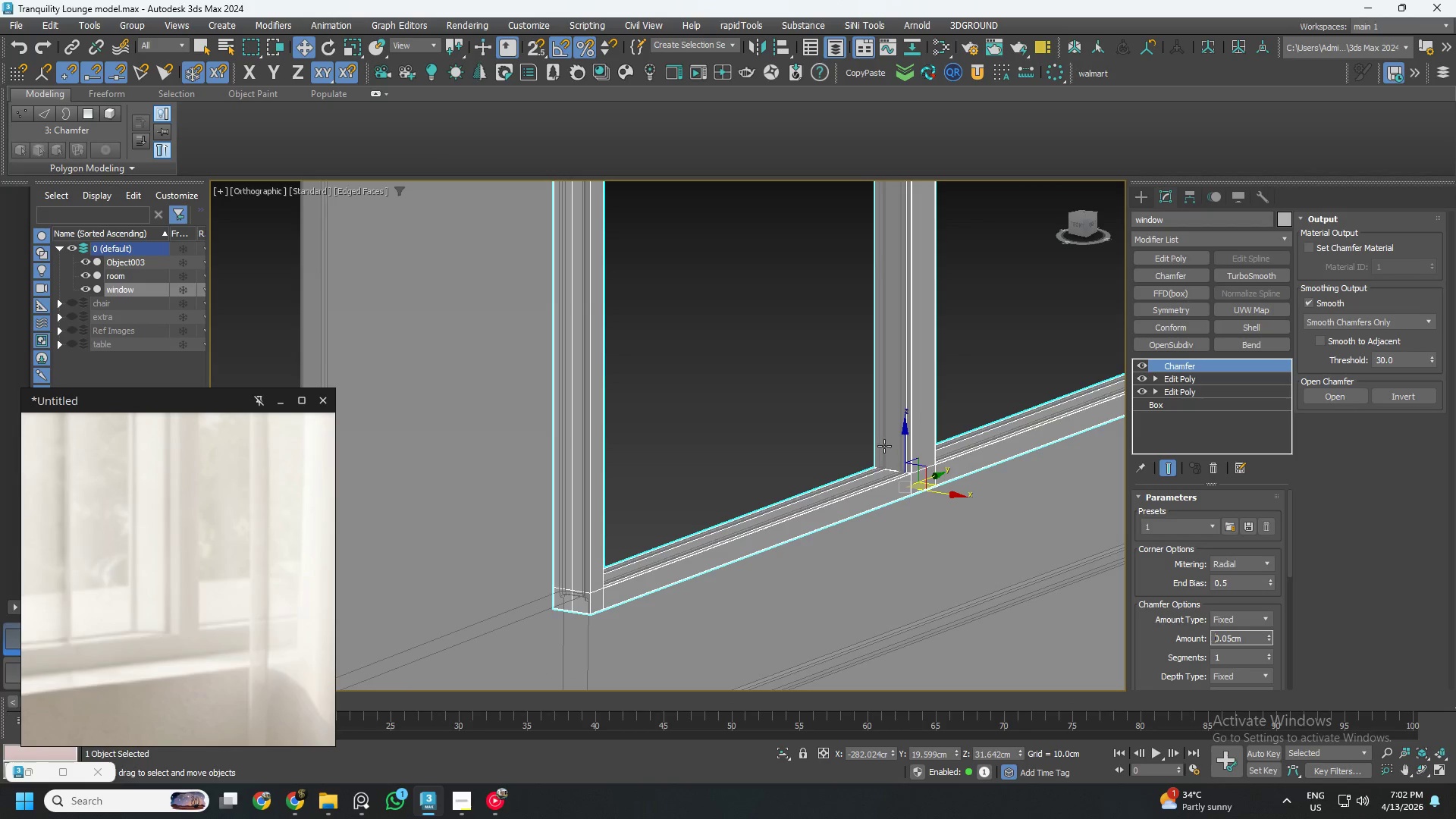 
hold_key(key=AltLeft, duration=1.5)
 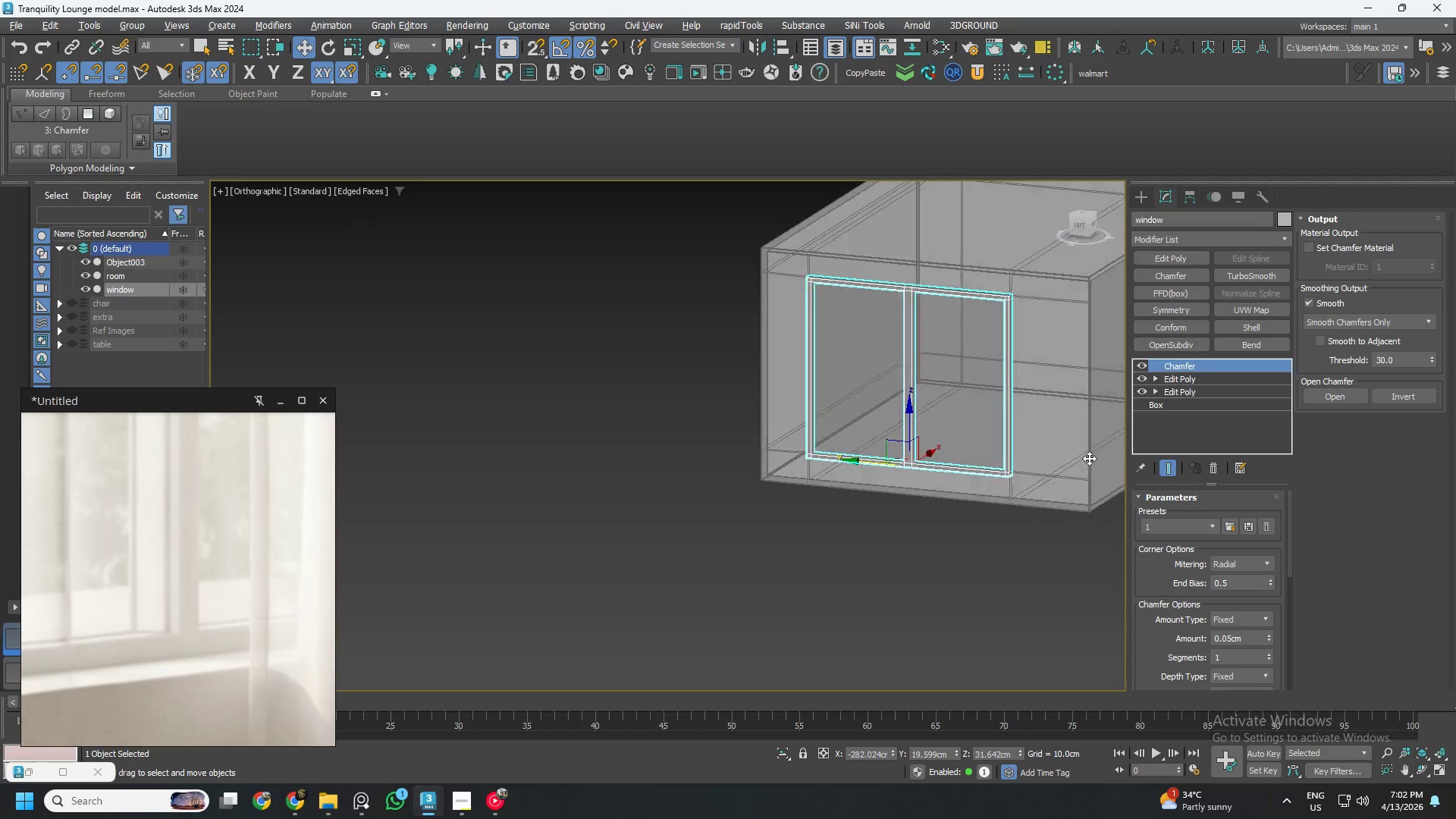 
scroll: coordinate [917, 468], scroll_direction: down, amount: 5.0
 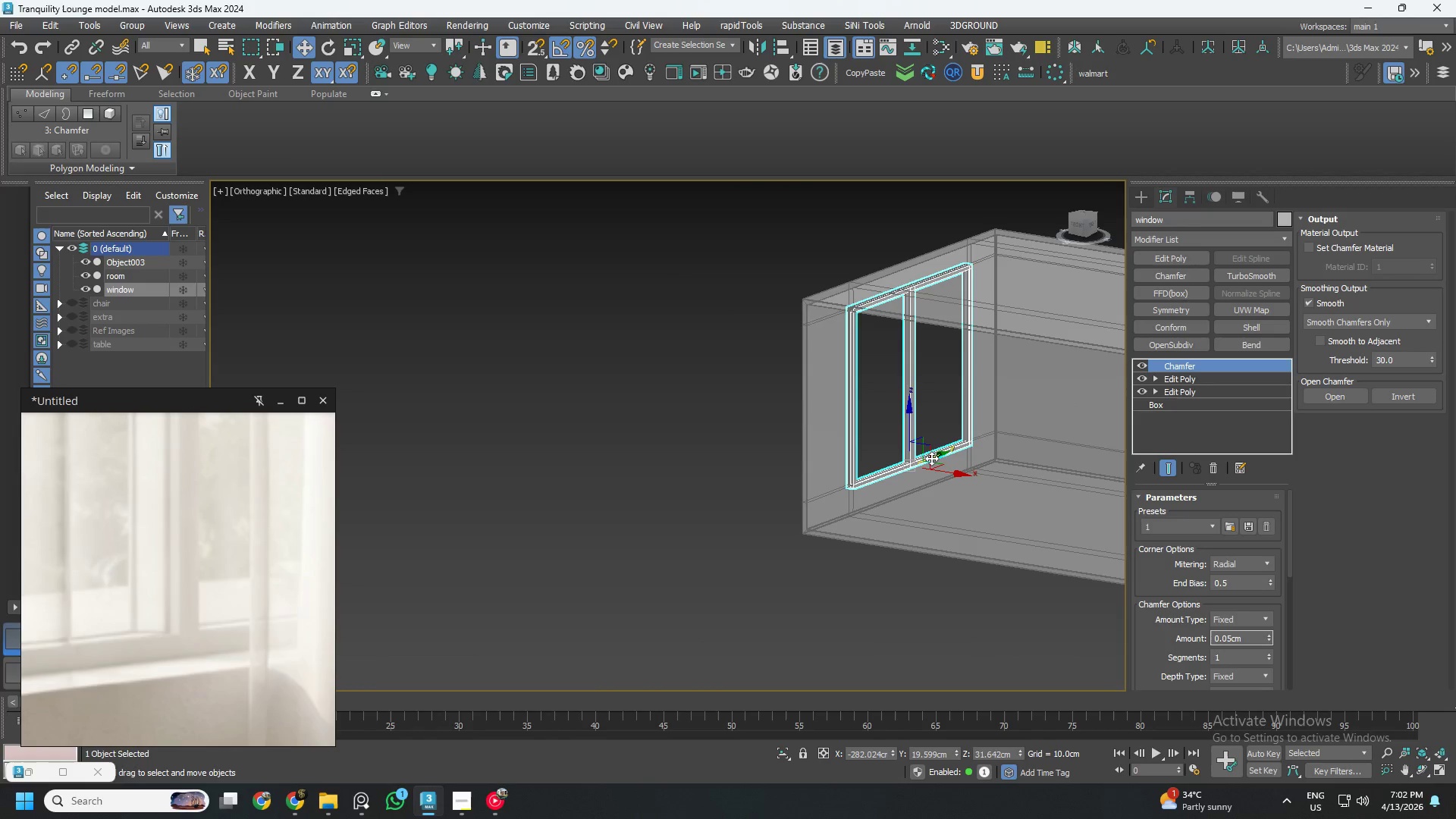 
key(Alt+AltLeft)
 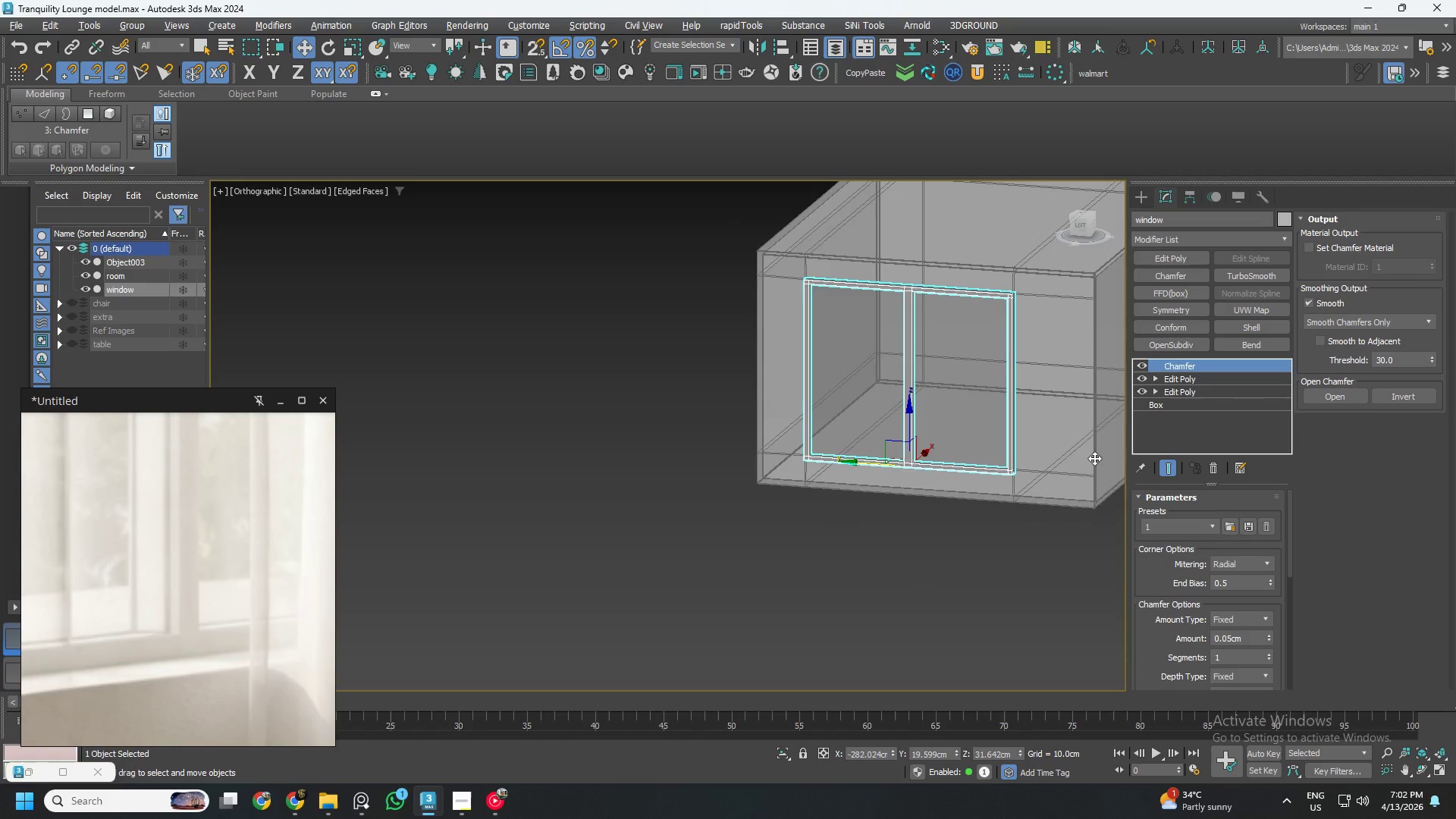 
key(Alt+AltLeft)
 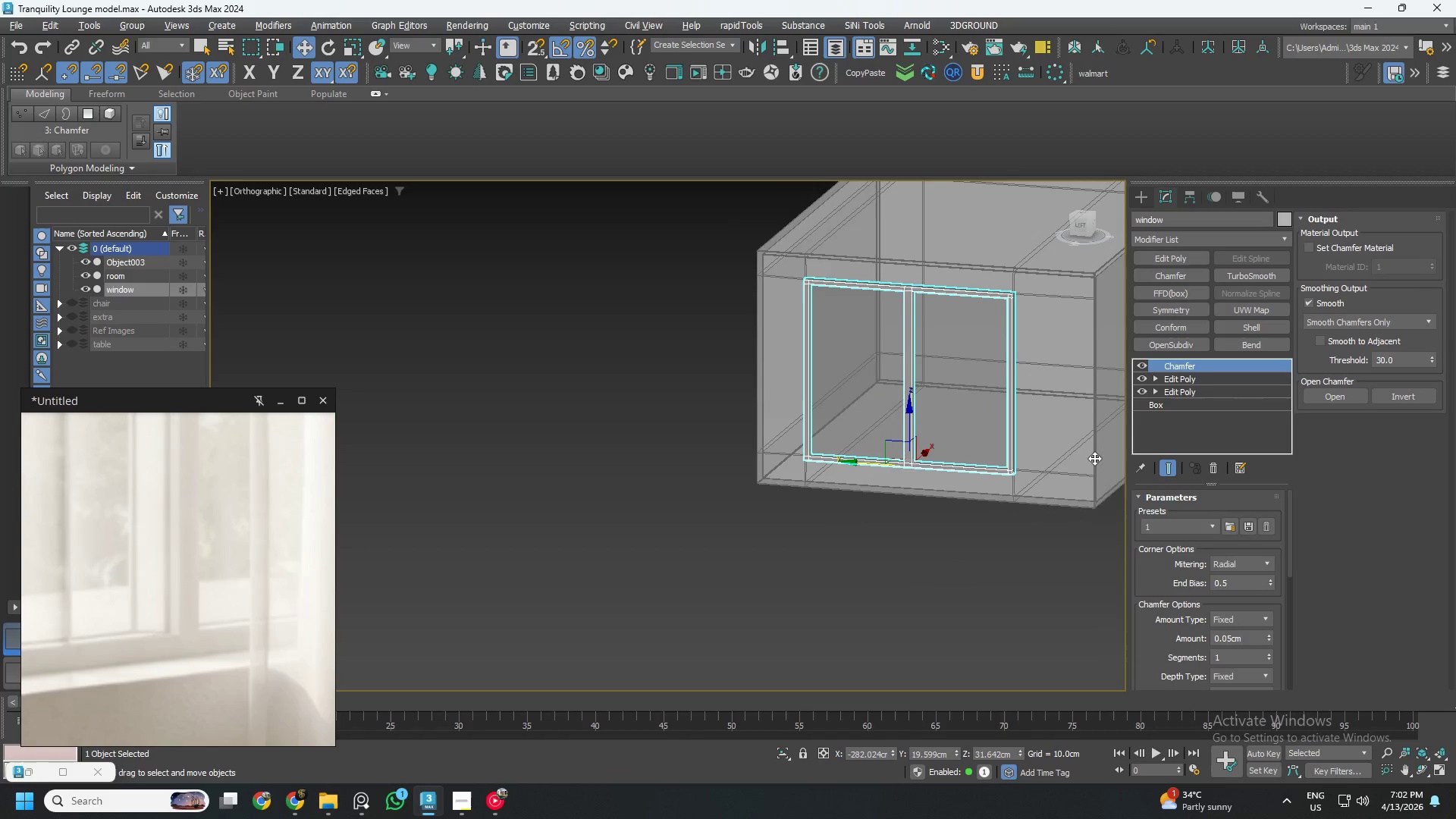 
key(Alt+AltLeft)
 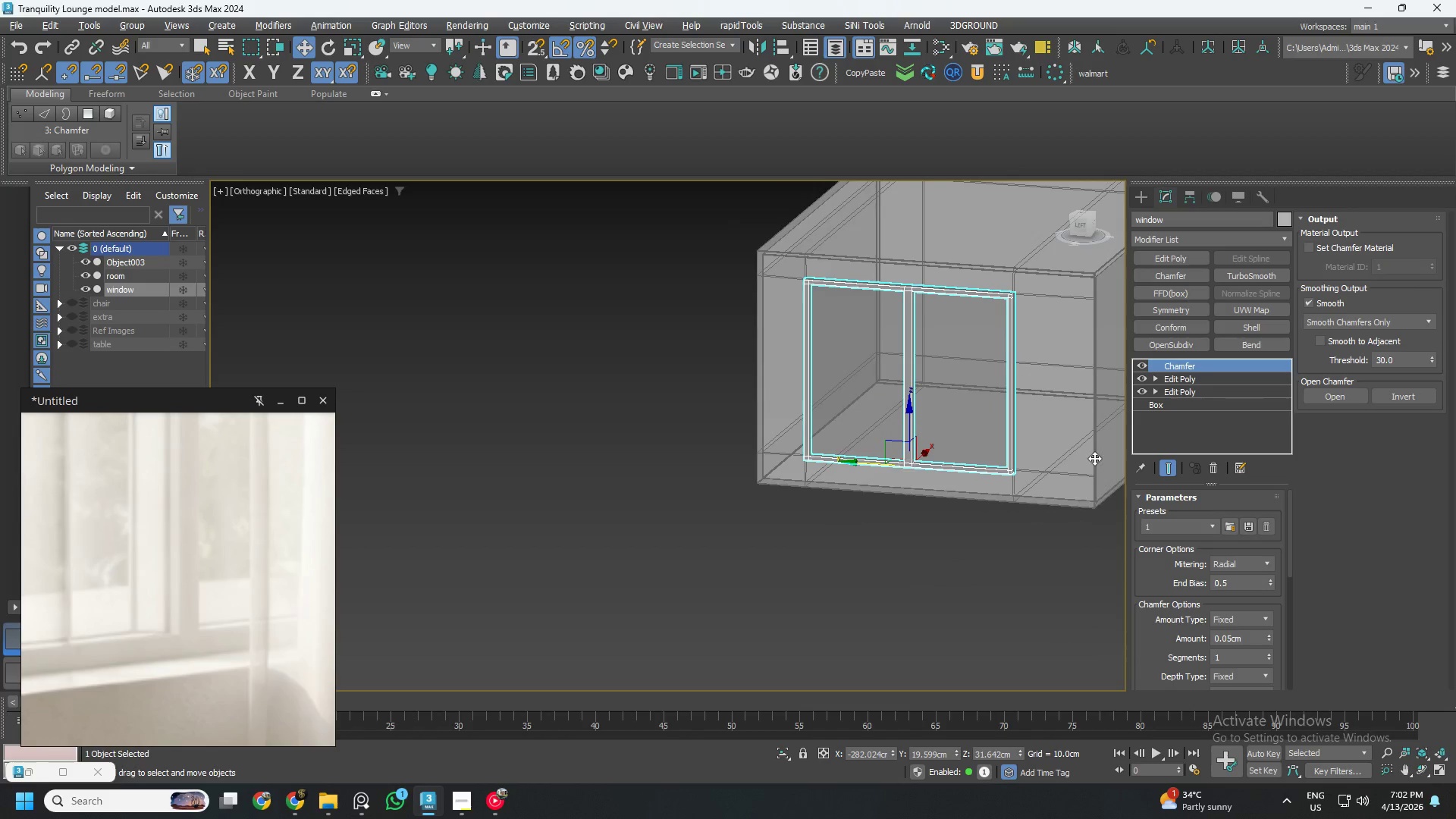 
key(Alt+AltLeft)
 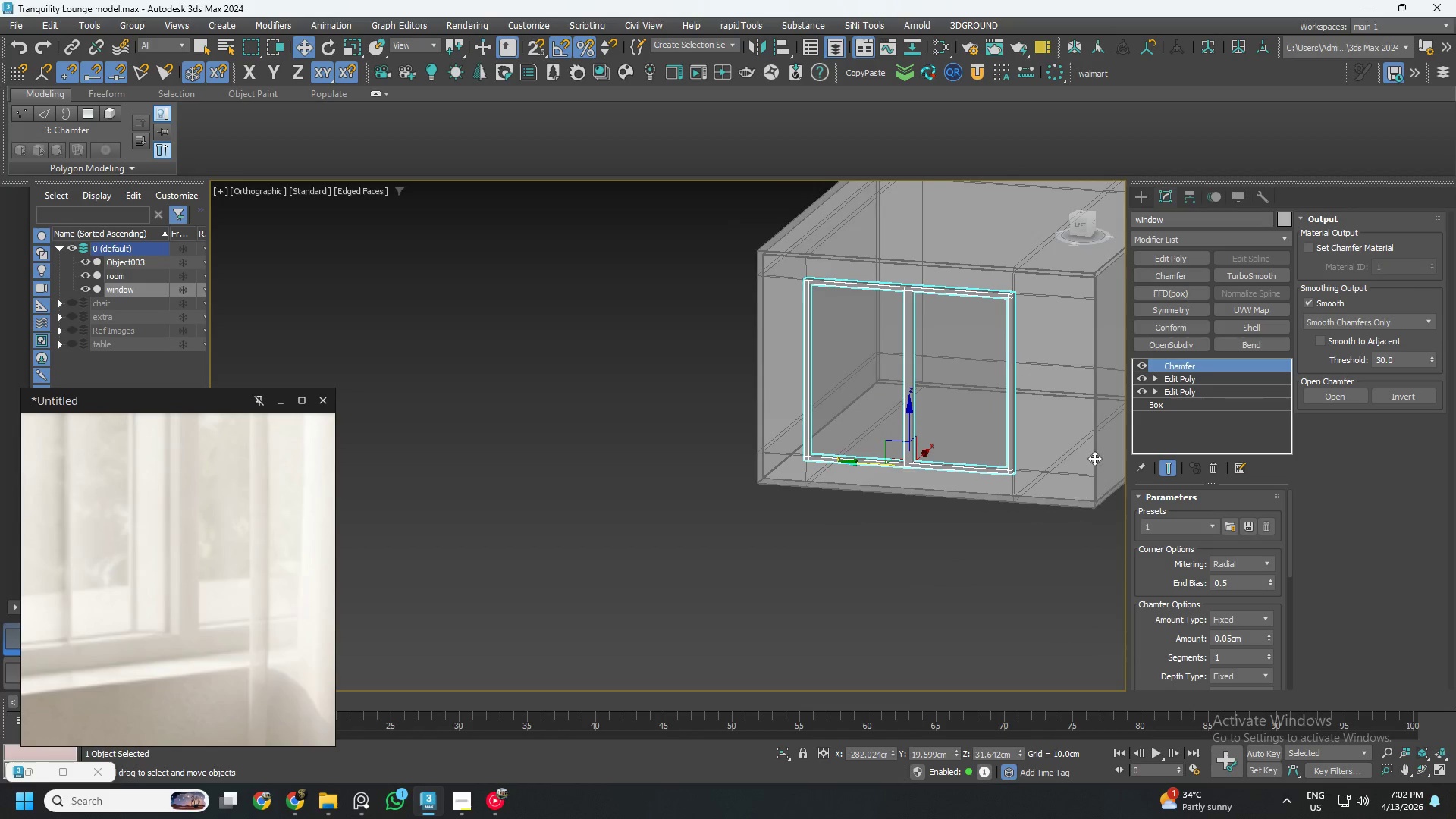 
key(Alt+AltLeft)
 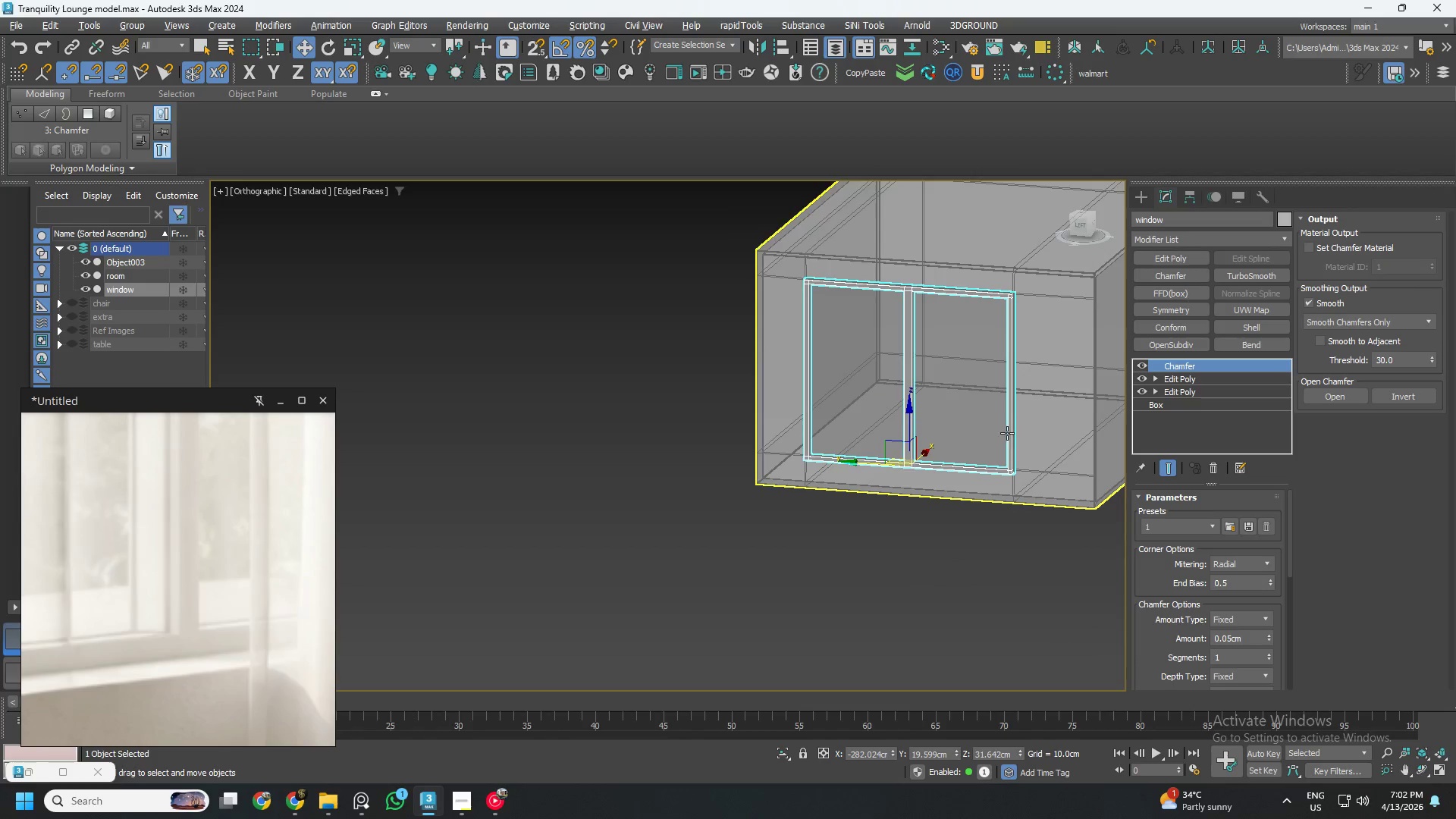 
hold_key(key=AltLeft, duration=1.5)
 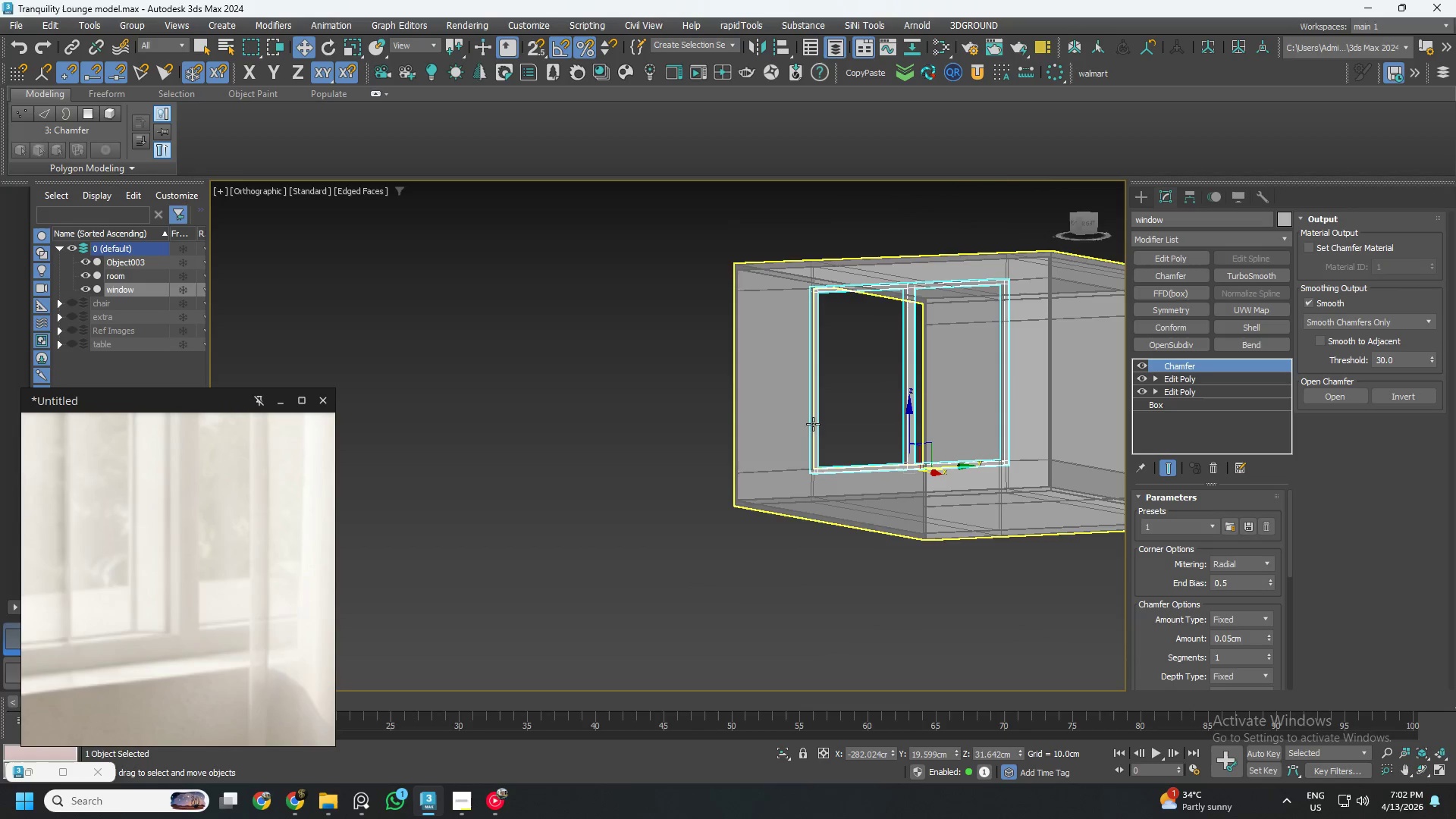 
hold_key(key=AltLeft, duration=0.39)
 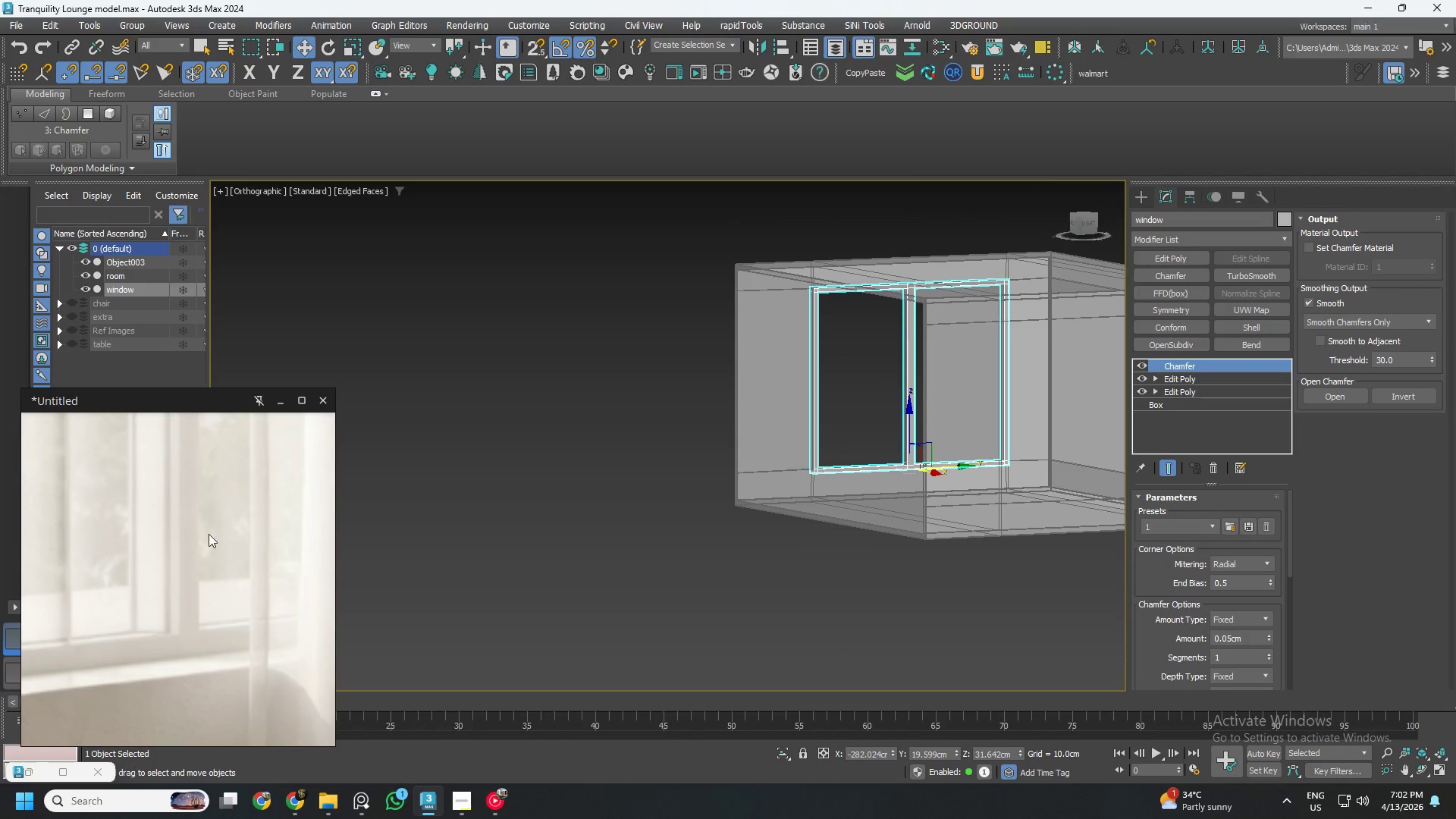 
scroll: coordinate [183, 554], scroll_direction: down, amount: 6.0
 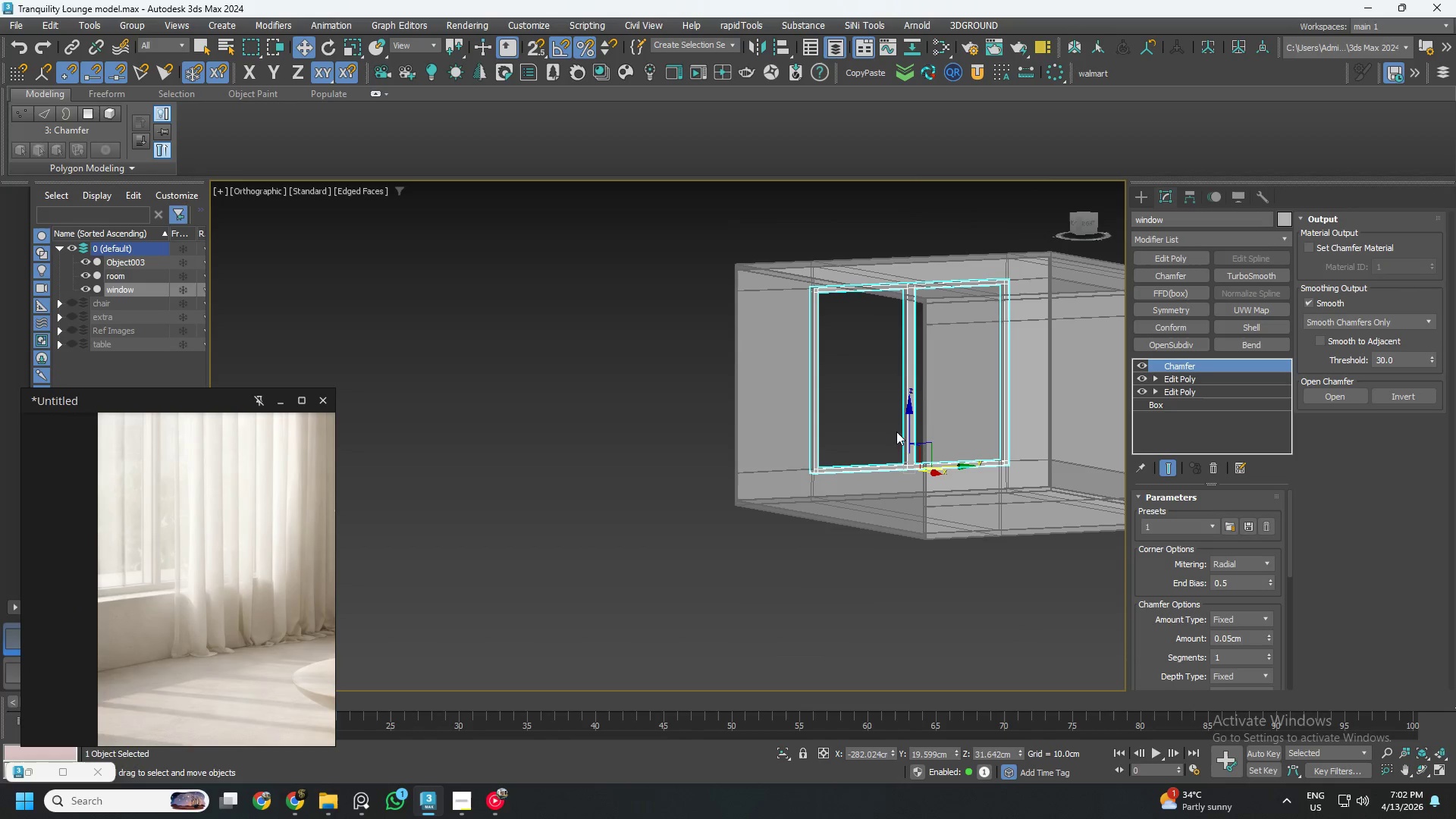 
hold_key(key=AltLeft, duration=1.5)
 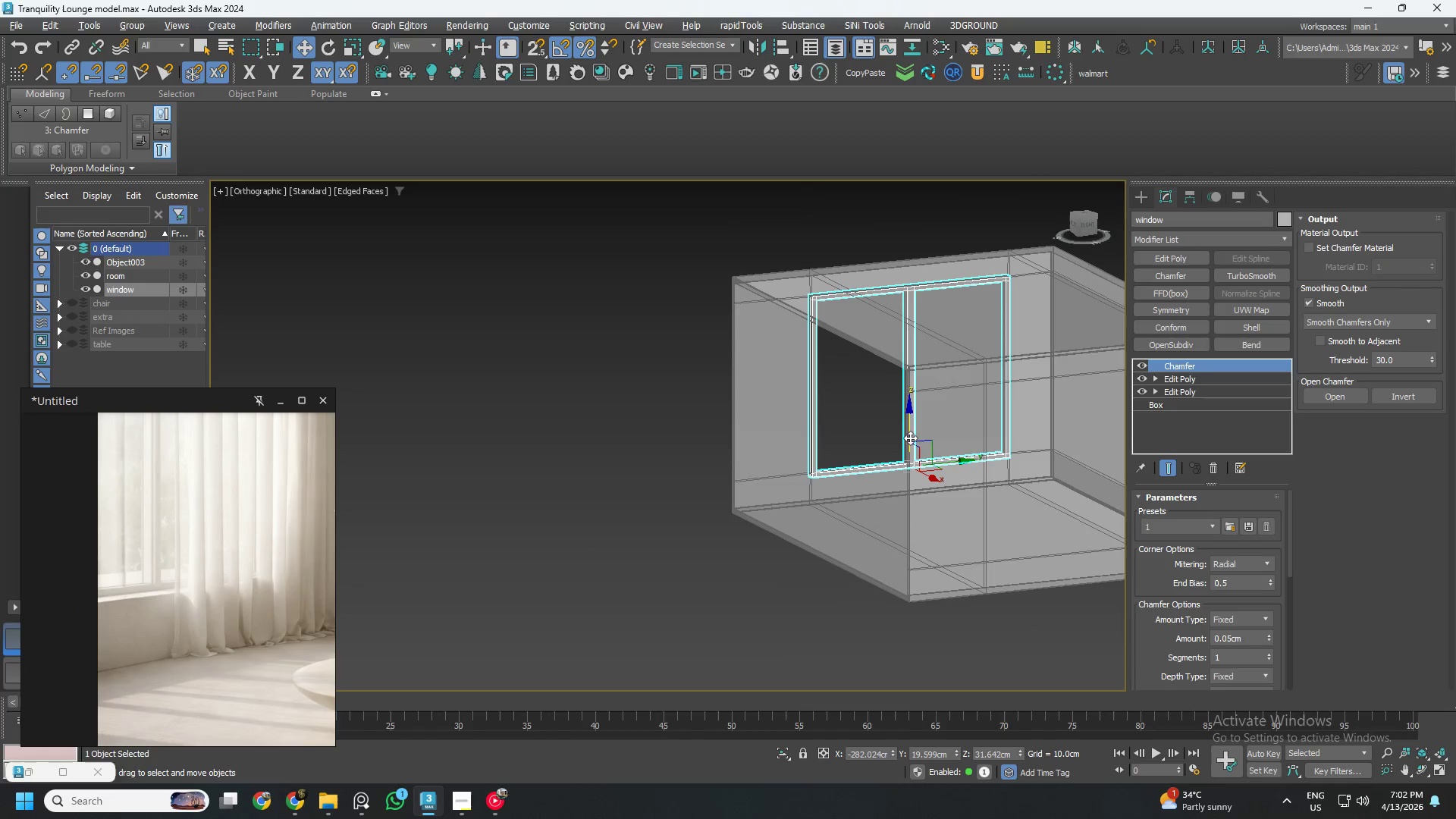 
hold_key(key=AltLeft, duration=0.52)
 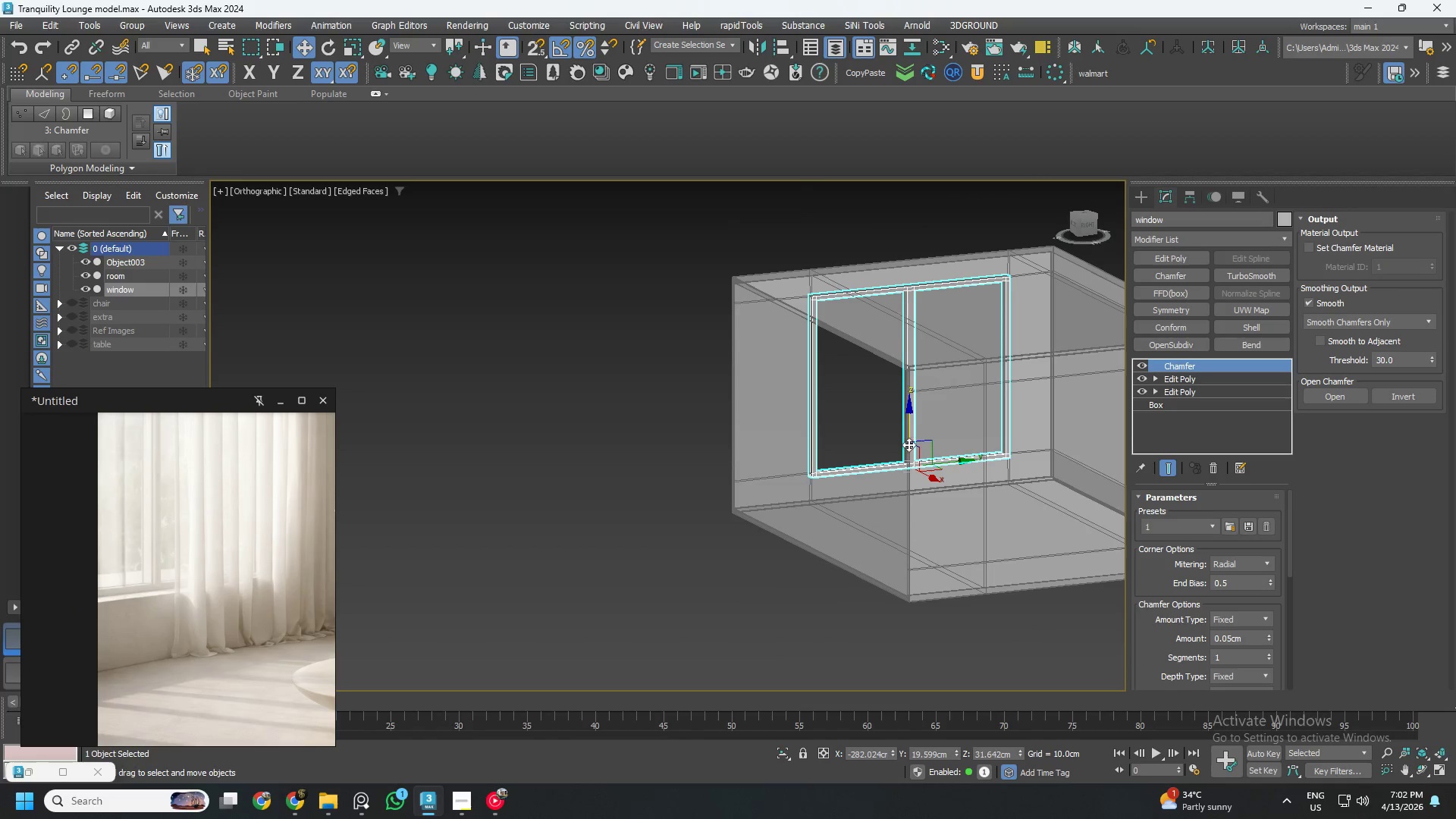 
hold_key(key=AltLeft, duration=1.08)
 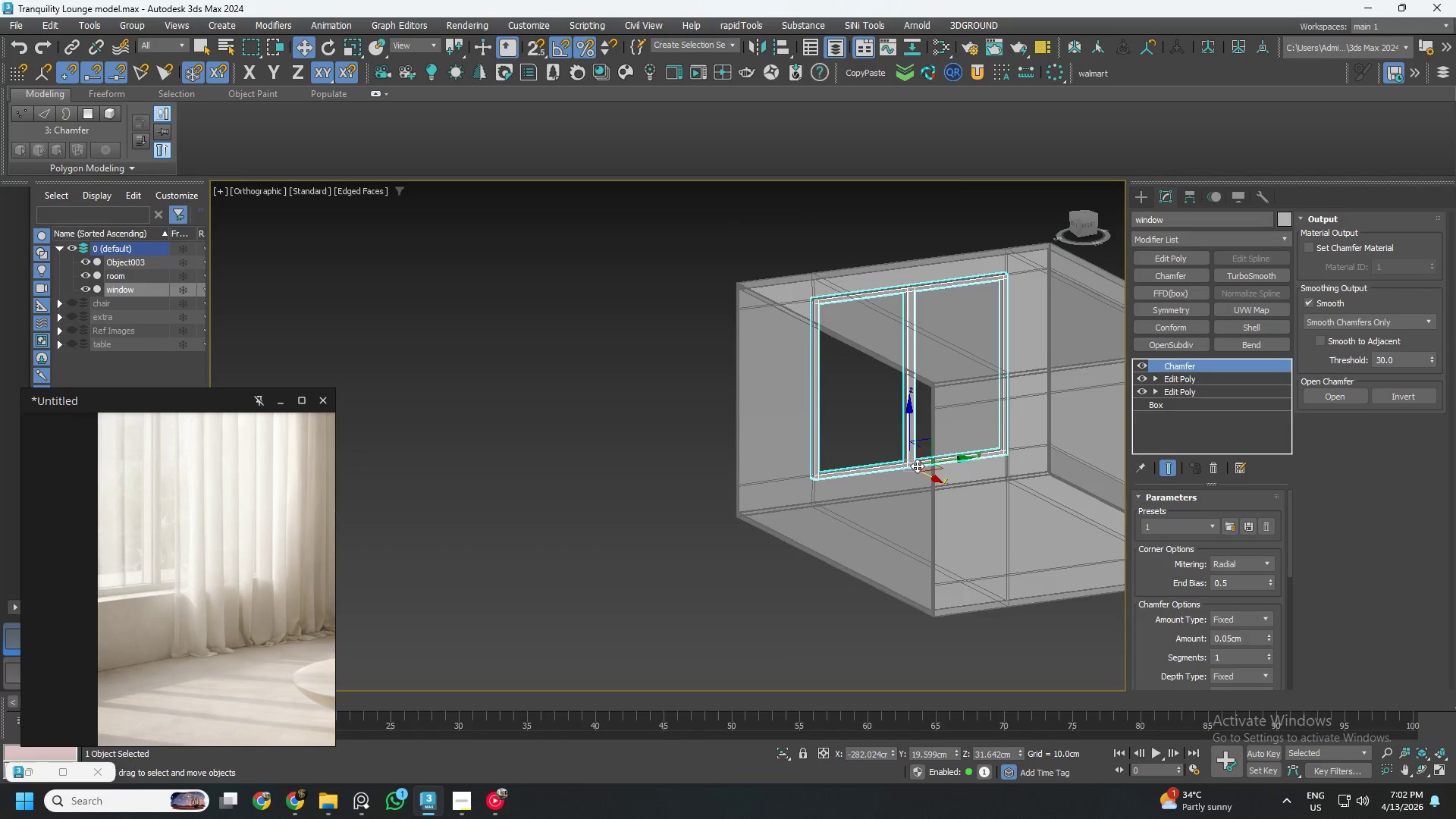 
hold_key(key=AltLeft, duration=0.66)
 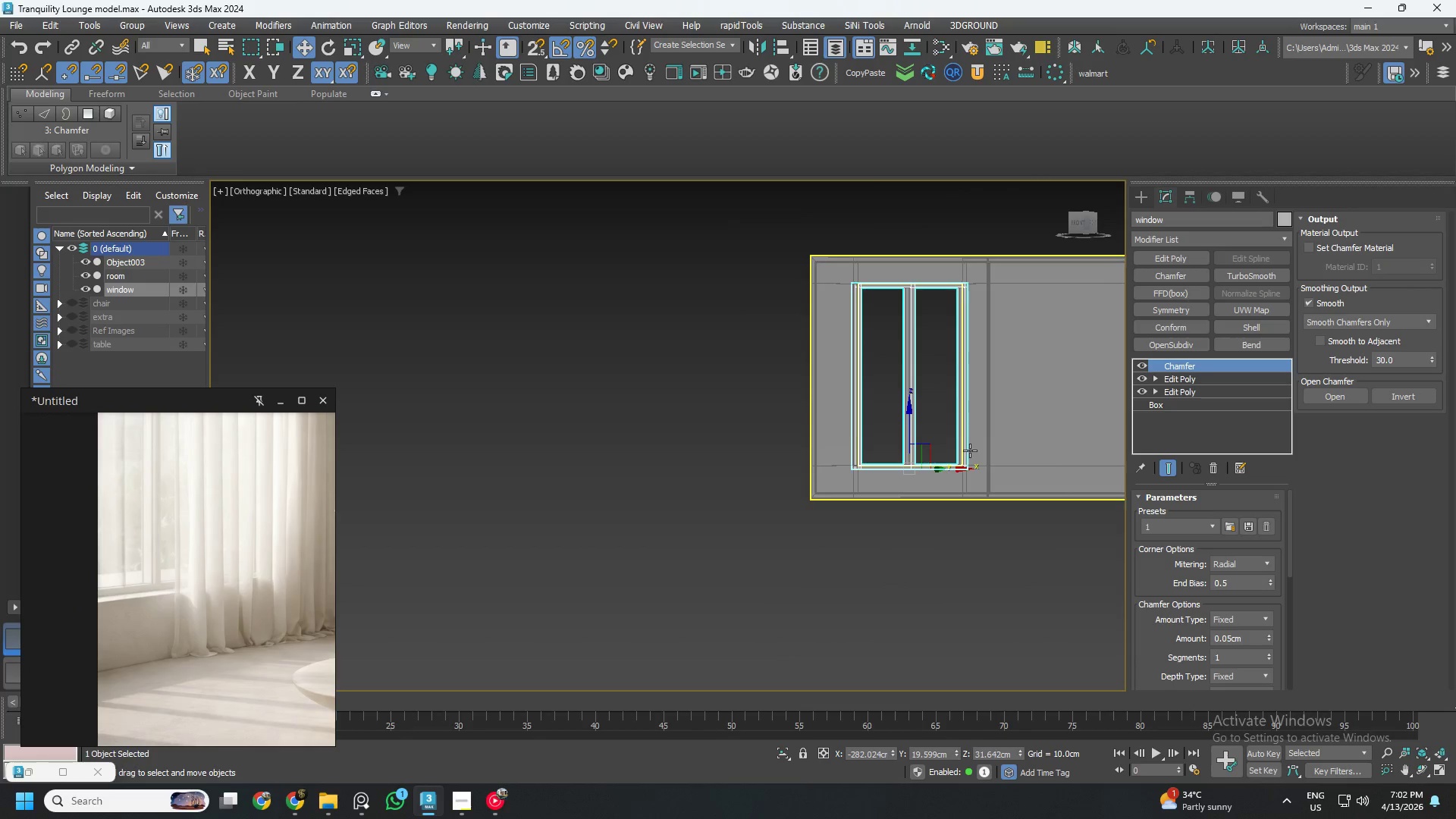 
hold_key(key=AltLeft, duration=0.39)
 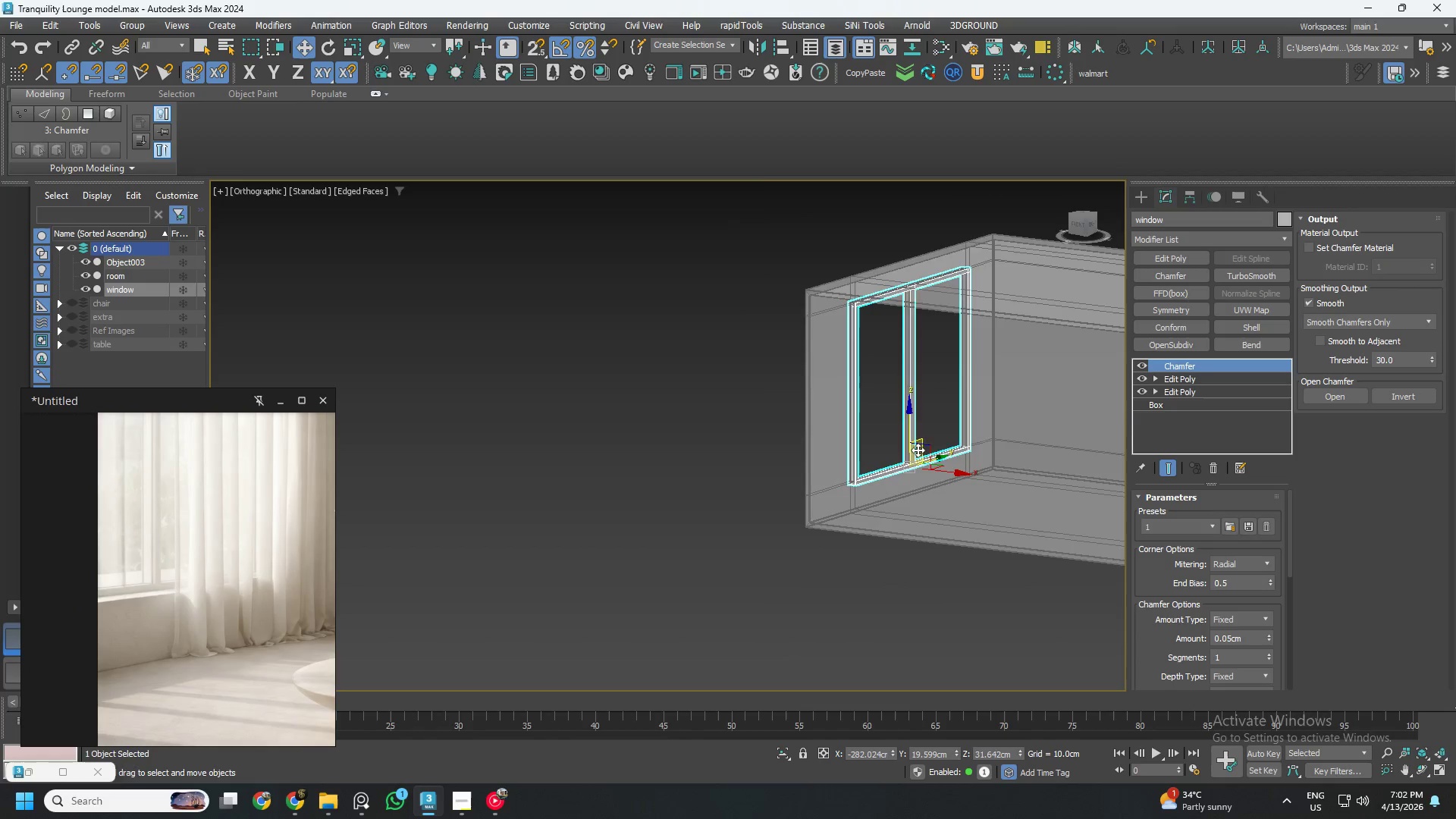 
scroll: coordinate [974, 466], scroll_direction: up, amount: 10.0
 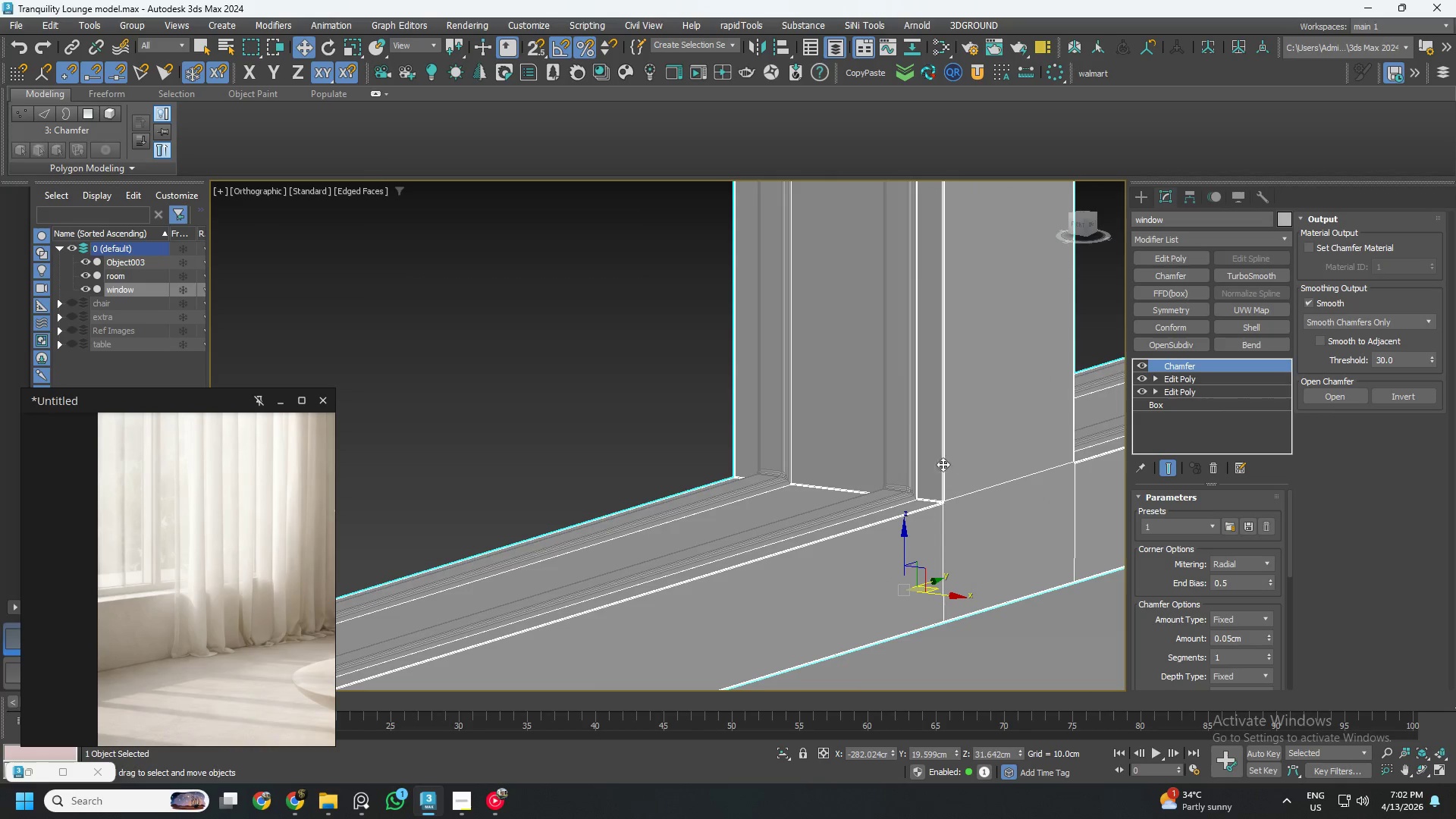 
key(Control+ControlLeft)
 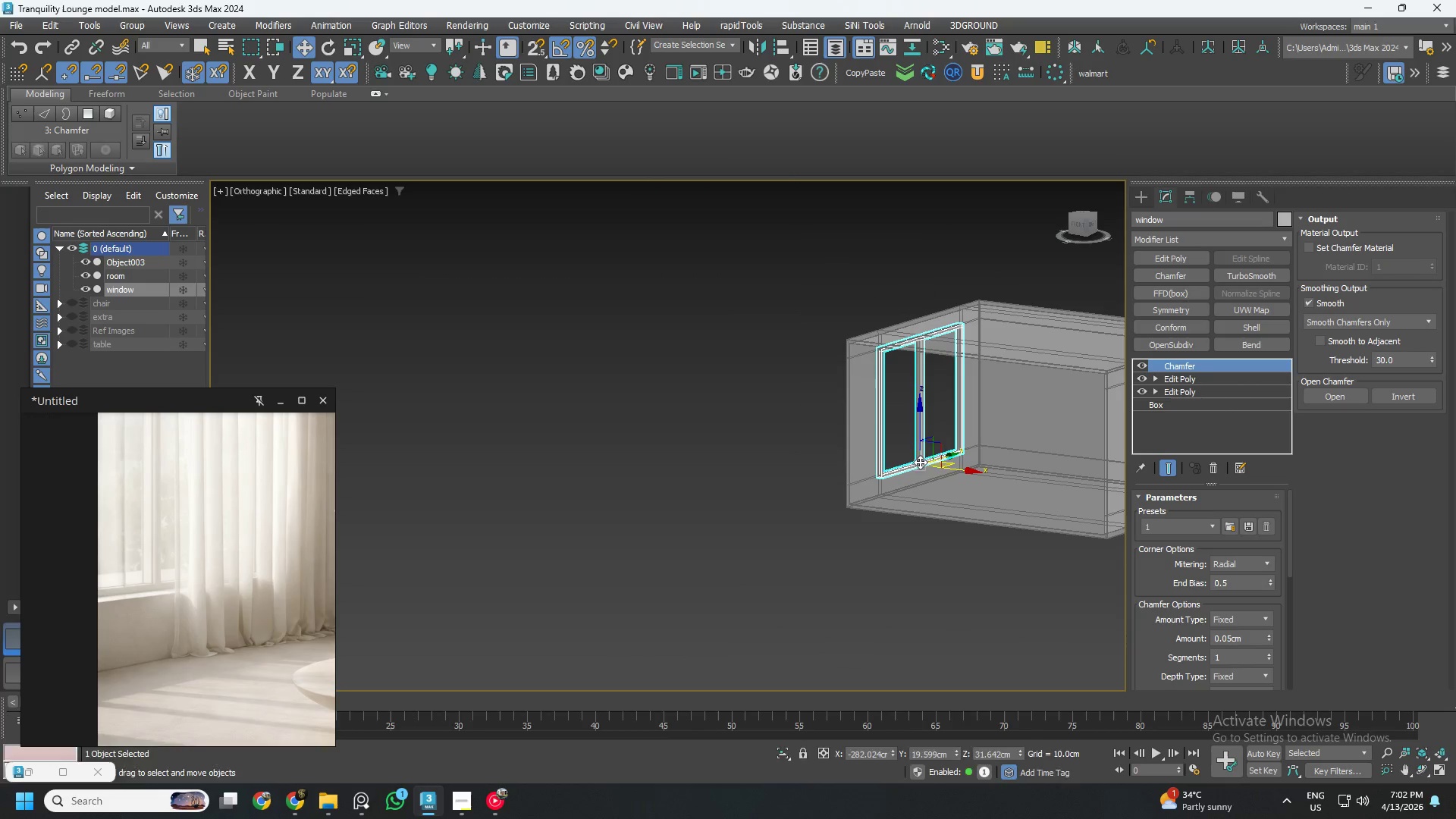 
scroll: coordinate [920, 462], scroll_direction: down, amount: 11.0
 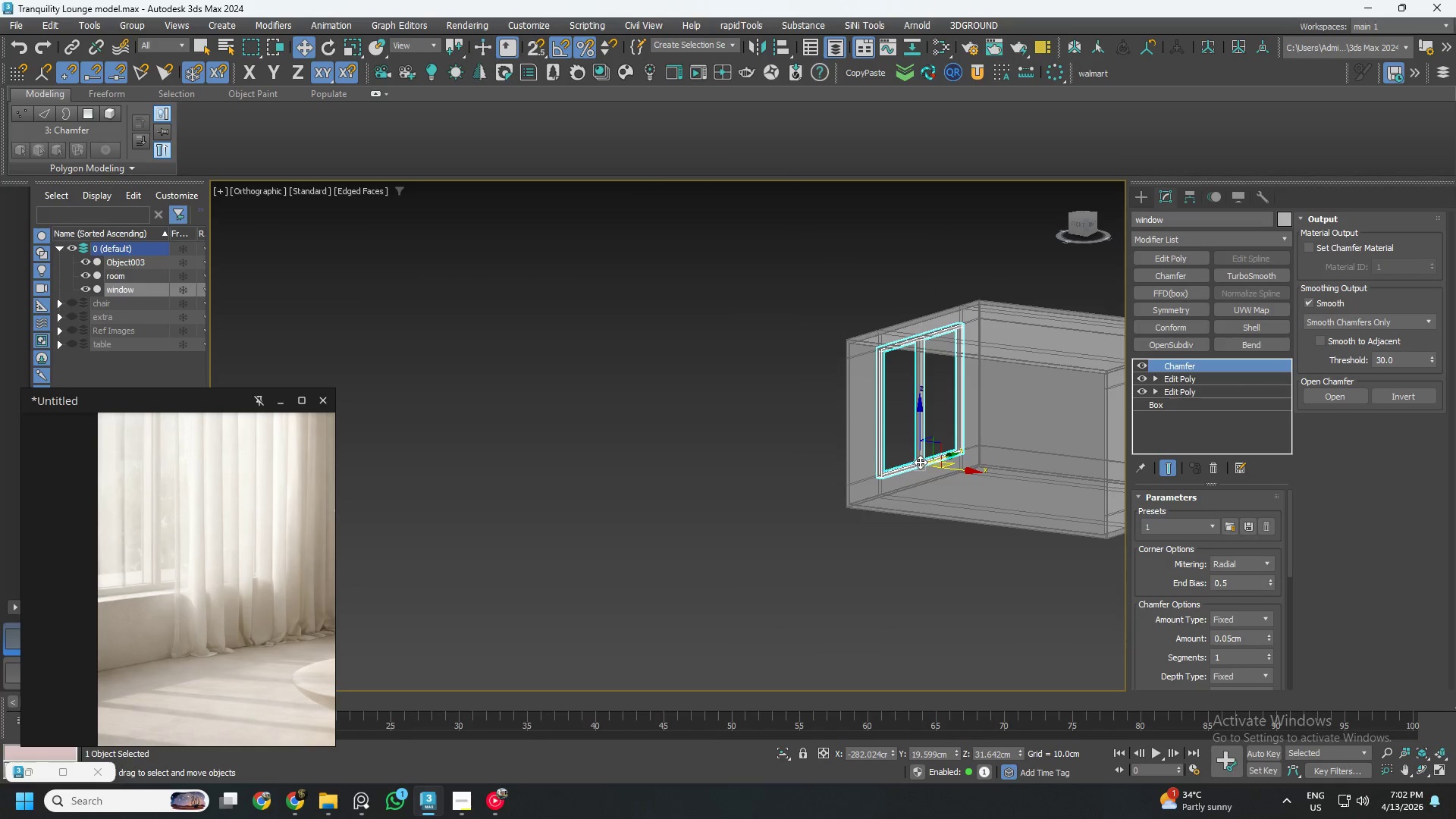 
key(Control+S)
 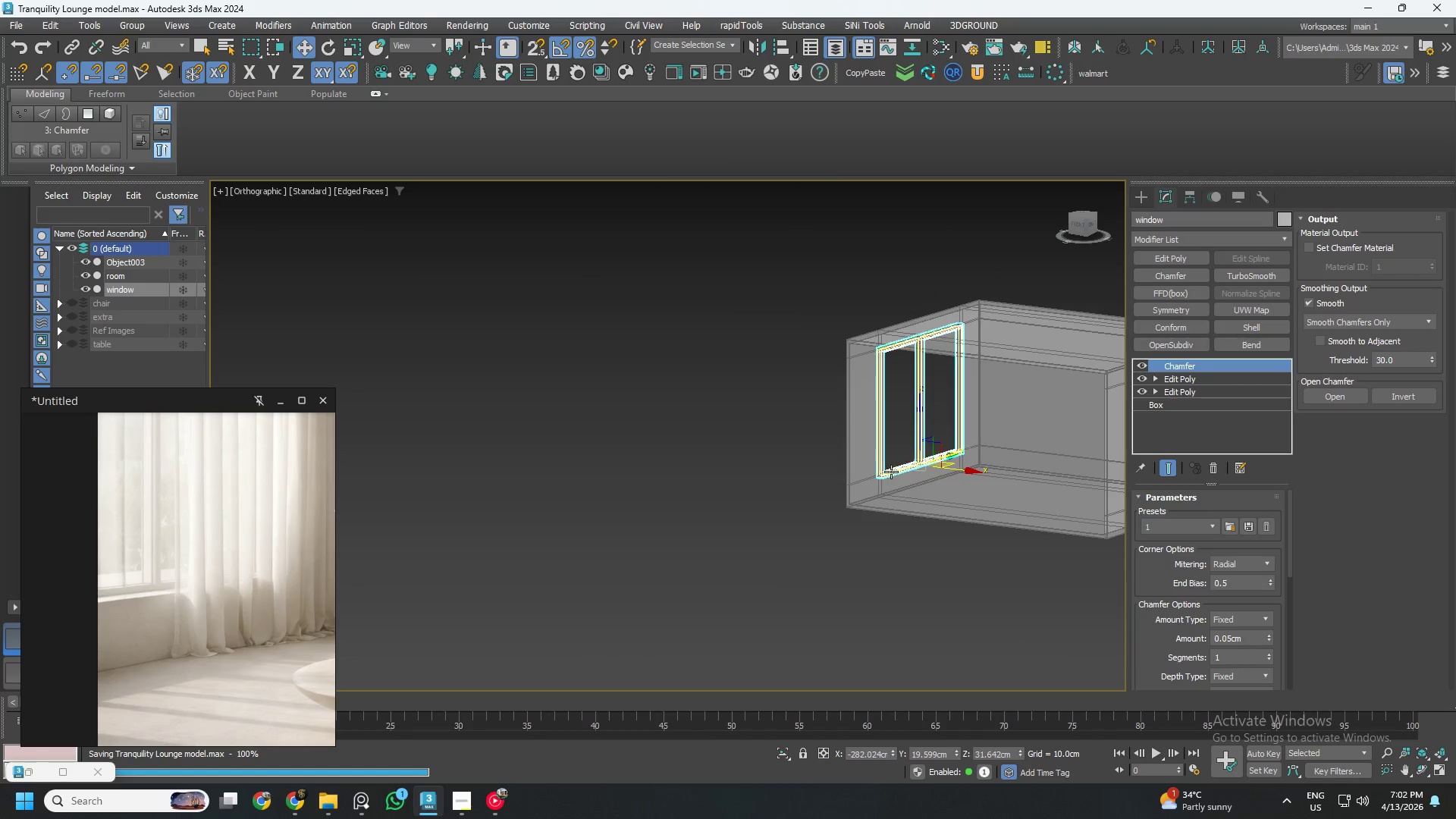 
scroll: coordinate [196, 603], scroll_direction: up, amount: 4.0
 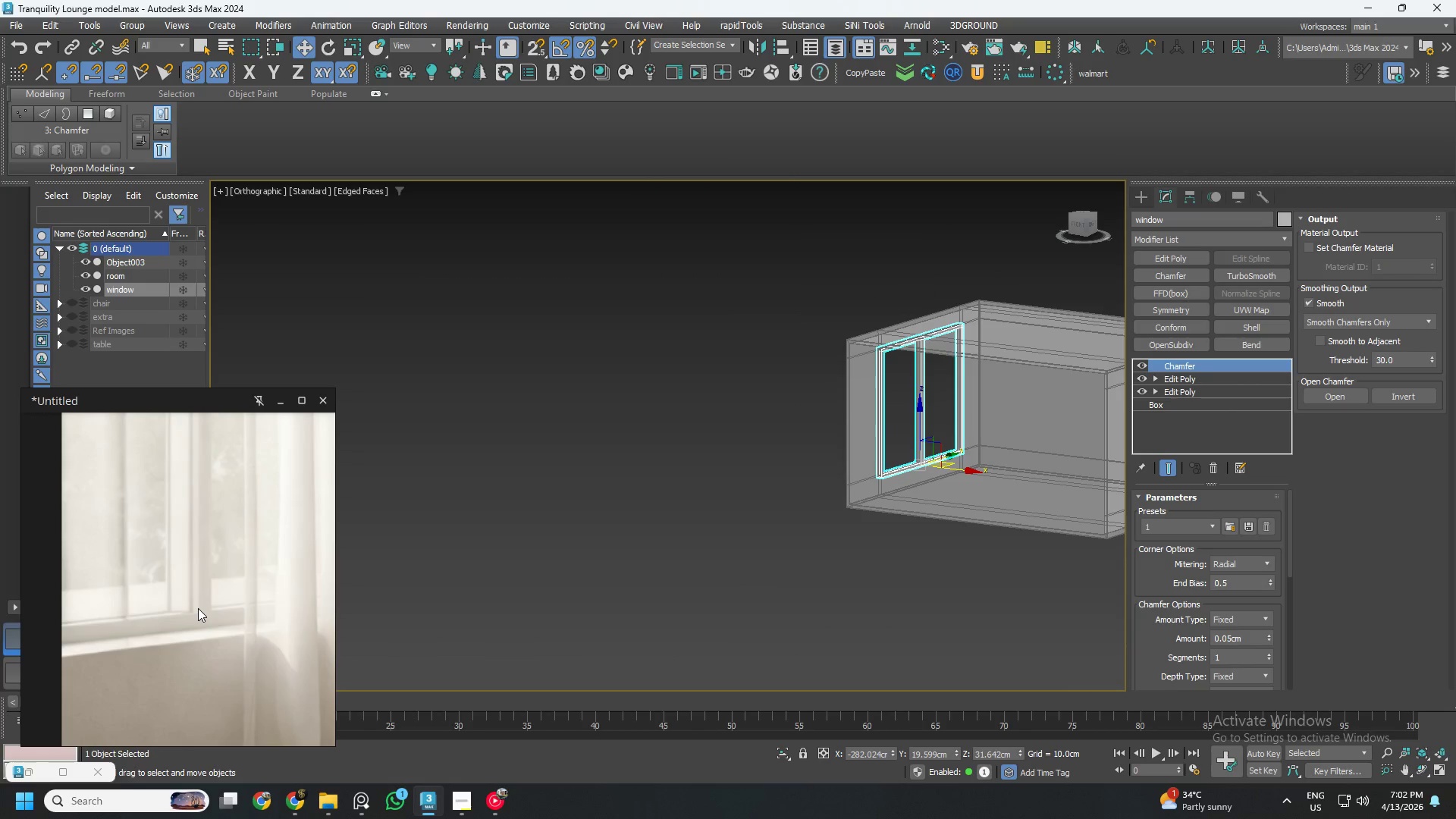 
scroll: coordinate [198, 608], scroll_direction: down, amount: 3.0
 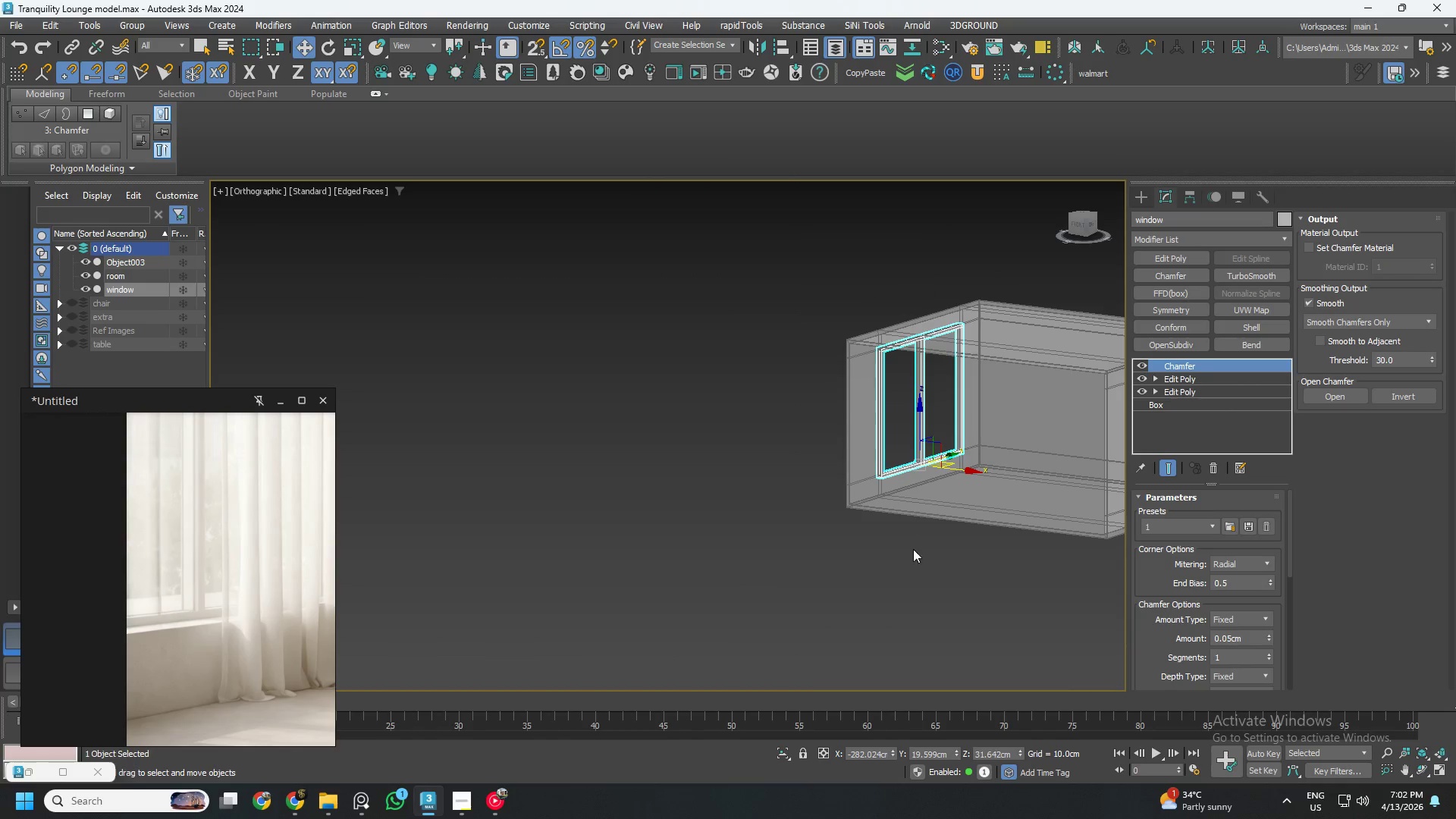 
hold_key(key=AltLeft, duration=0.69)
 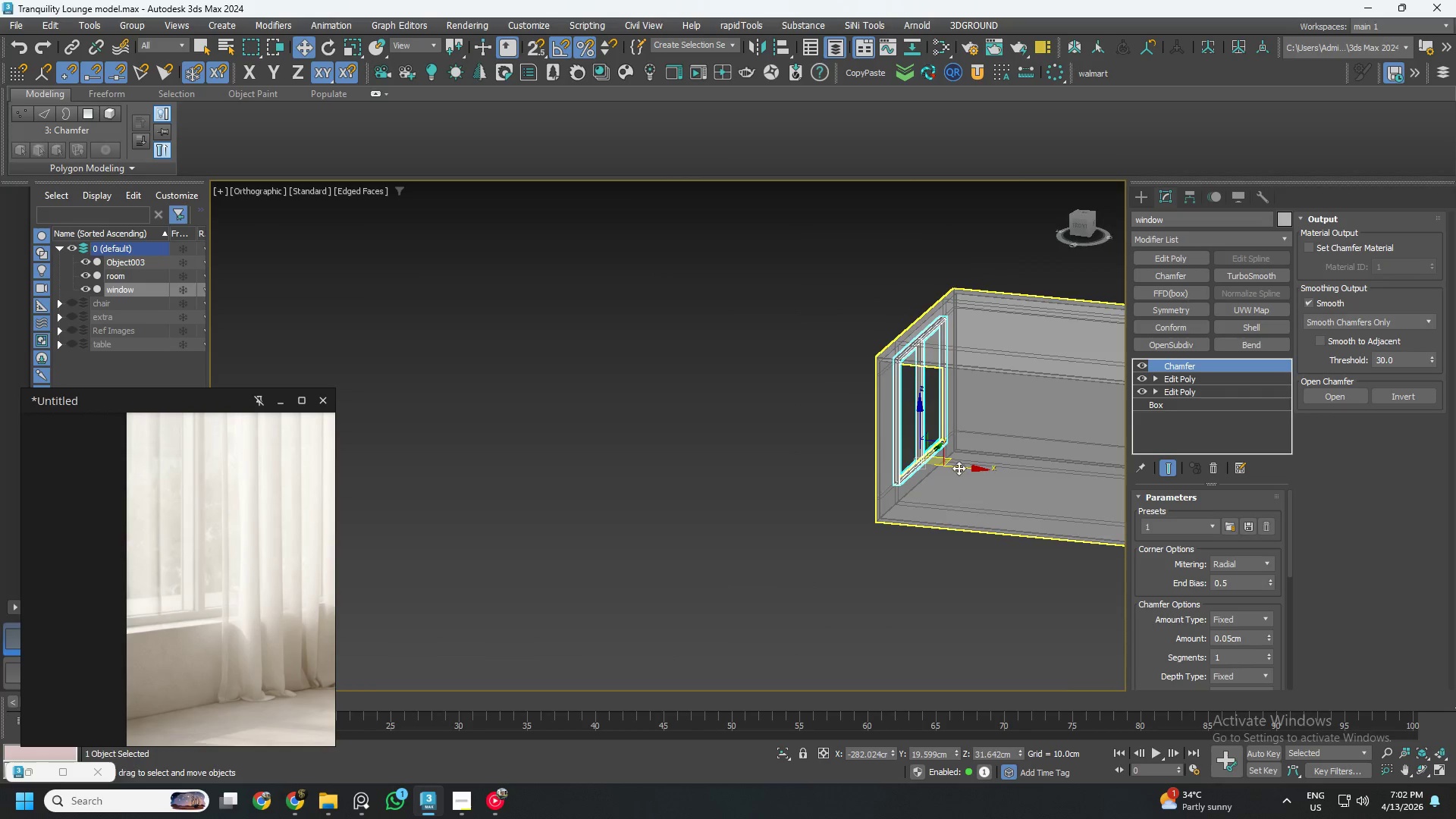 
scroll: coordinate [847, 530], scroll_direction: up, amount: 9.0
 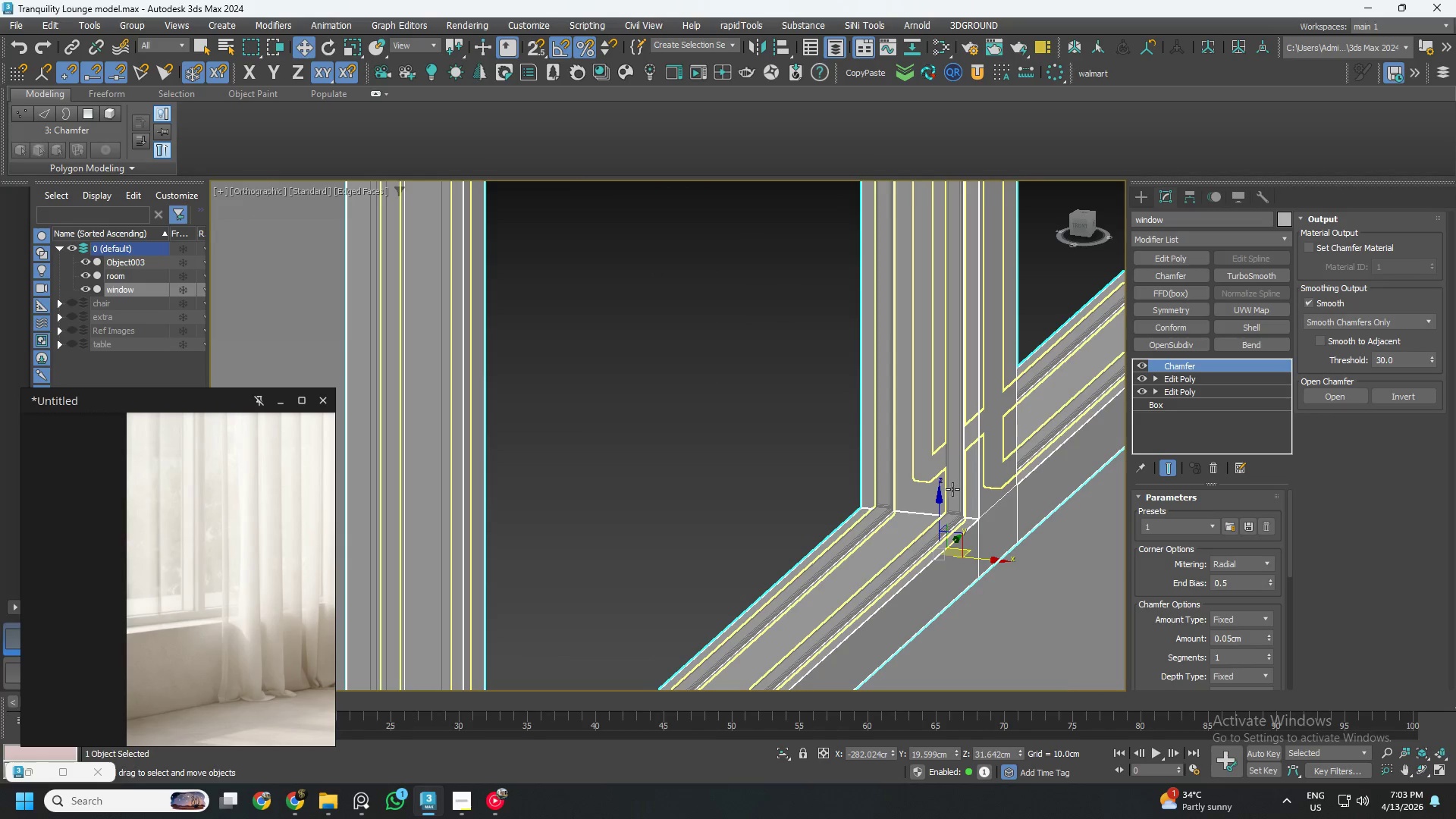 
left_click([954, 489])
 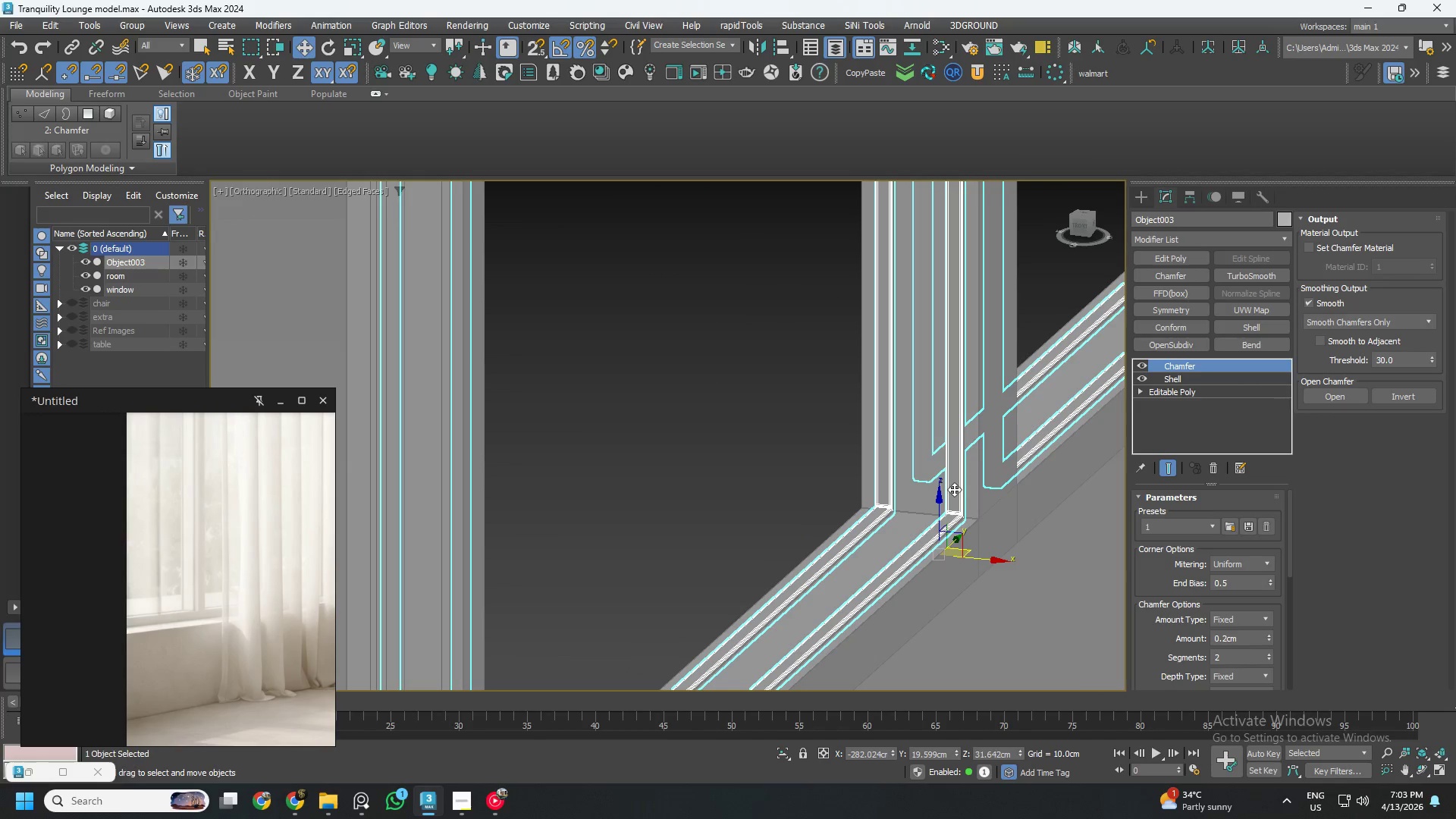 
scroll: coordinate [954, 489], scroll_direction: down, amount: 4.0
 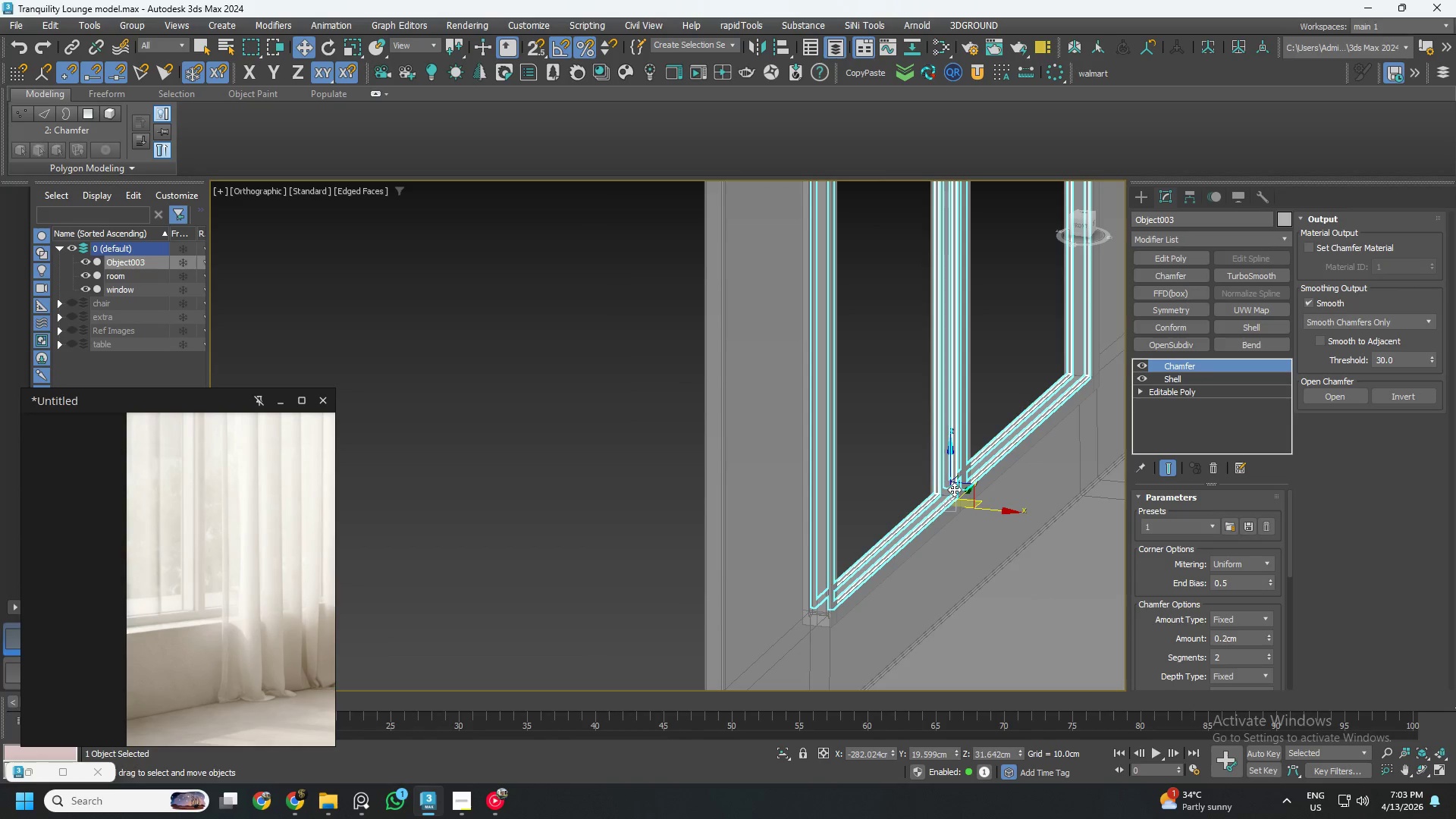 
scroll: coordinate [975, 544], scroll_direction: up, amount: 11.0
 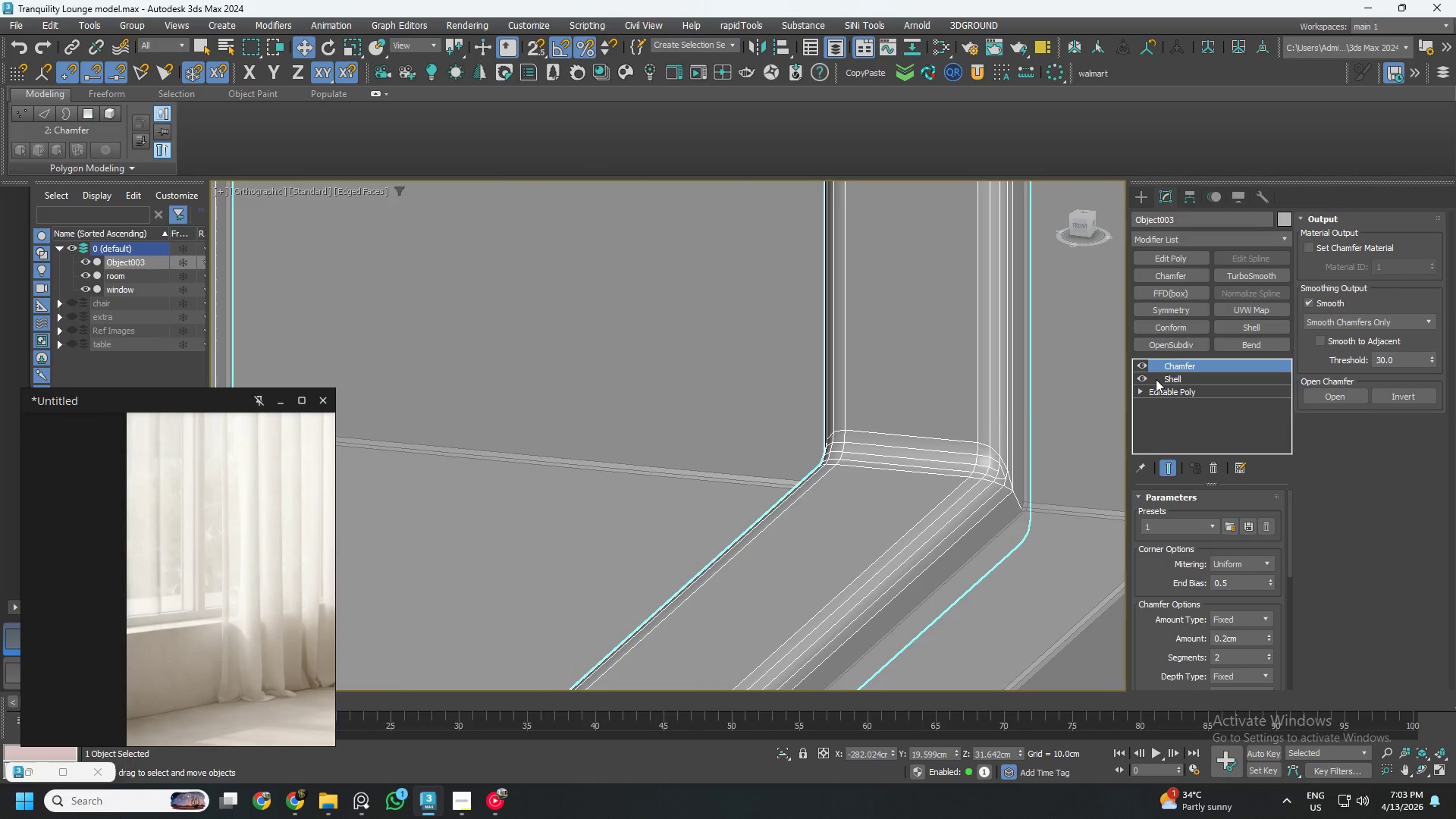 
left_click([1186, 380])
 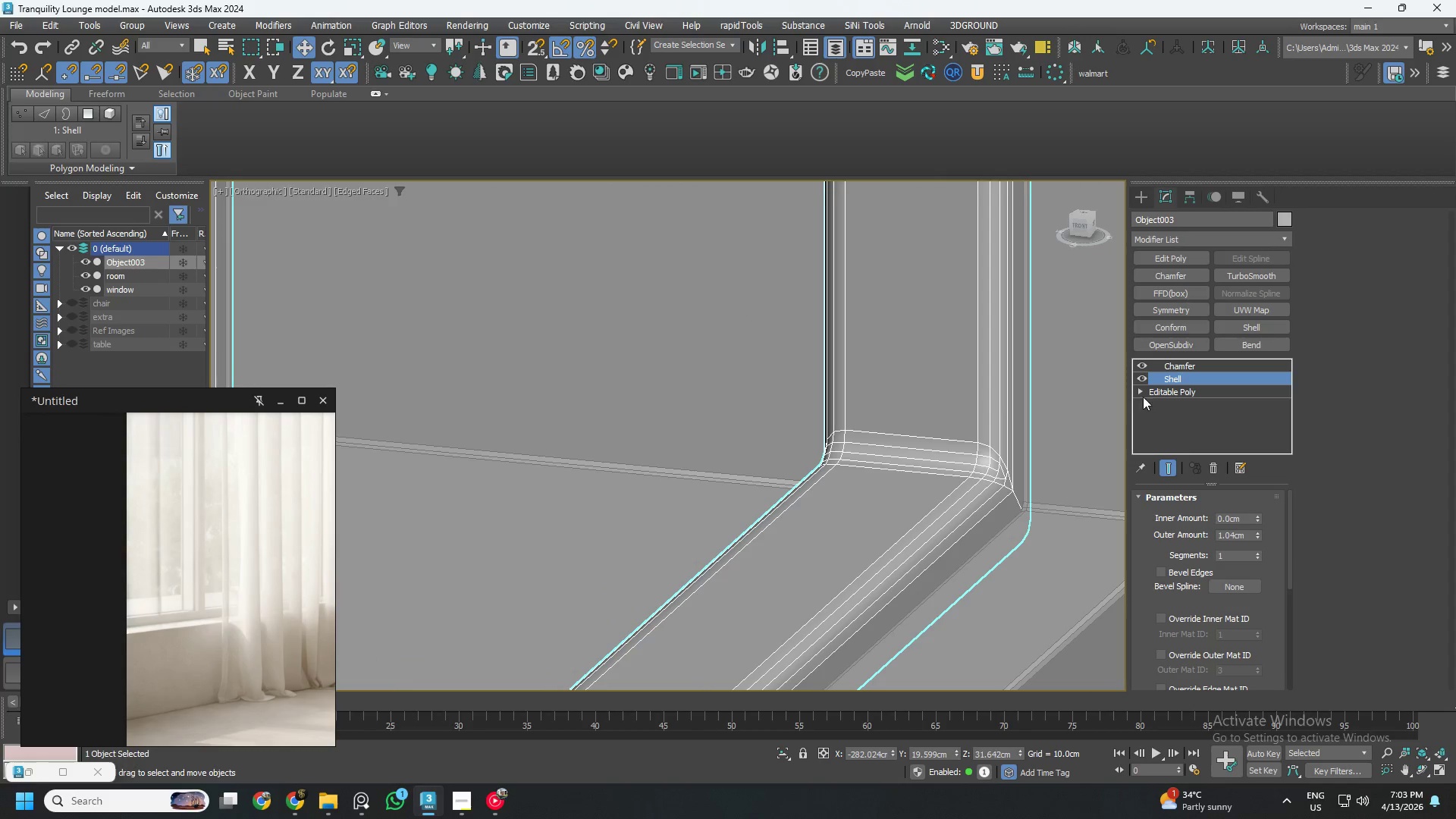 
left_click([1170, 366])
 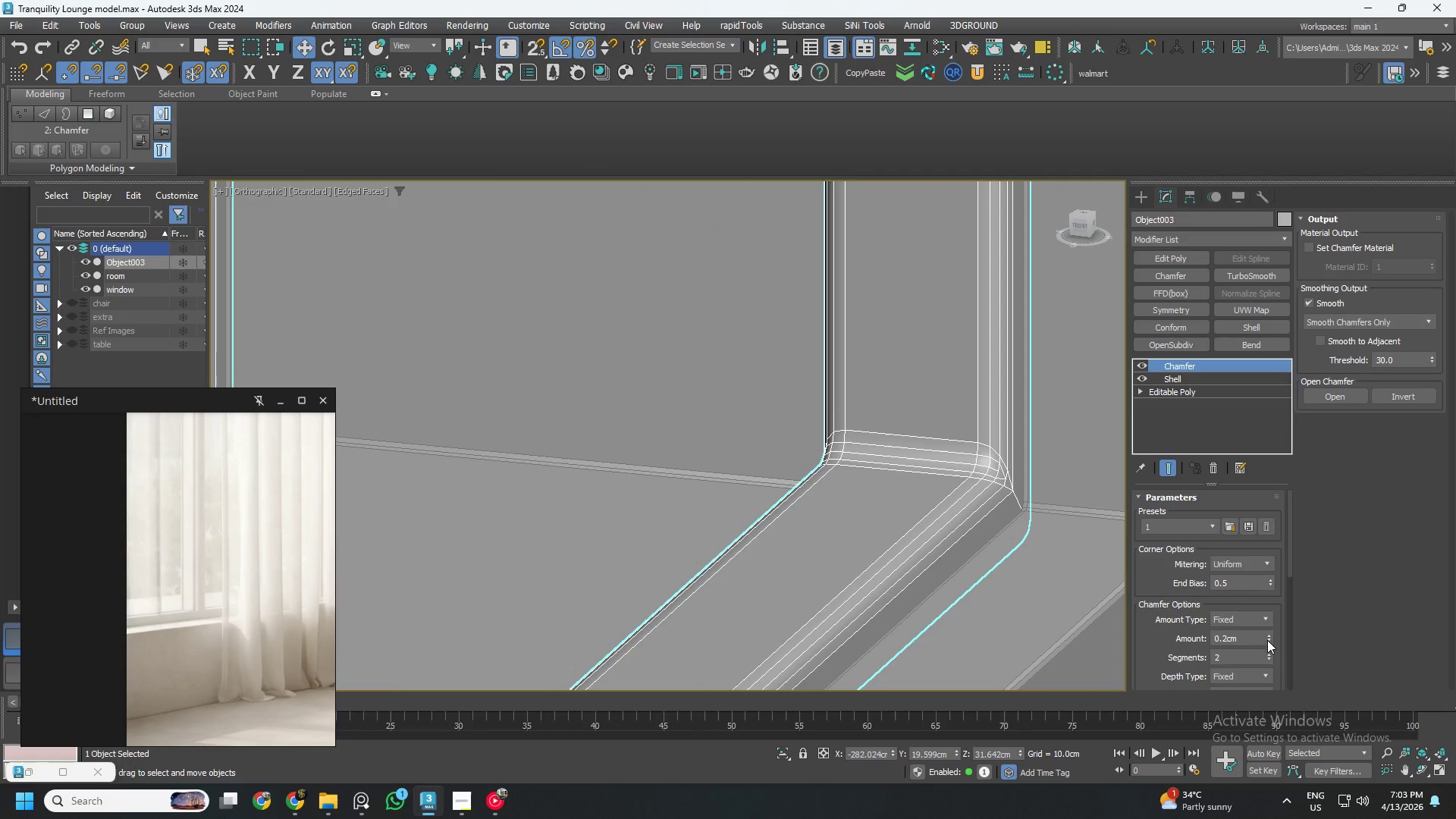 
left_click_drag(start_coordinate=[1268, 639], to_coordinate=[1273, 651])
 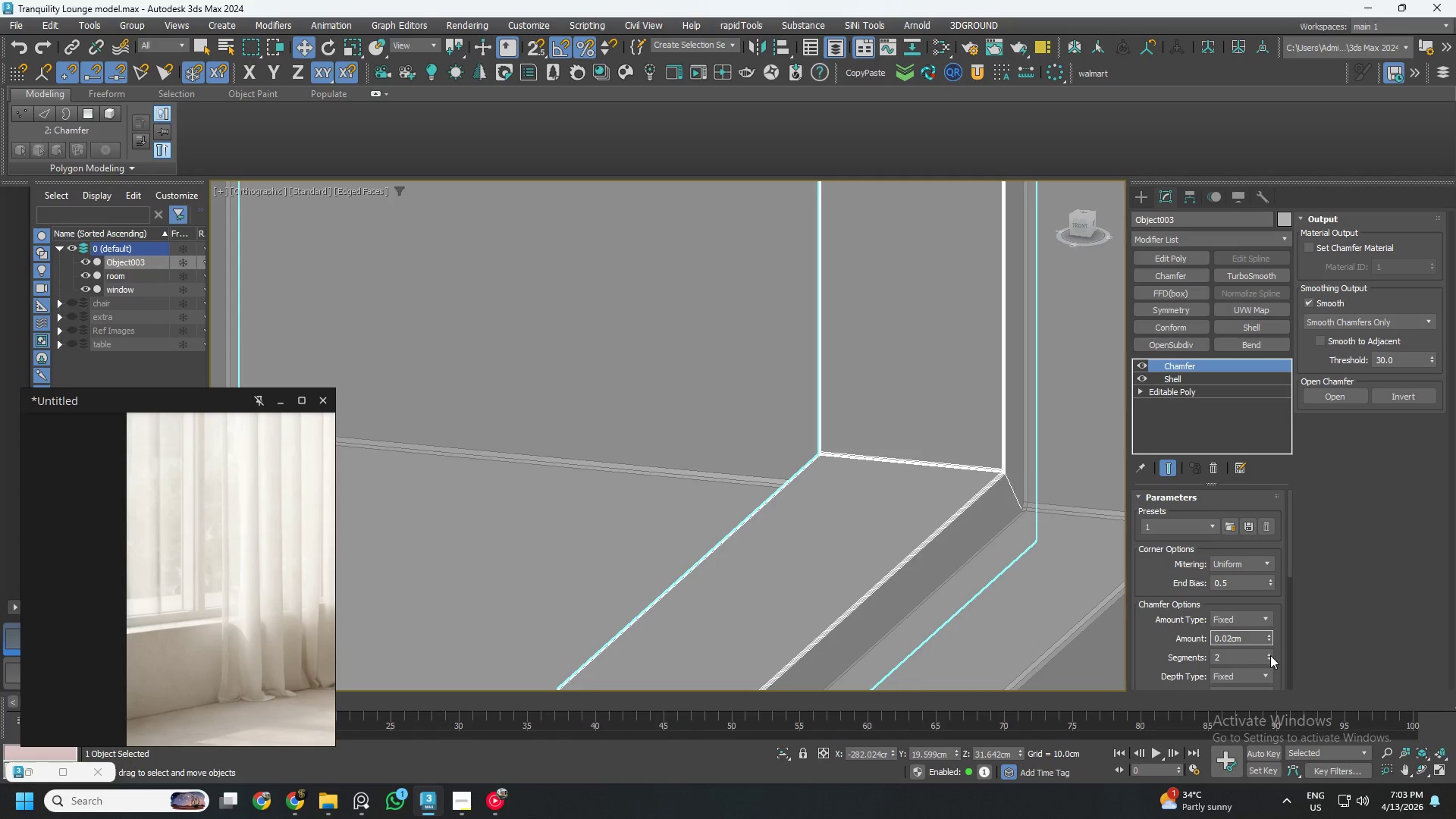 
left_click([1269, 657])
 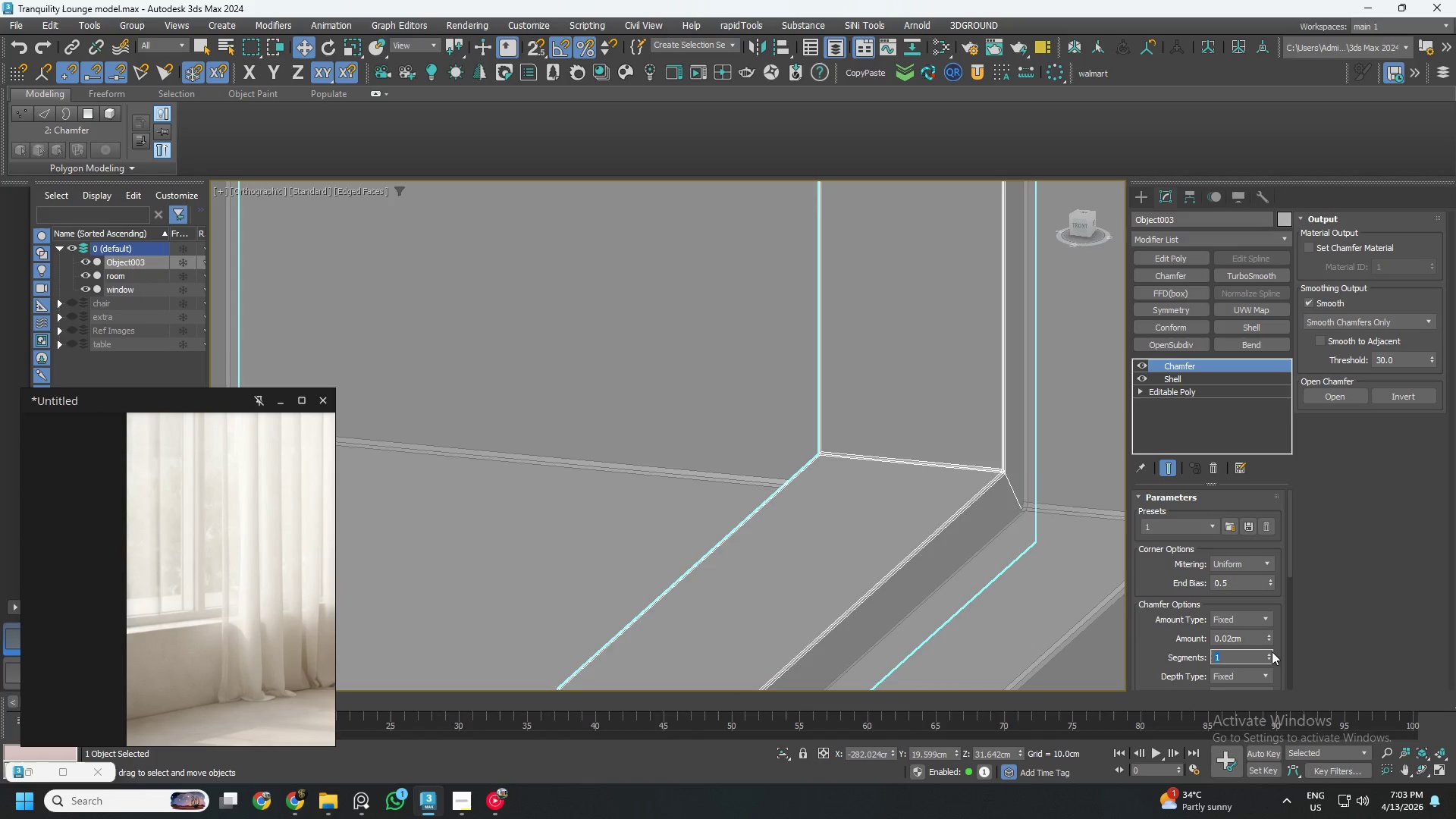 
left_click([1269, 651])
 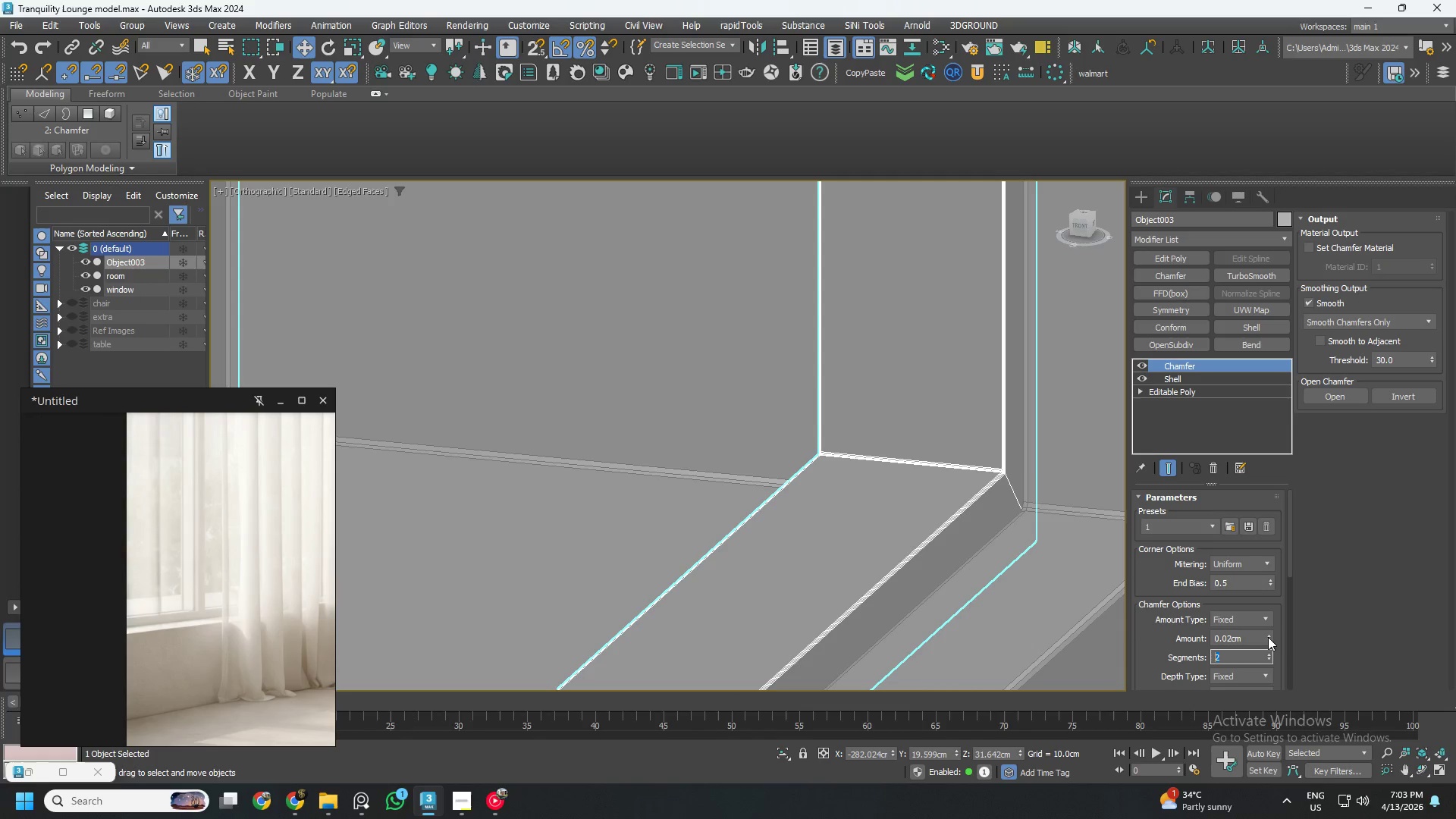 
left_click([1268, 635])
 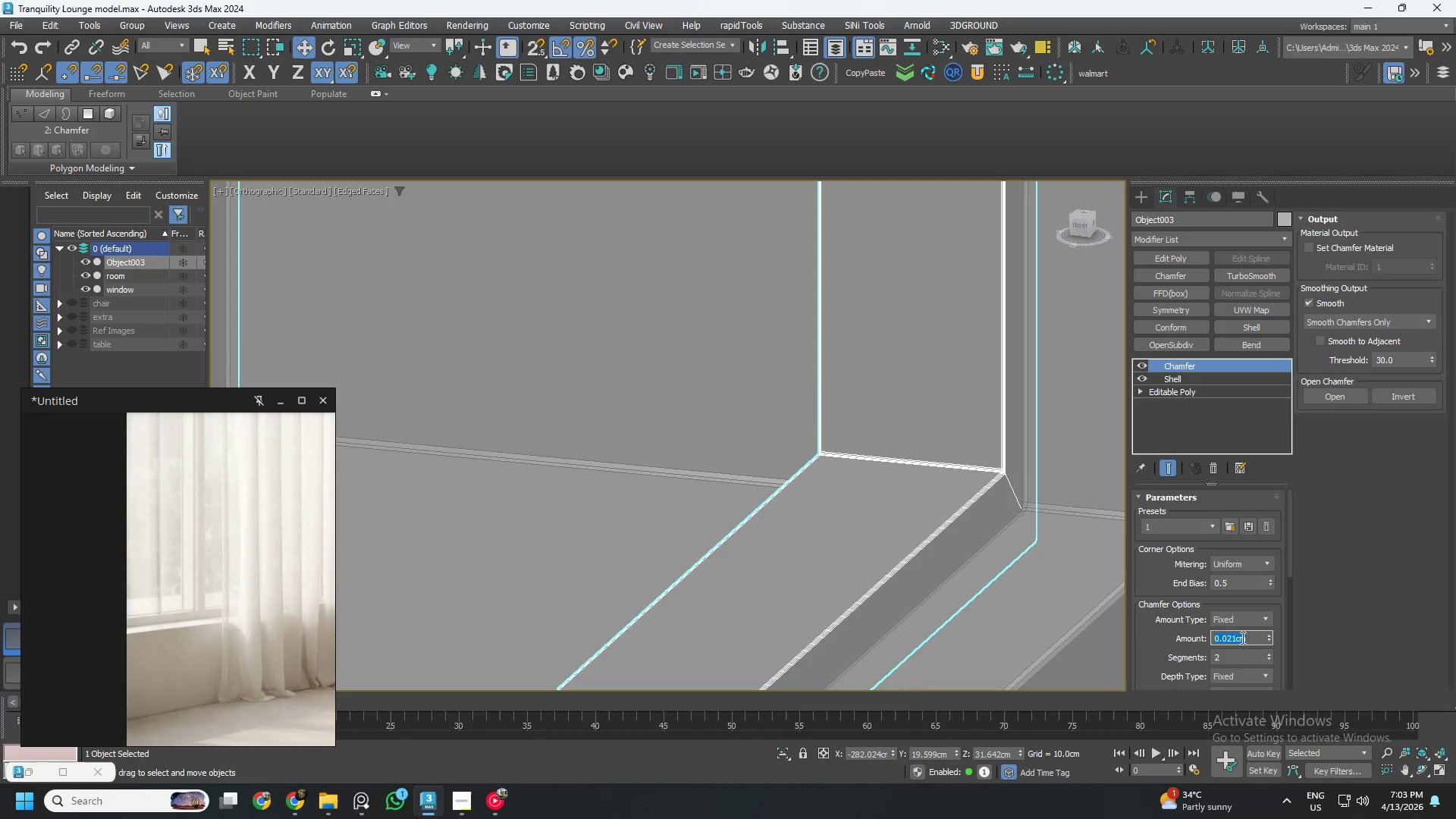 
key(NumpadDecimal)
 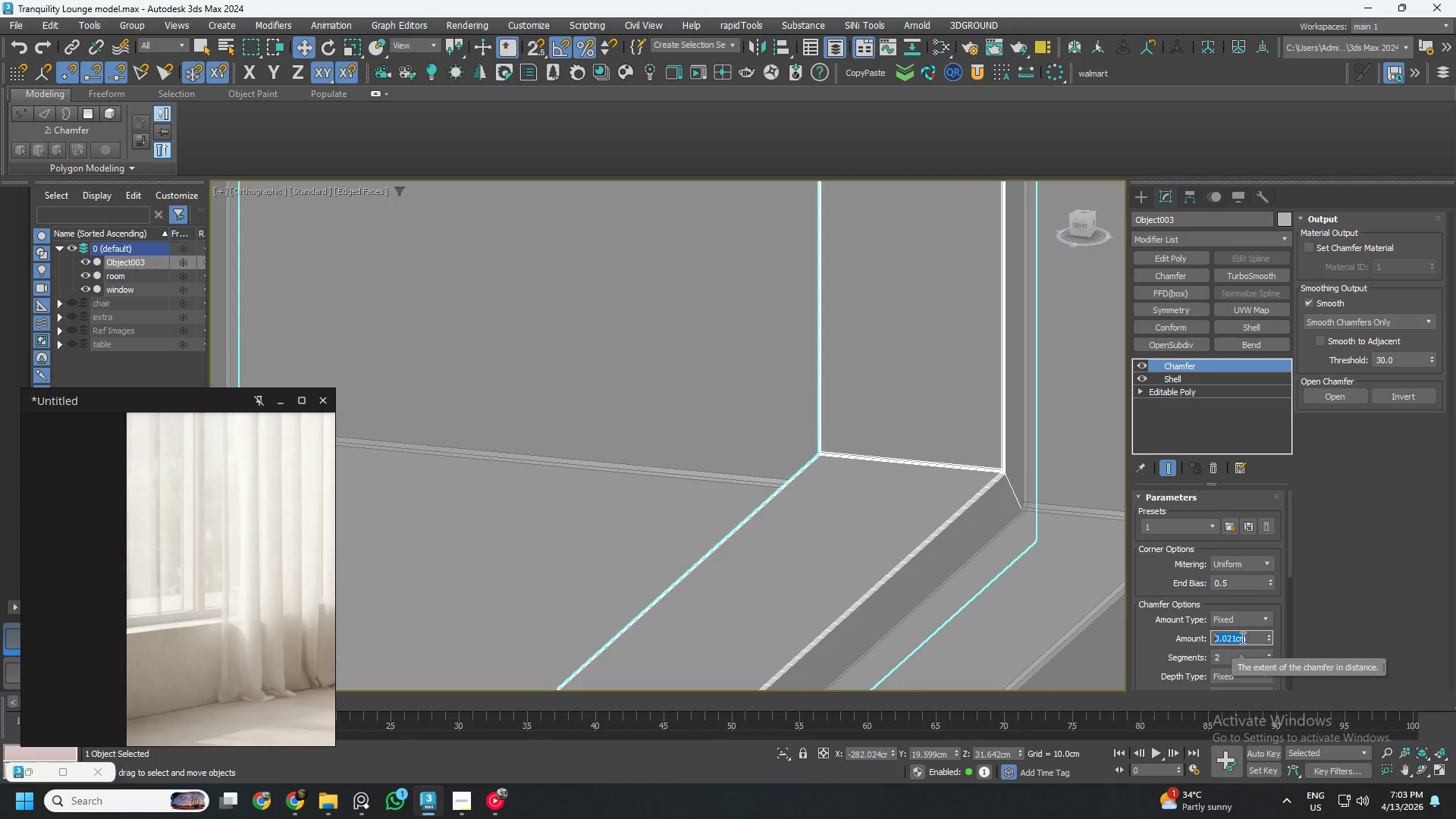 
key(NumpadDecimal)
 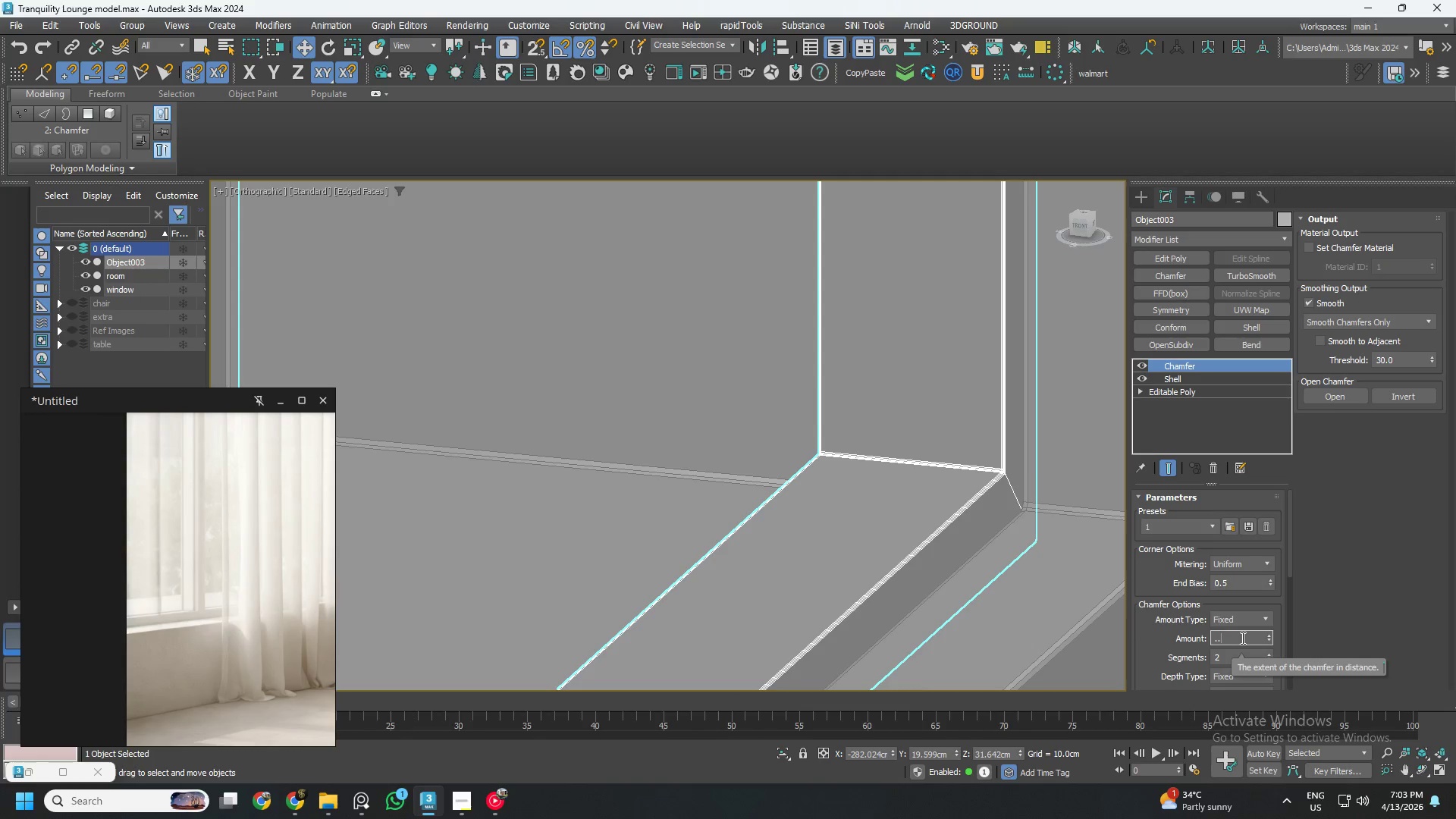 
key(Numpad0)
 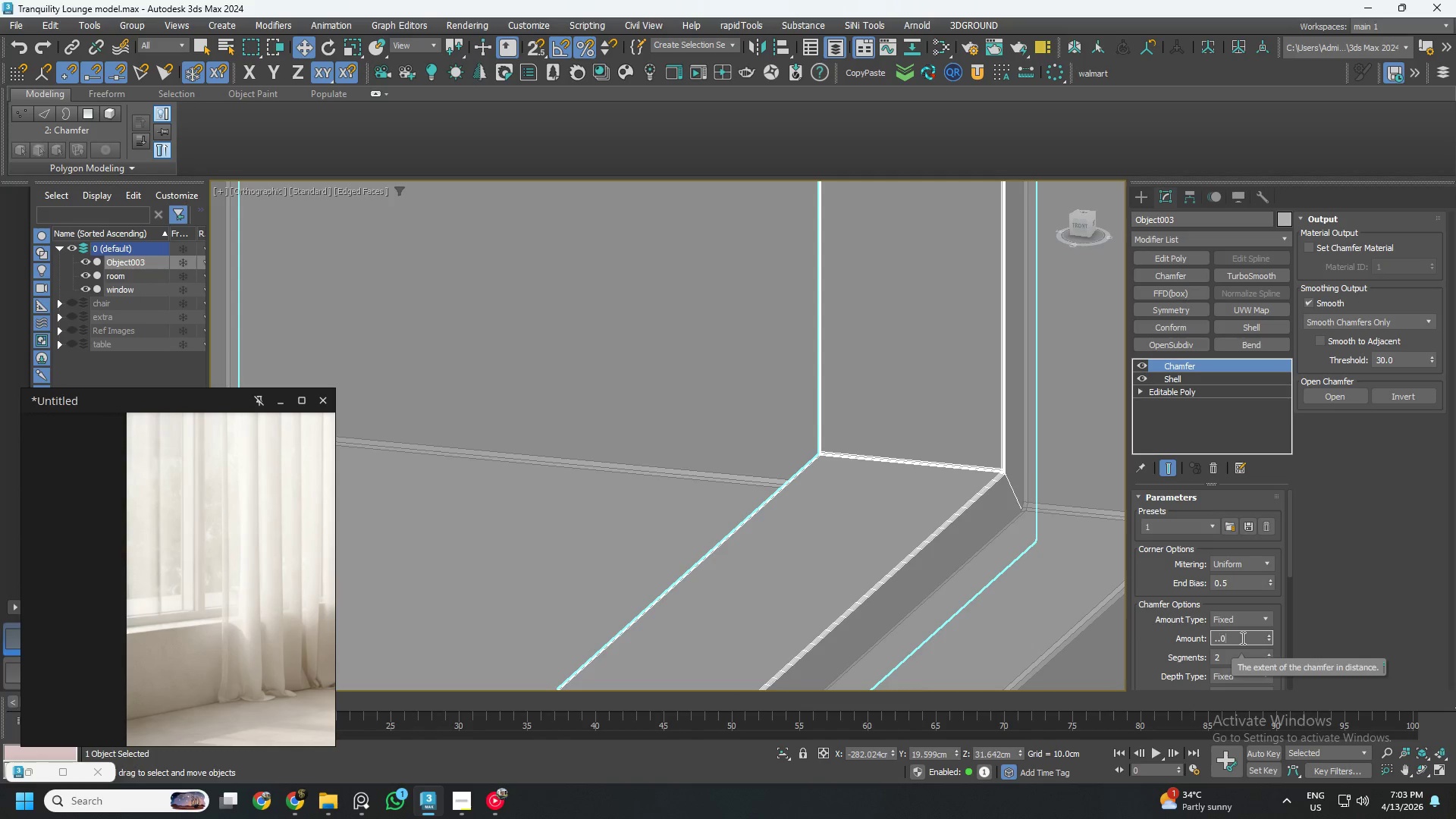 
key(Numpad3)
 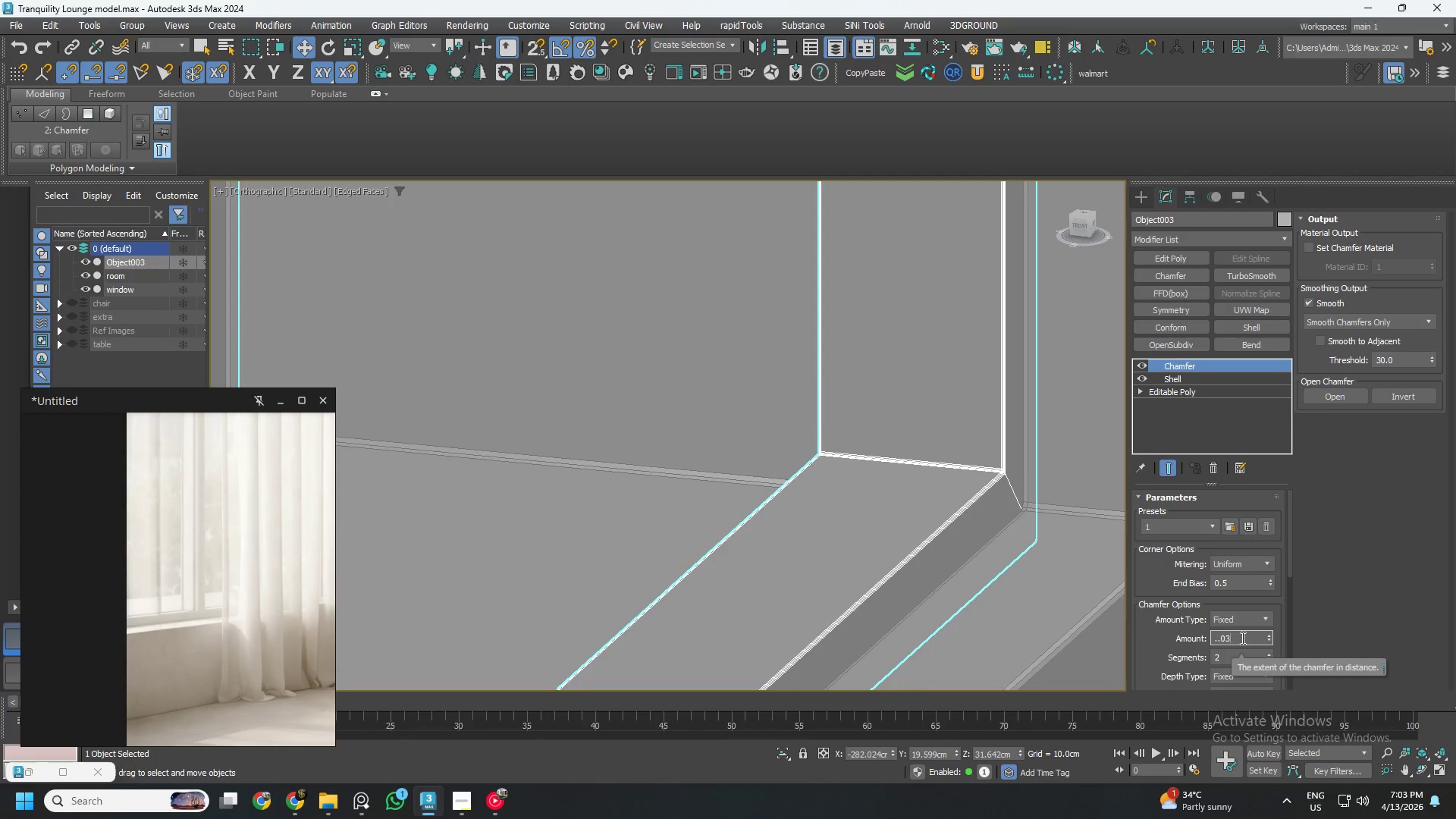 
key(NumpadEnter)
 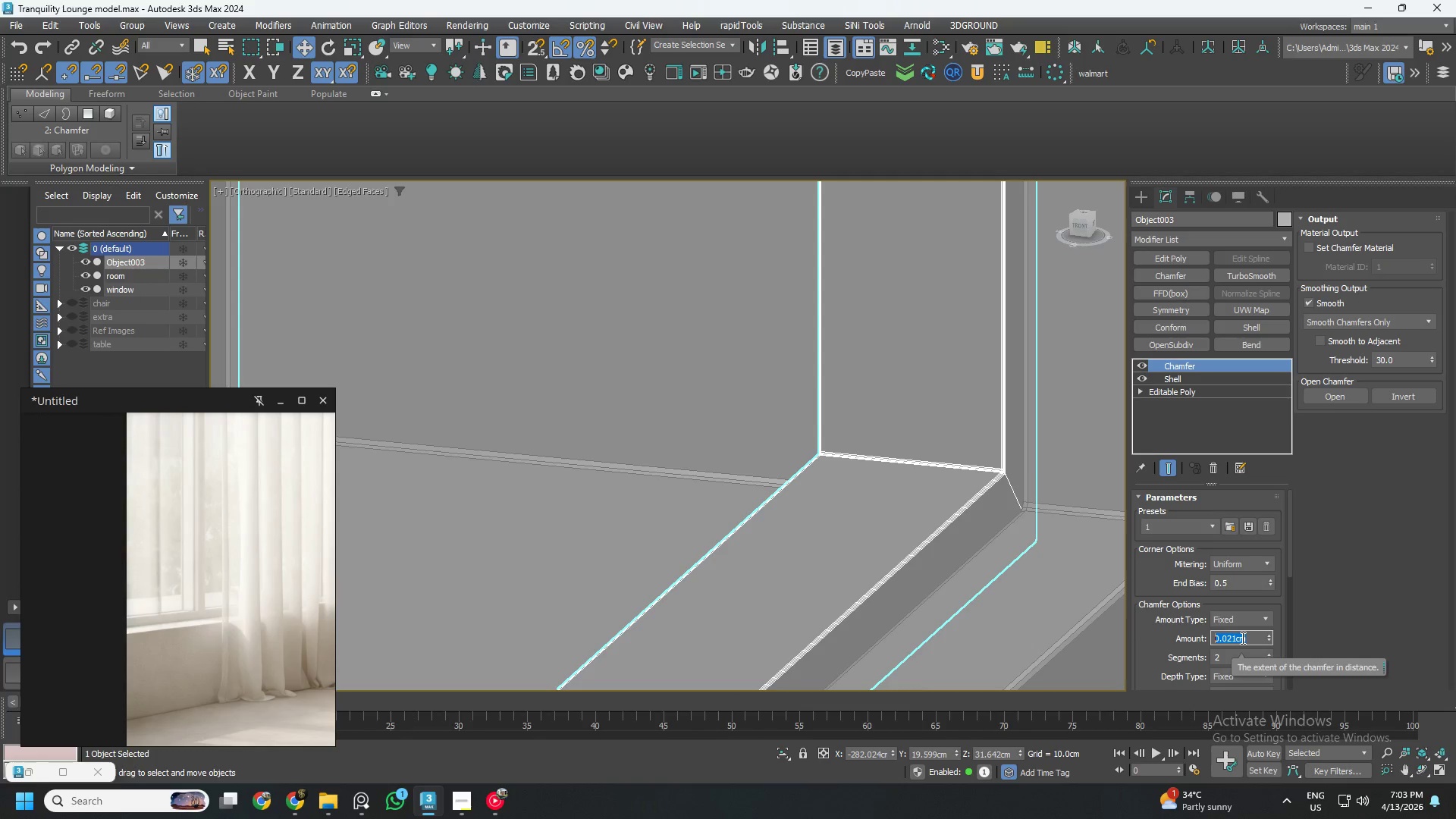 
key(NumpadDecimal)
 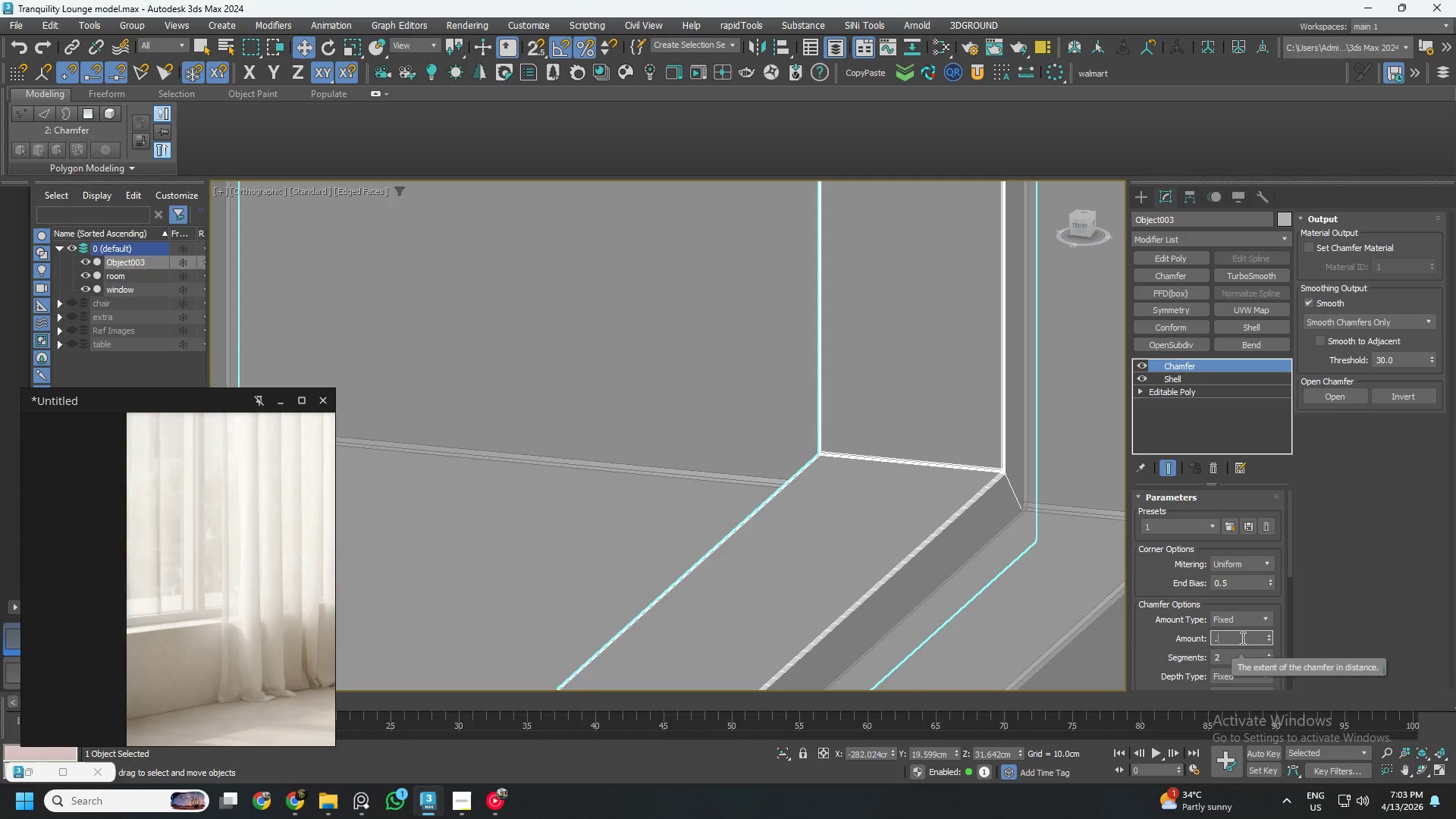 
key(Numpad0)
 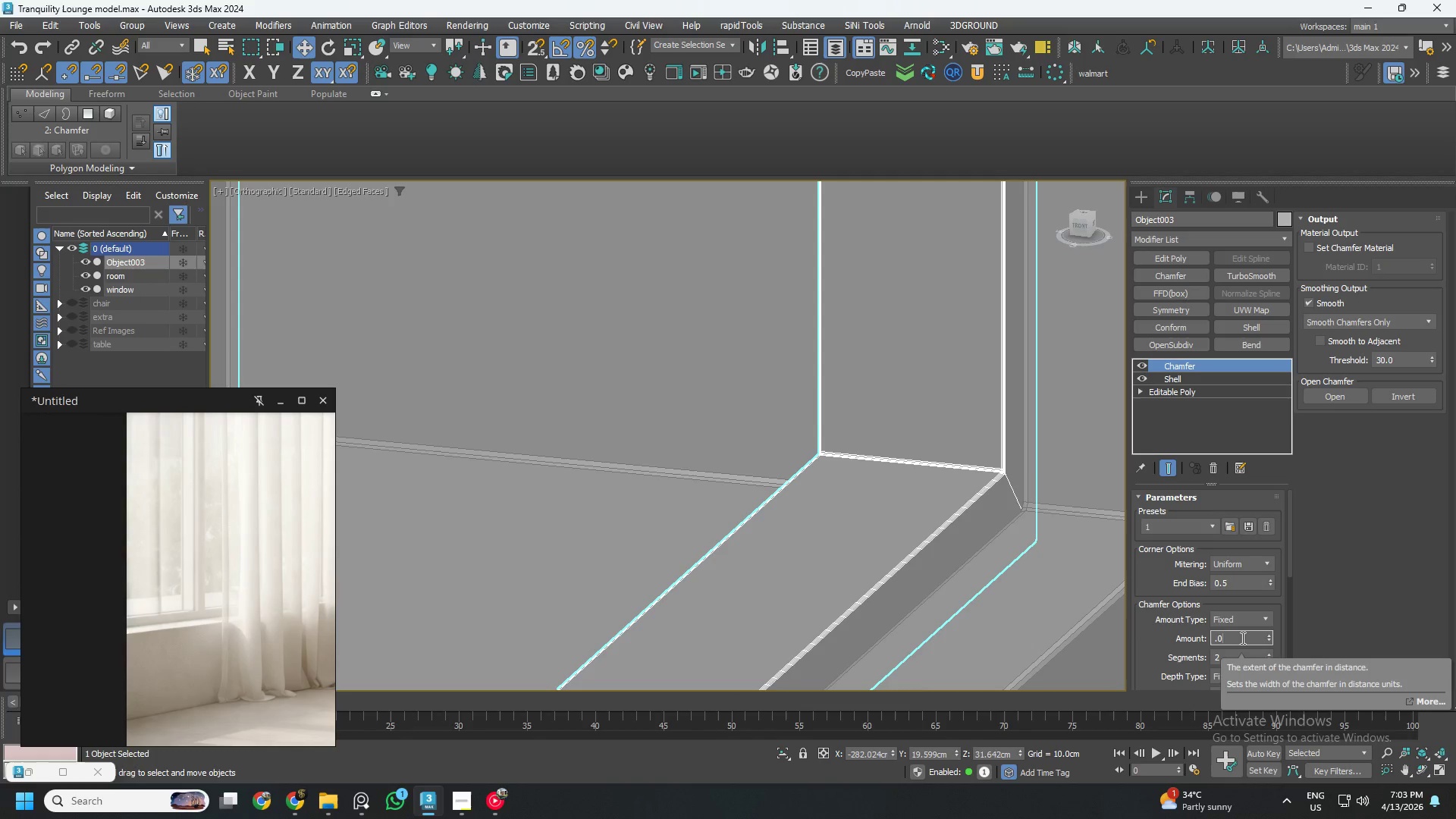 
key(Numpad3)
 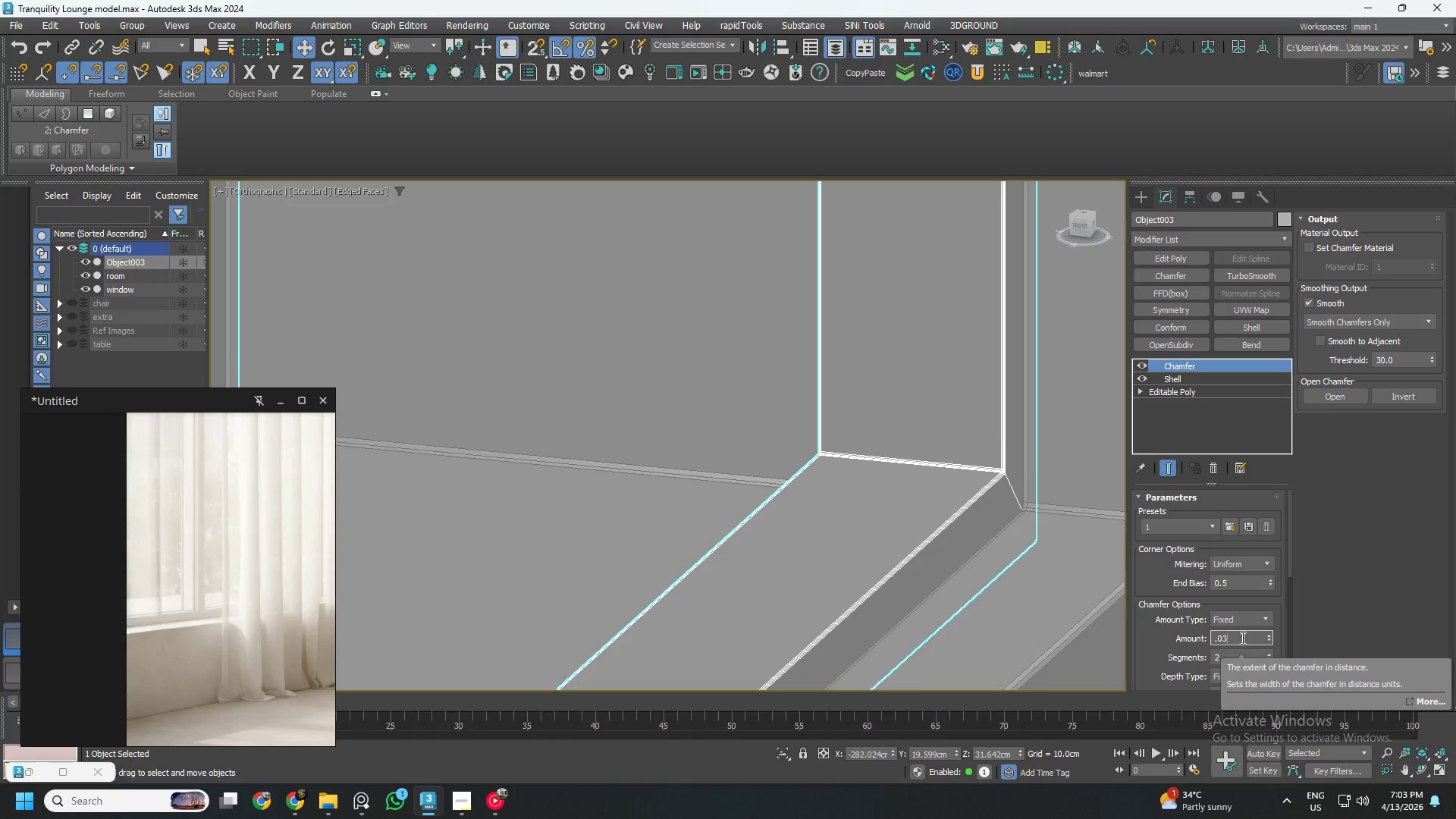 
key(NumpadEnter)
 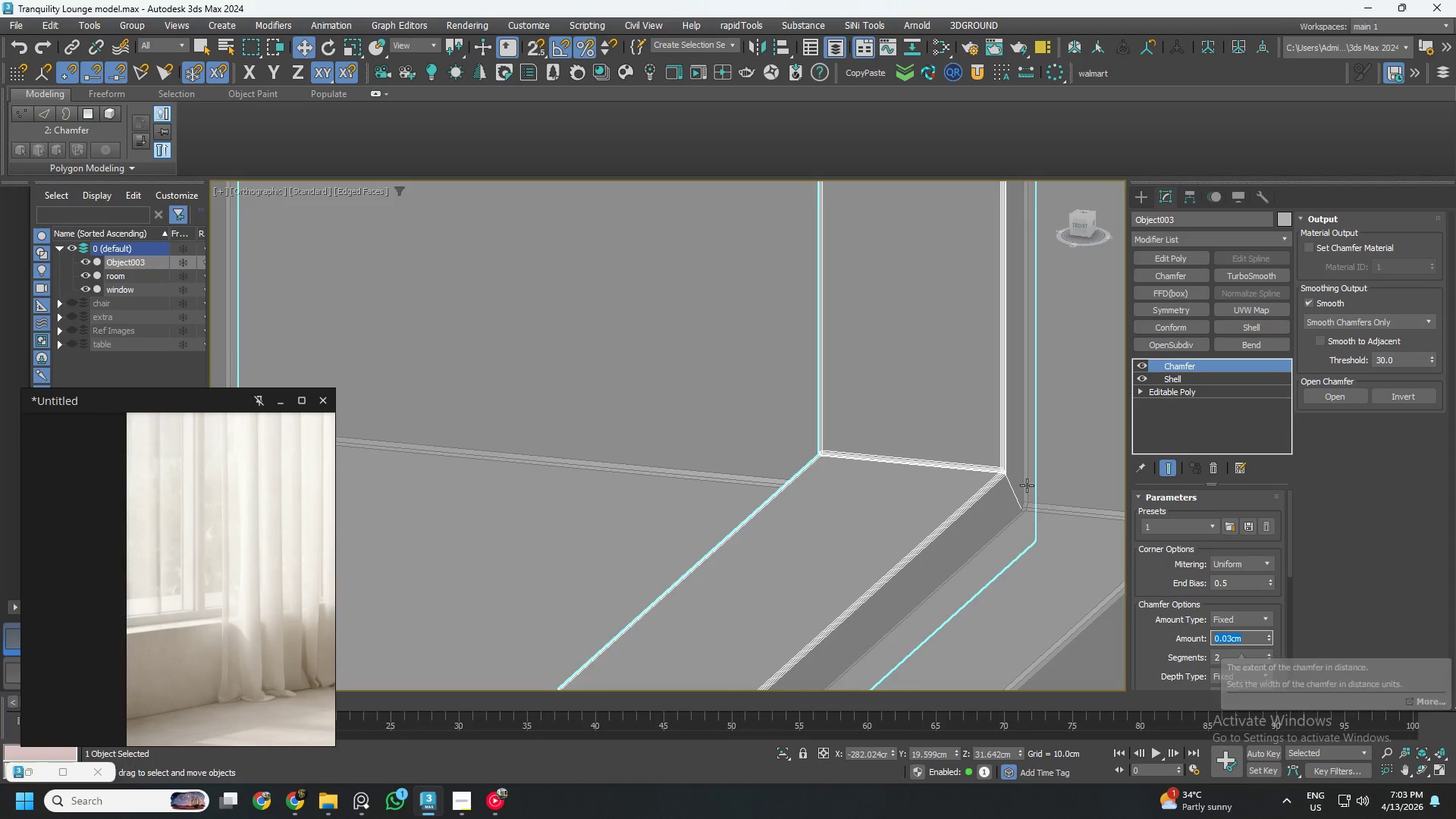 
scroll: coordinate [1005, 479], scroll_direction: up, amount: 7.0
 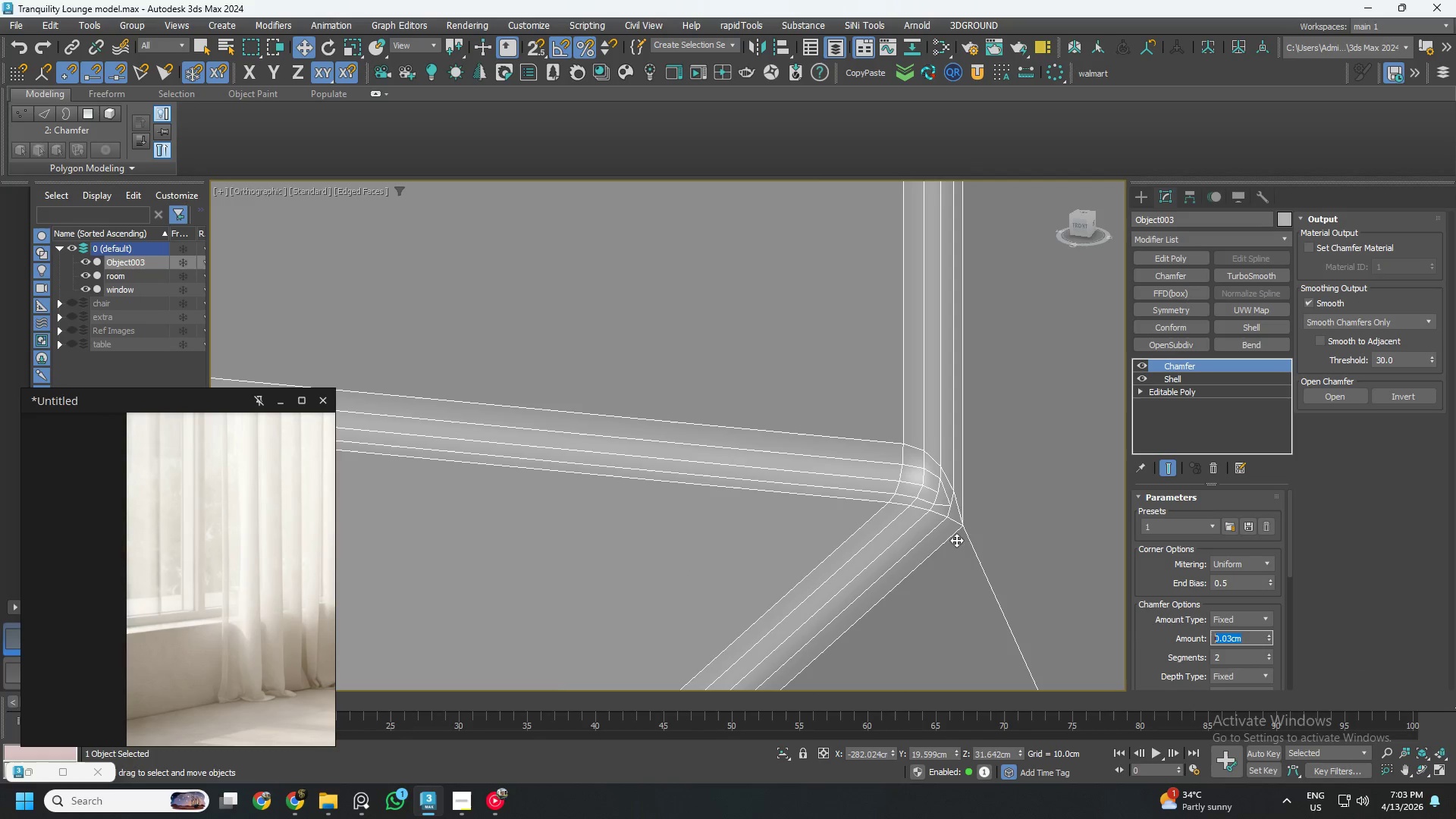 
scroll: coordinate [940, 497], scroll_direction: down, amount: 1.0
 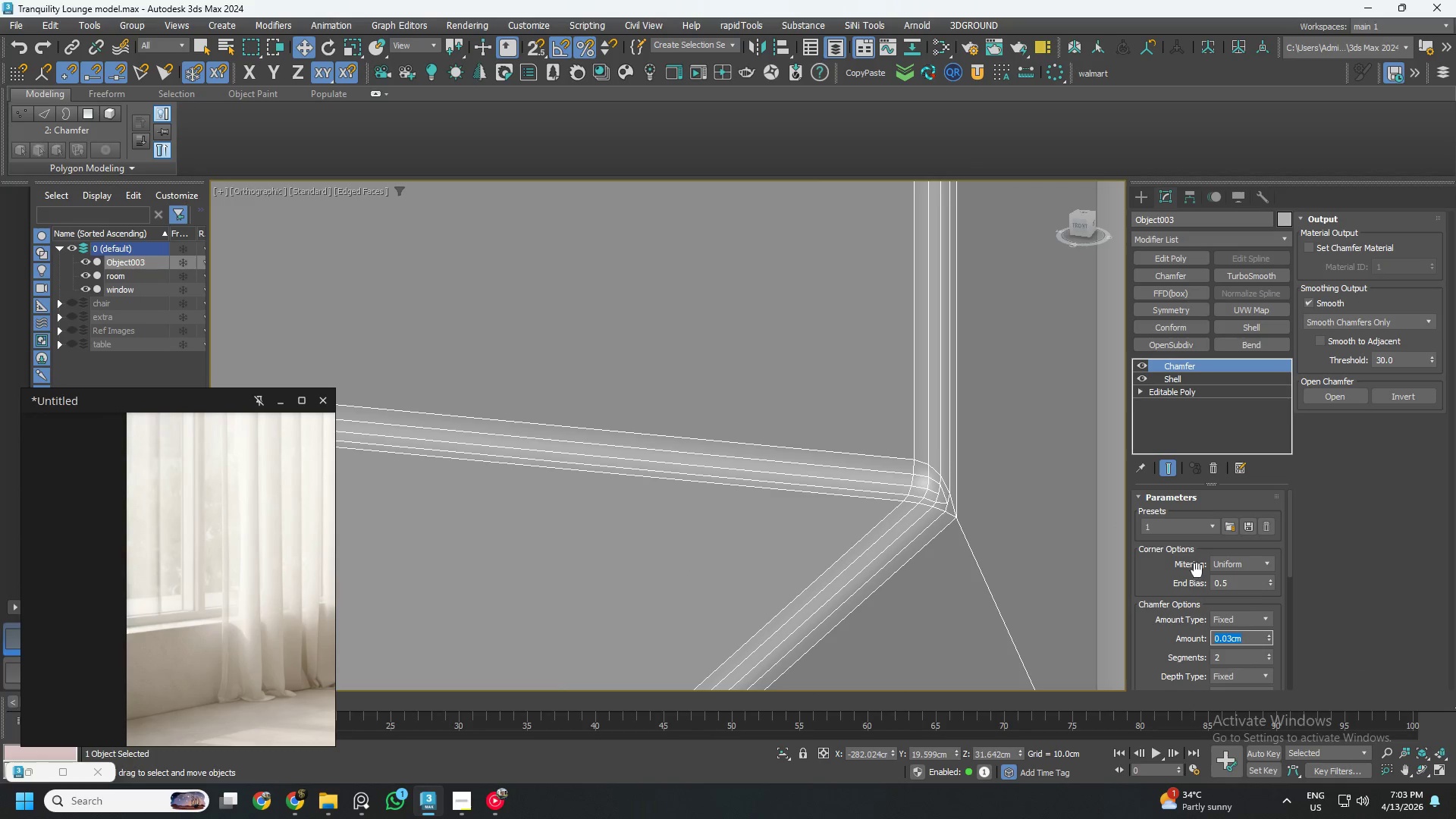 
left_click_drag(start_coordinate=[1237, 558], to_coordinate=[1237, 614])
 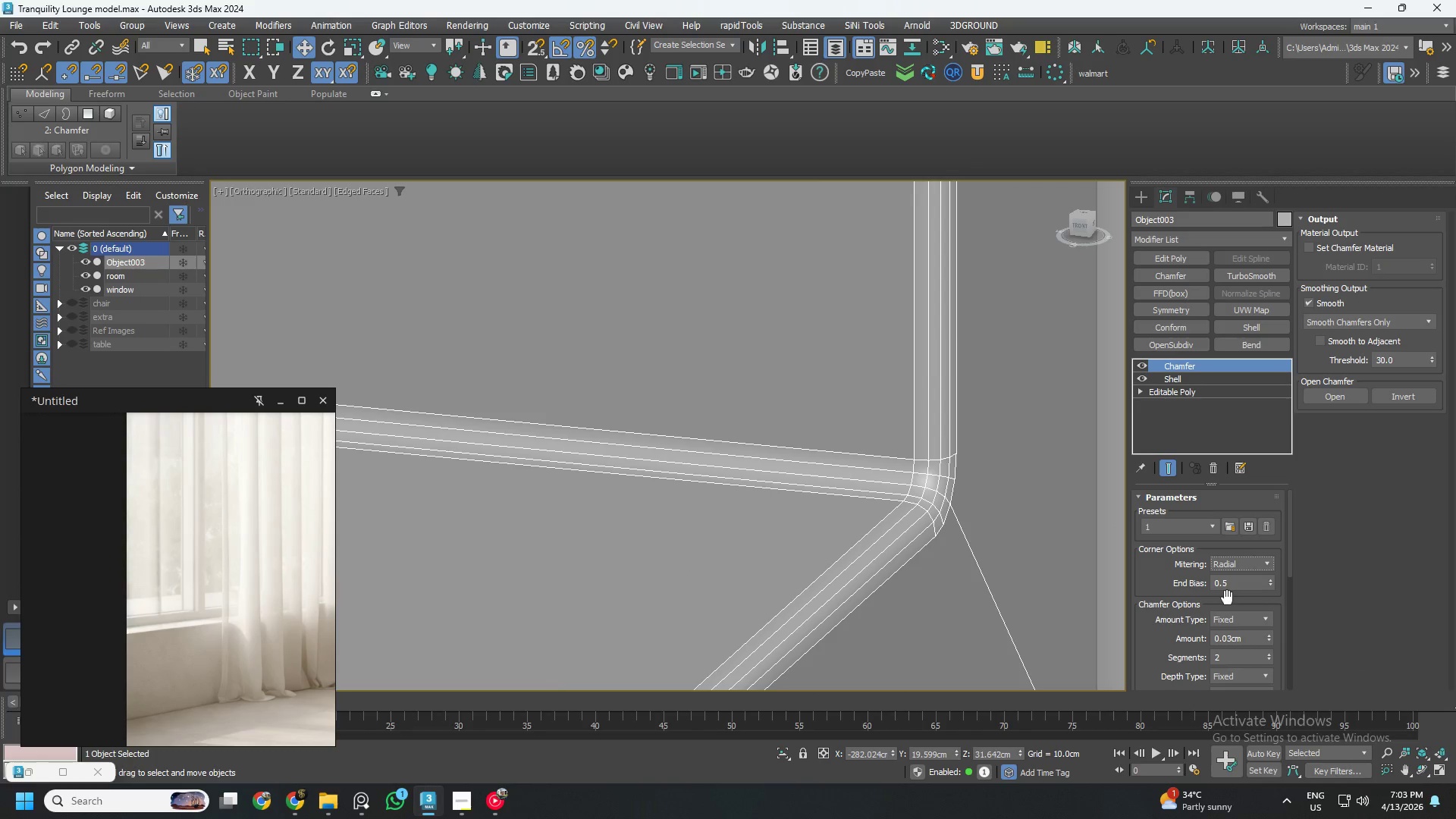 
scroll: coordinate [937, 511], scroll_direction: down, amount: 4.0
 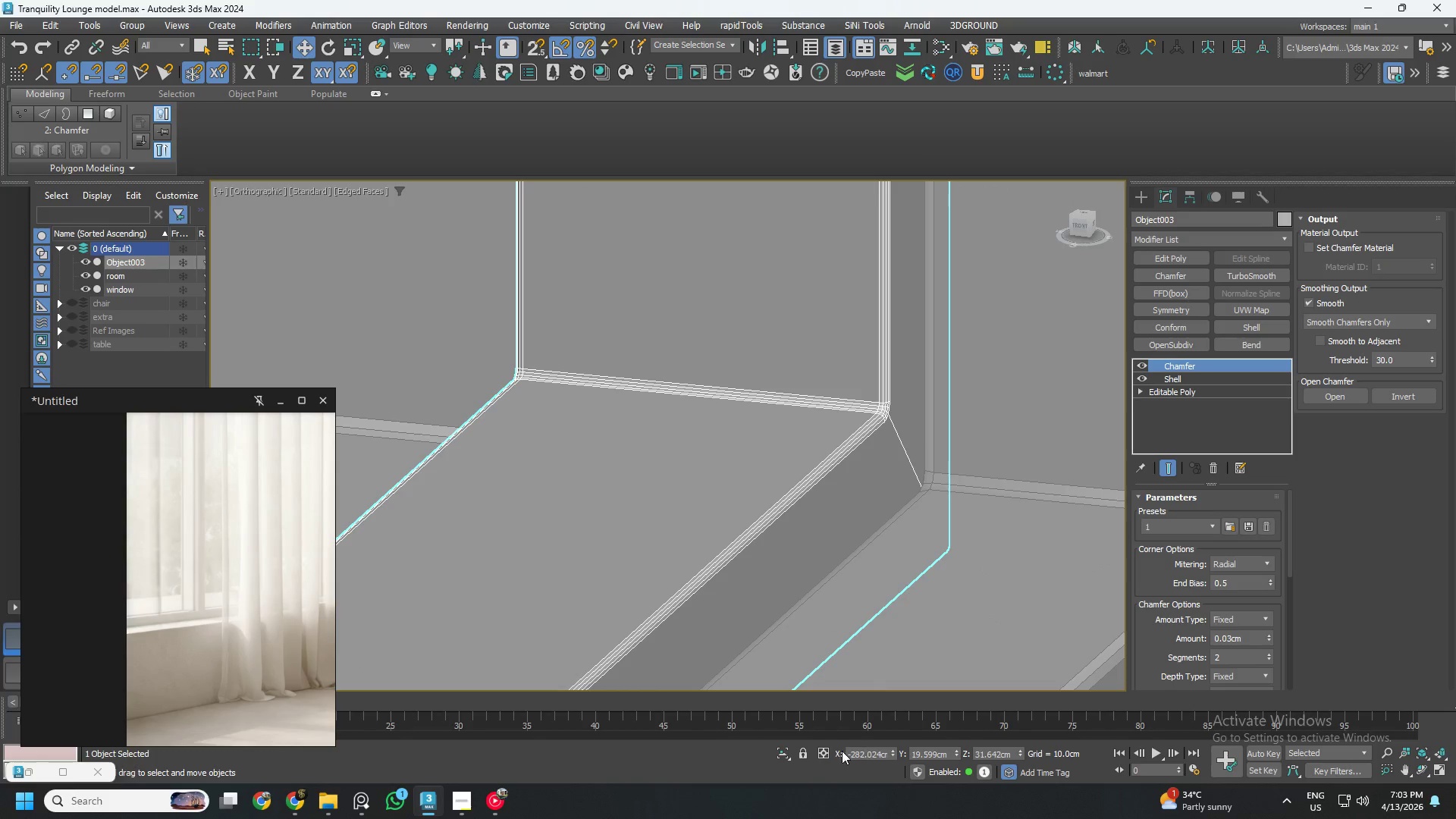 
left_click([783, 753])
 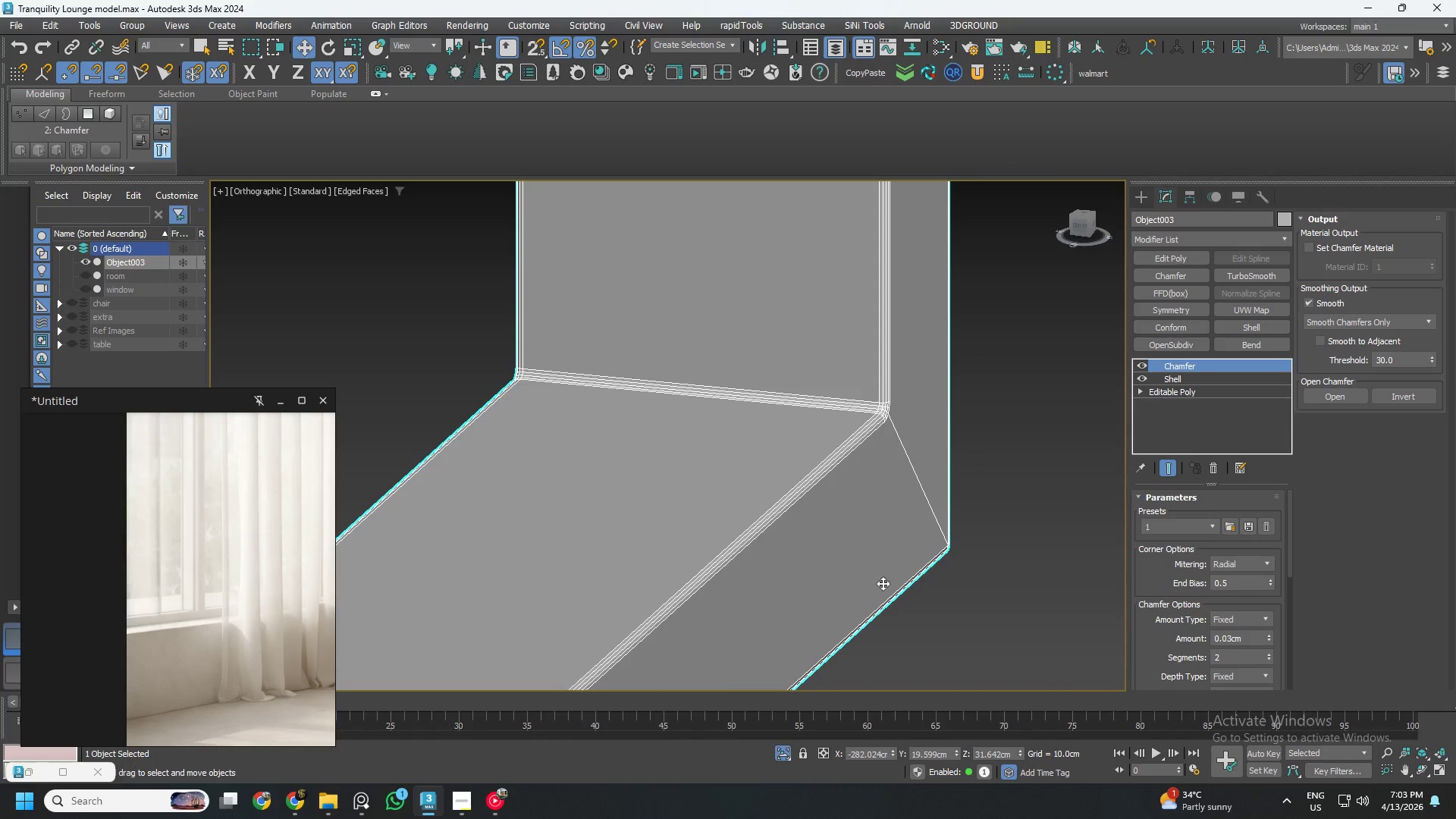 
hold_key(key=AltLeft, duration=0.53)
 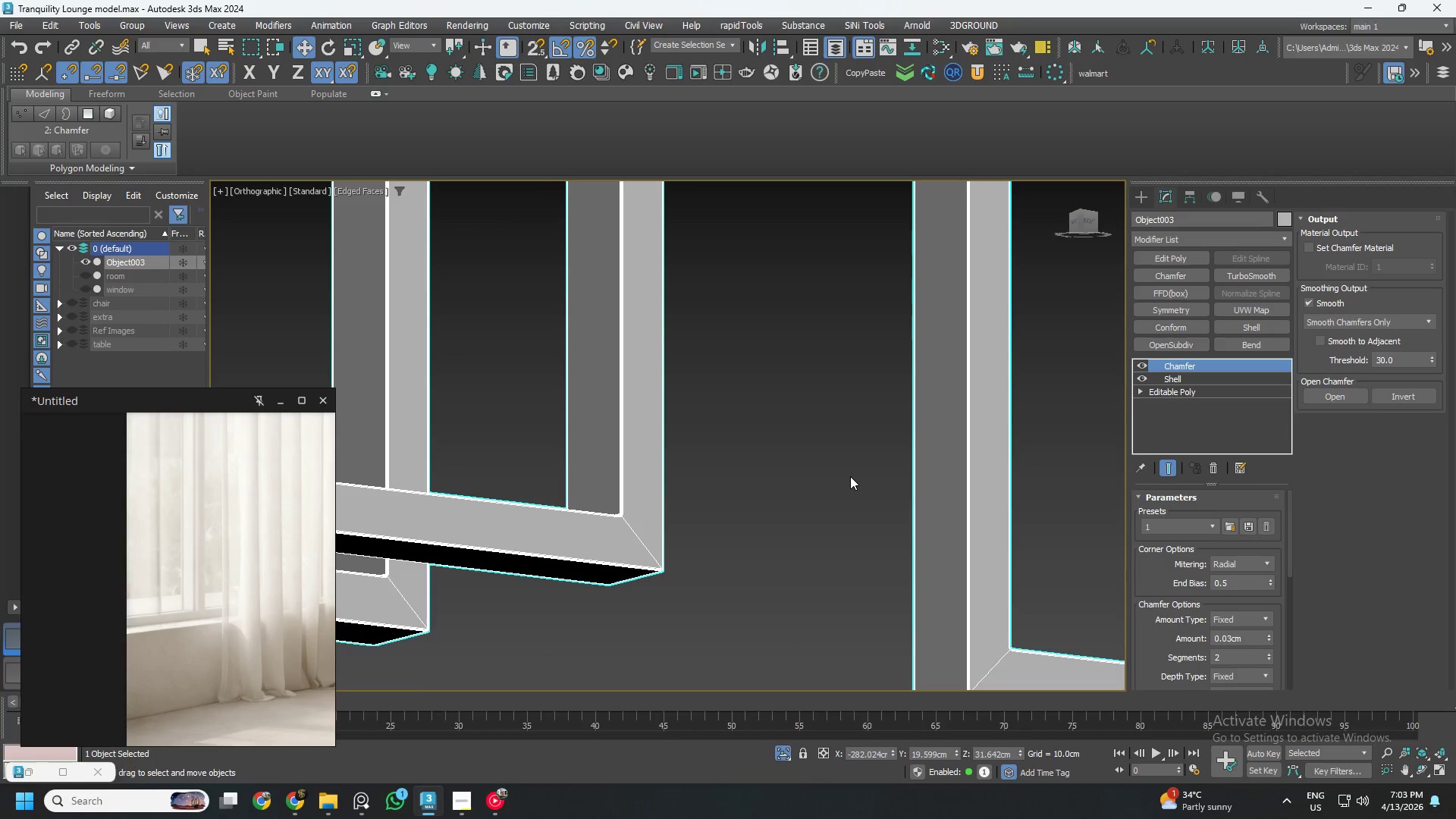 
scroll: coordinate [928, 512], scroll_direction: down, amount: 4.0
 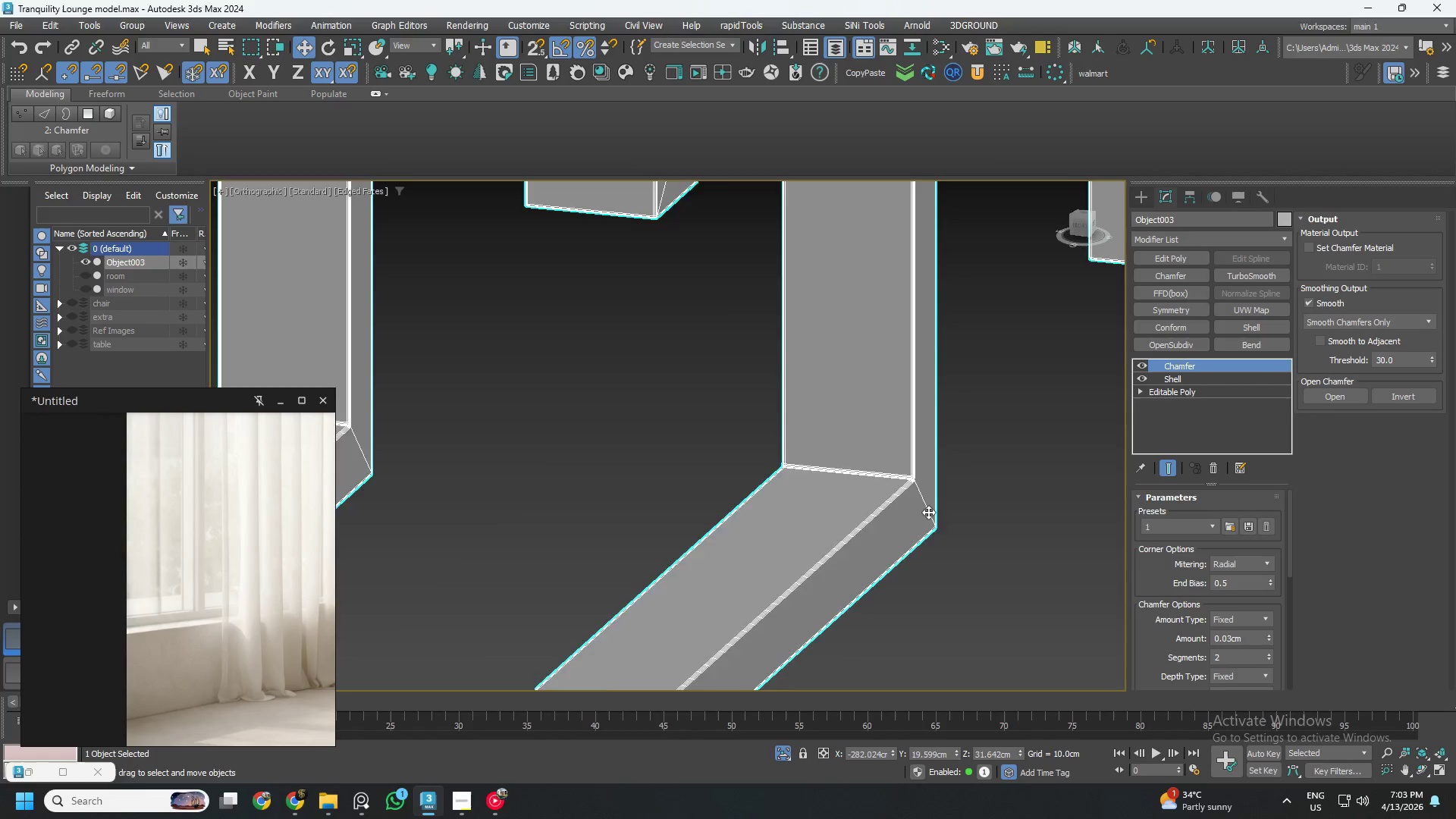 
scroll: coordinate [839, 474], scroll_direction: up, amount: 9.0
 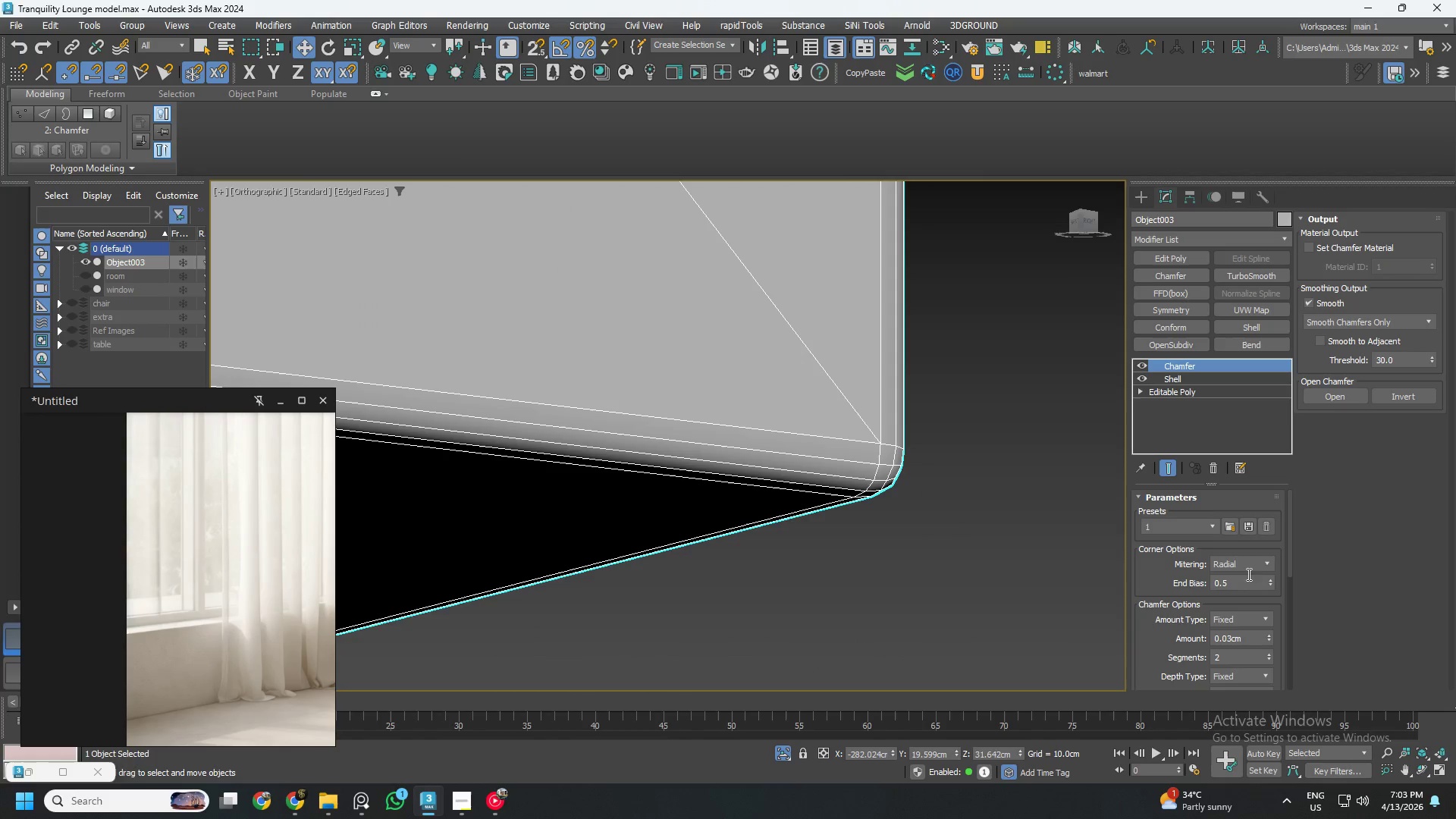 
left_click_drag(start_coordinate=[1251, 566], to_coordinate=[1239, 604])
 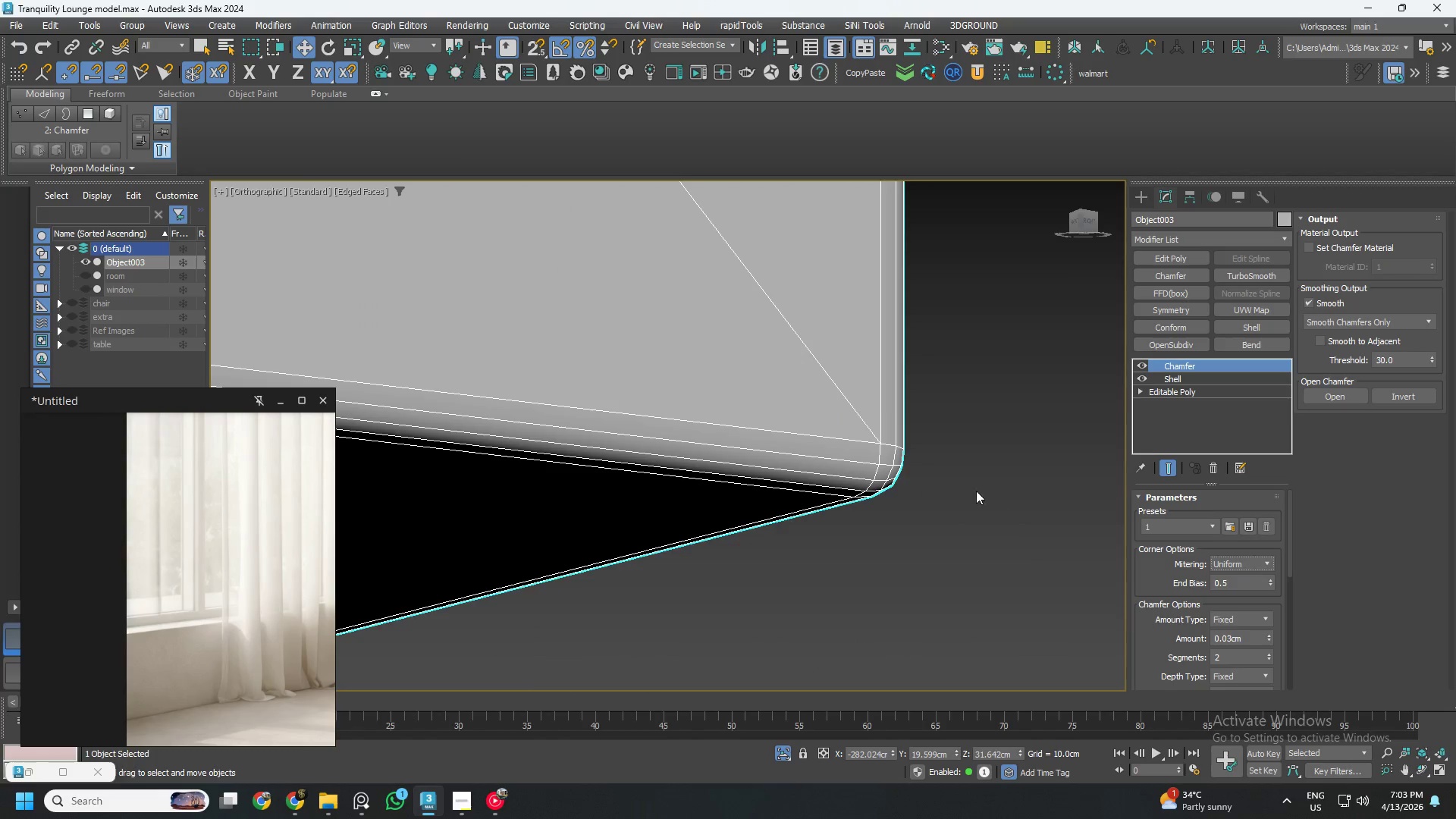 
hold_key(key=AltLeft, duration=0.52)
 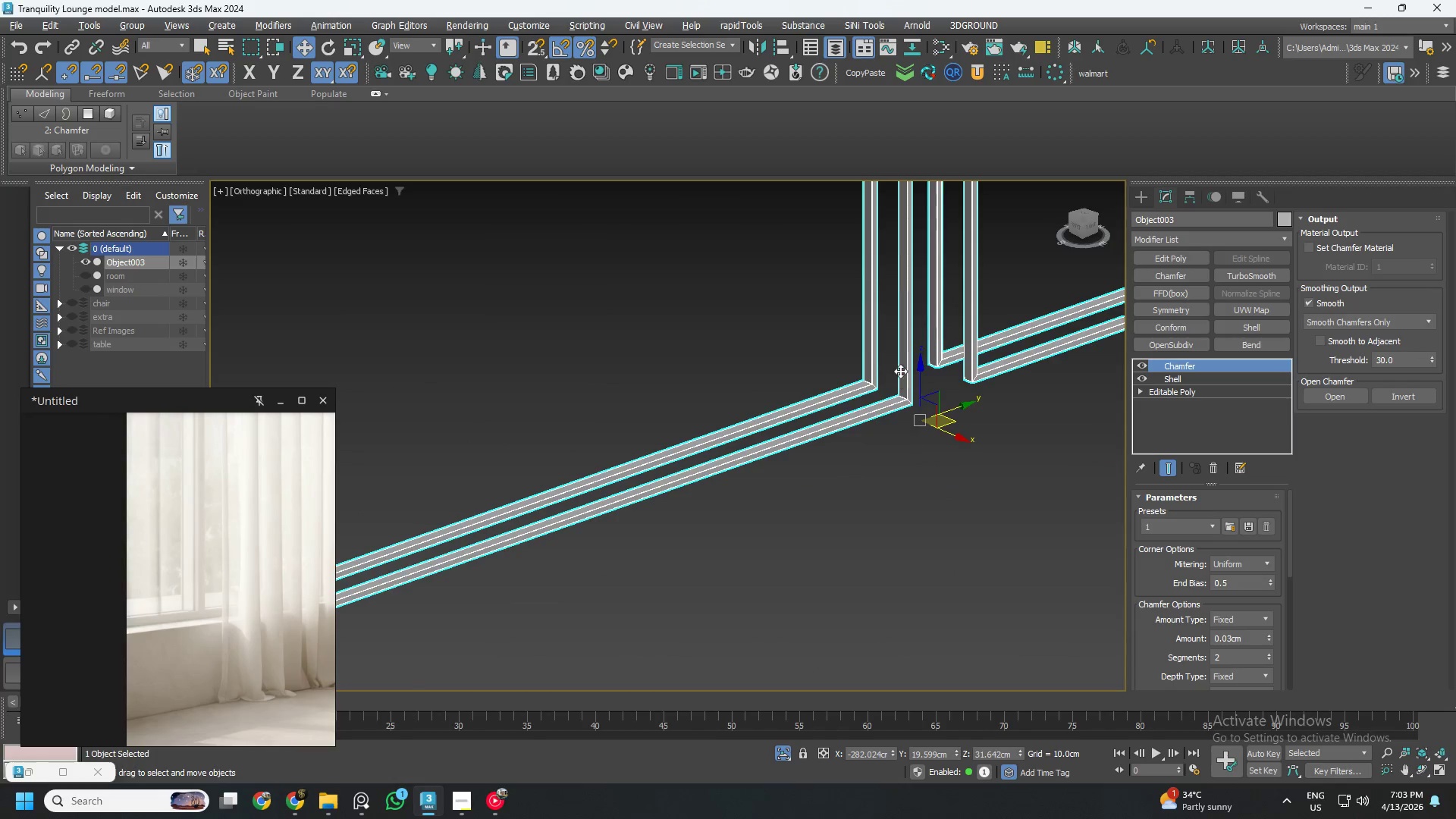 
scroll: coordinate [899, 434], scroll_direction: down, amount: 15.0
 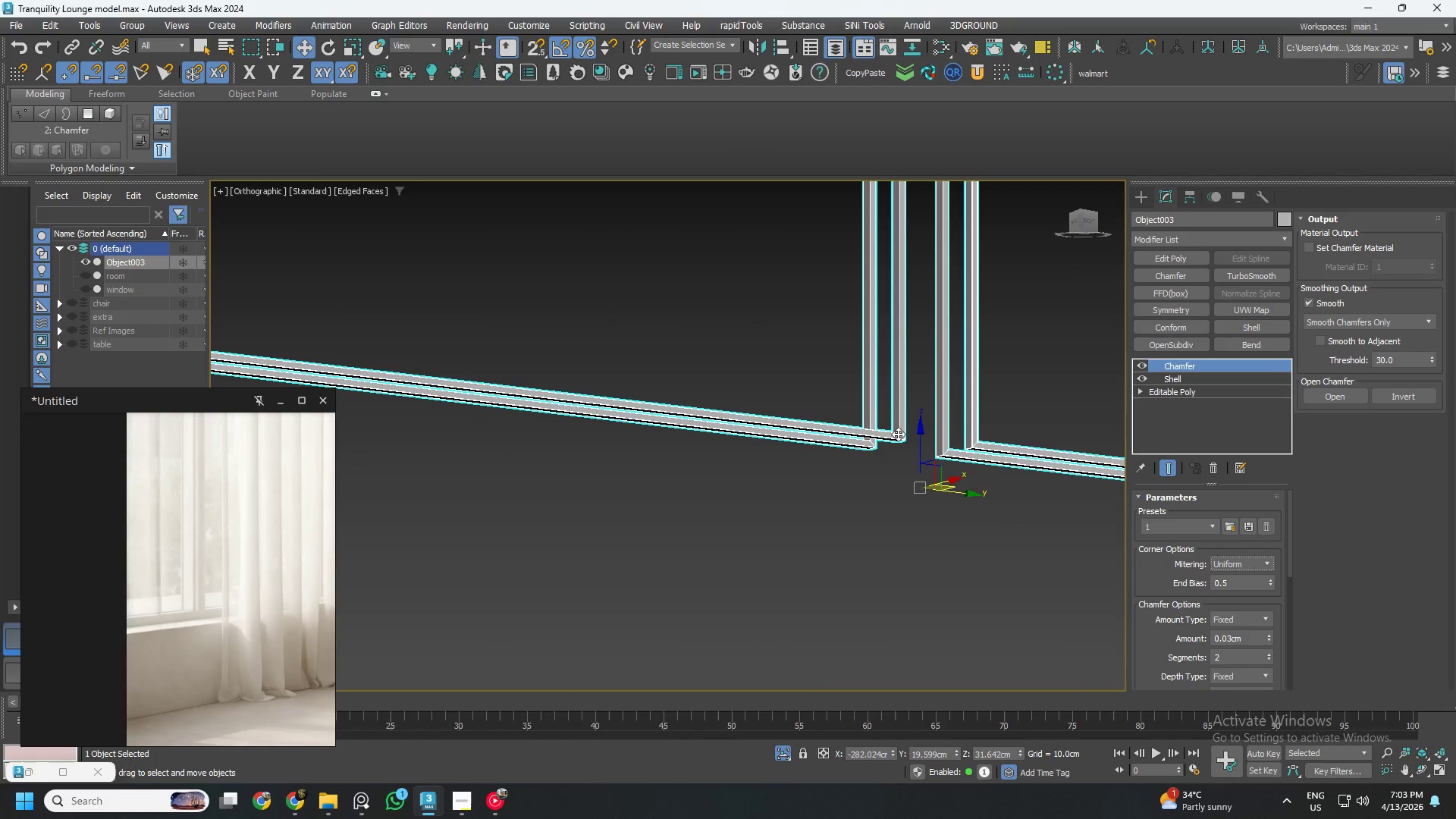 
scroll: coordinate [922, 410], scroll_direction: up, amount: 6.0
 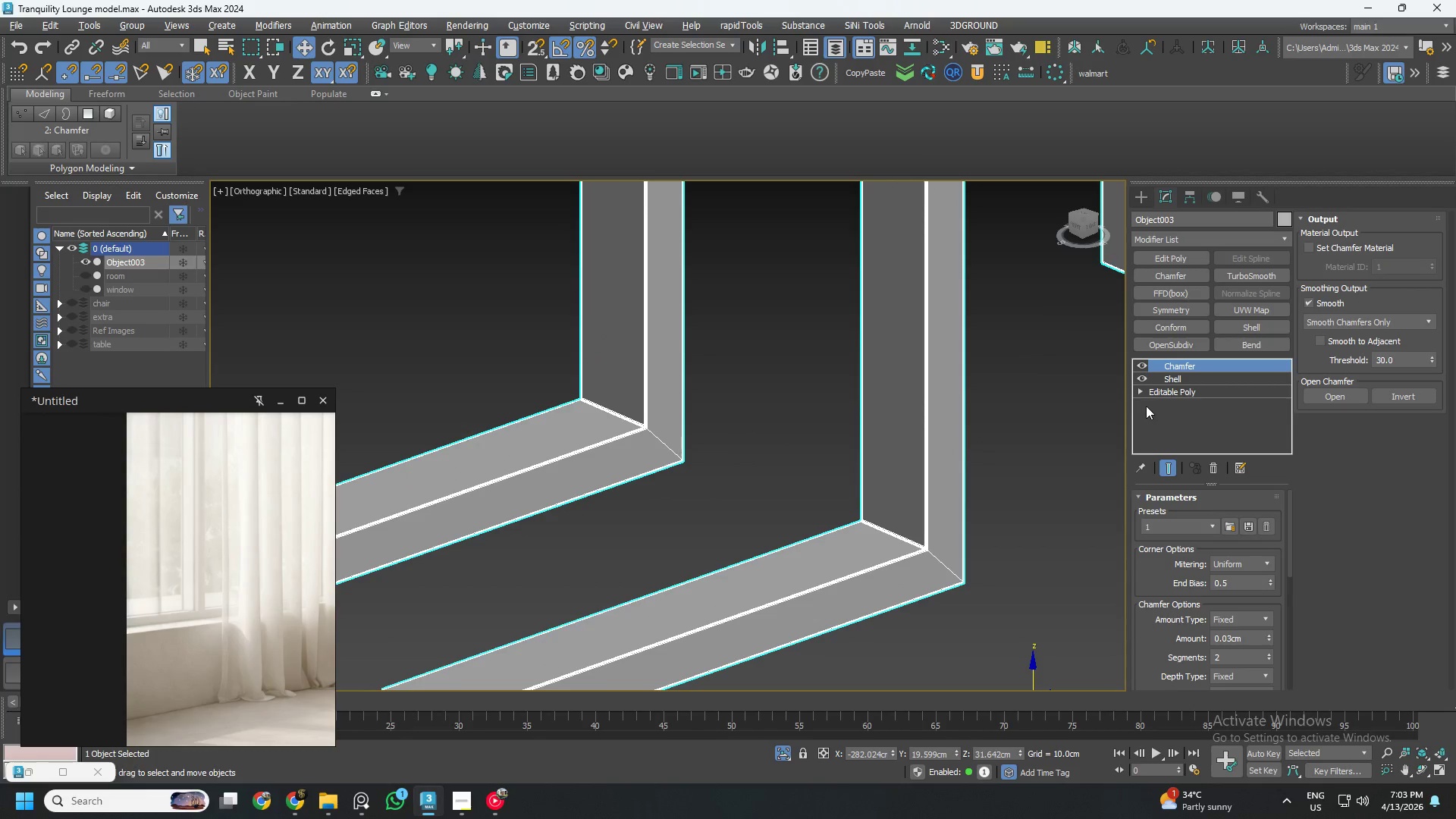 
left_click([780, 751])
 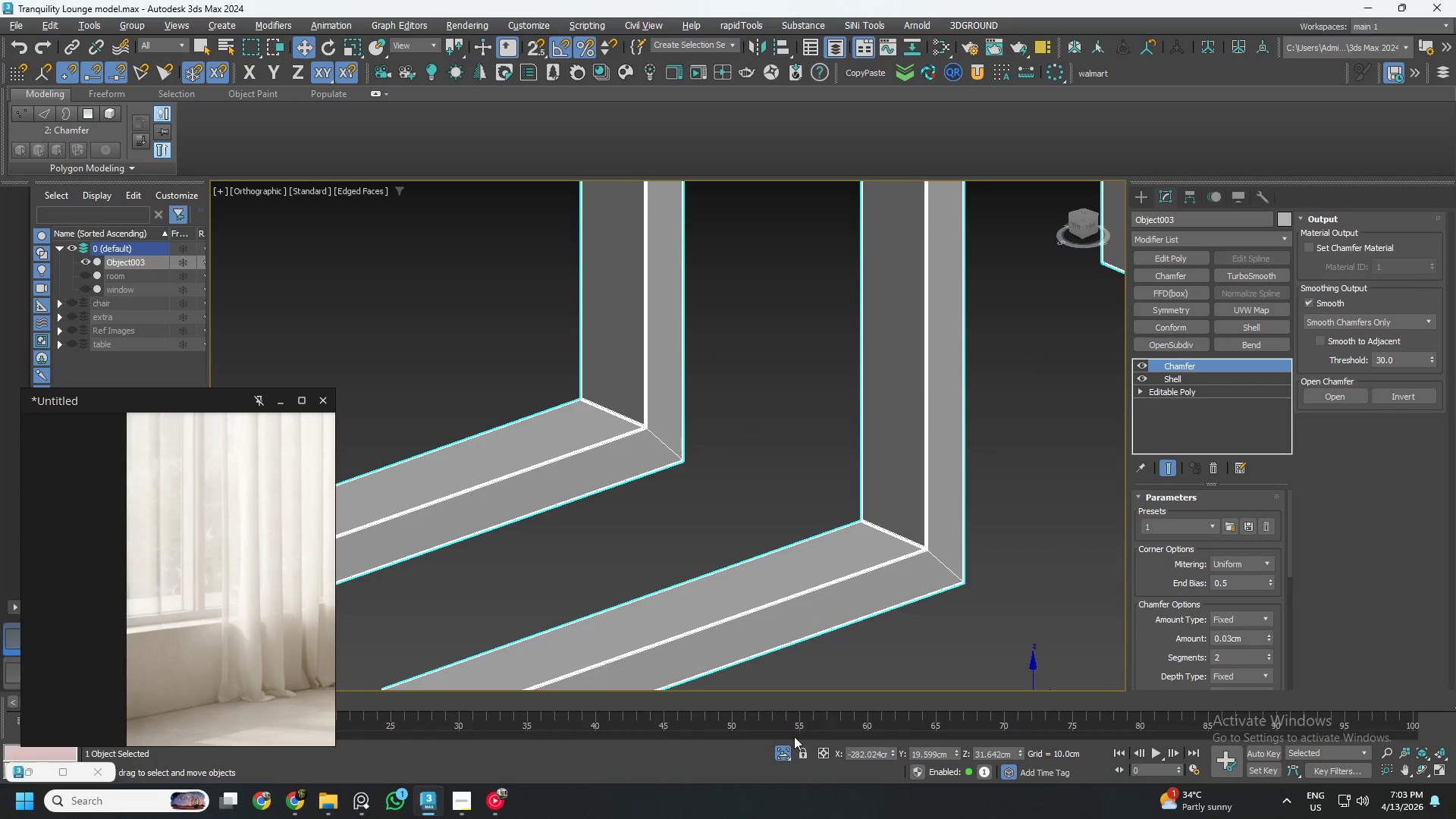 
left_click([786, 749])
 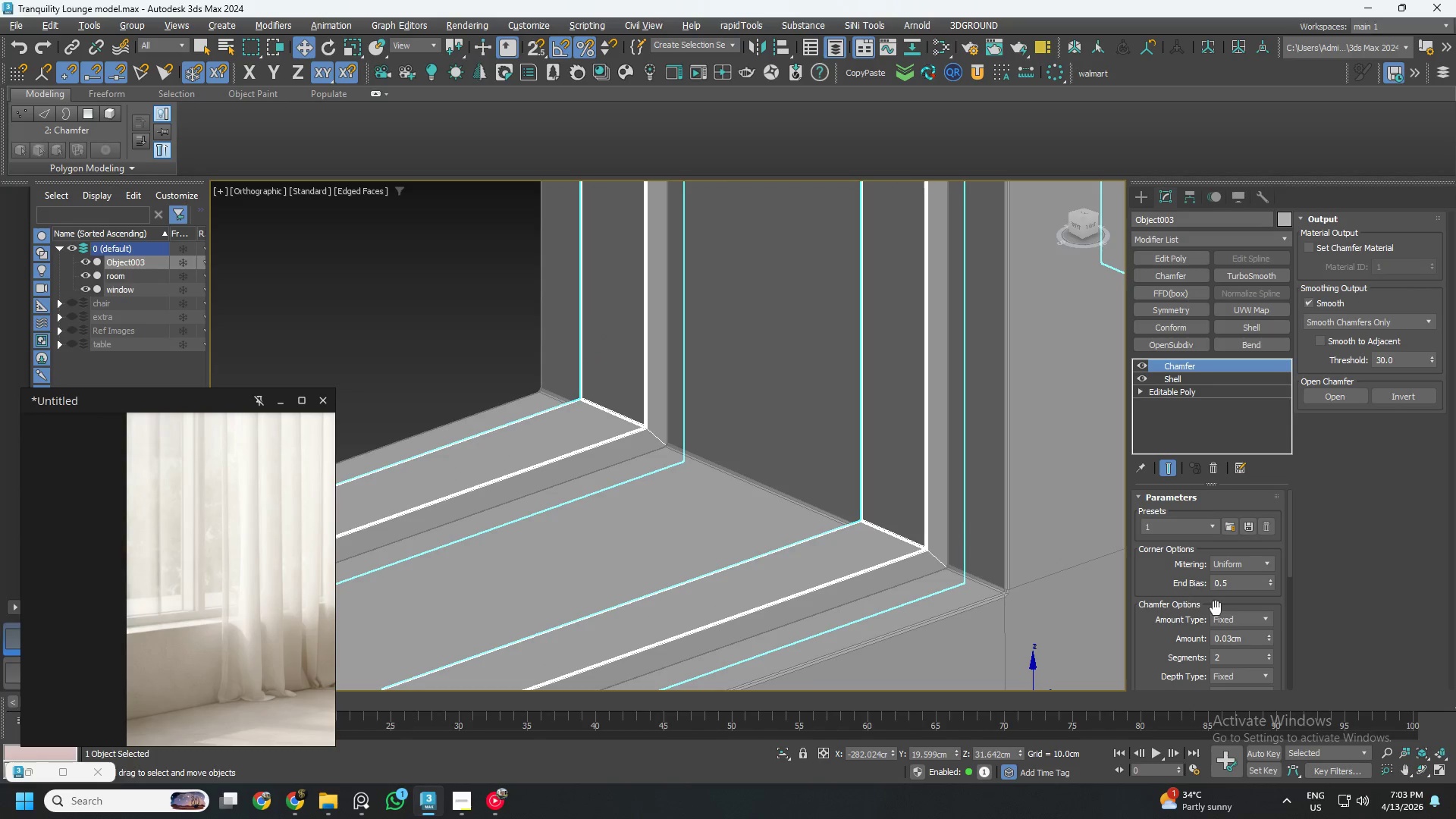 
left_click([1197, 380])
 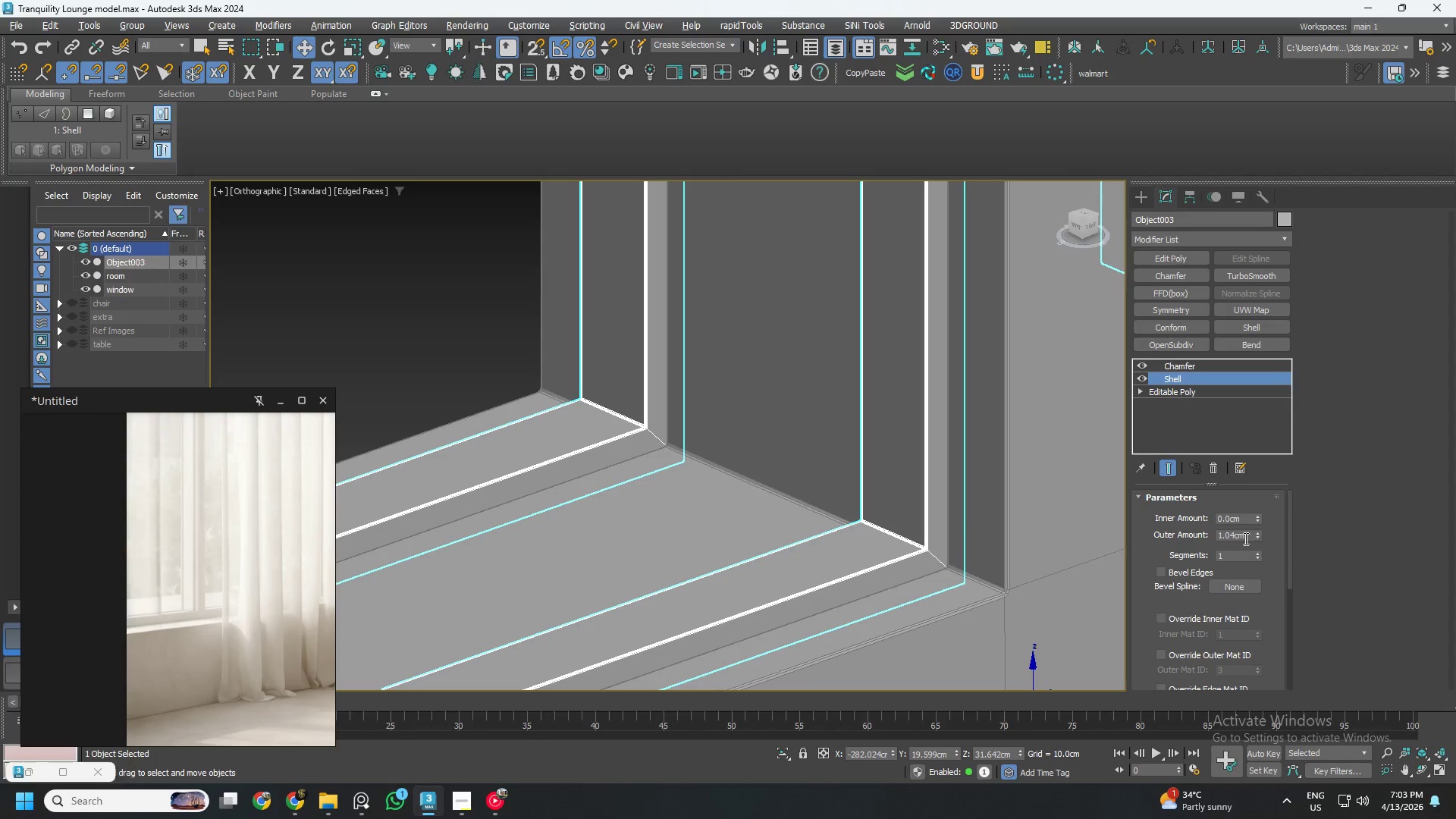 
double_click([1243, 538])
 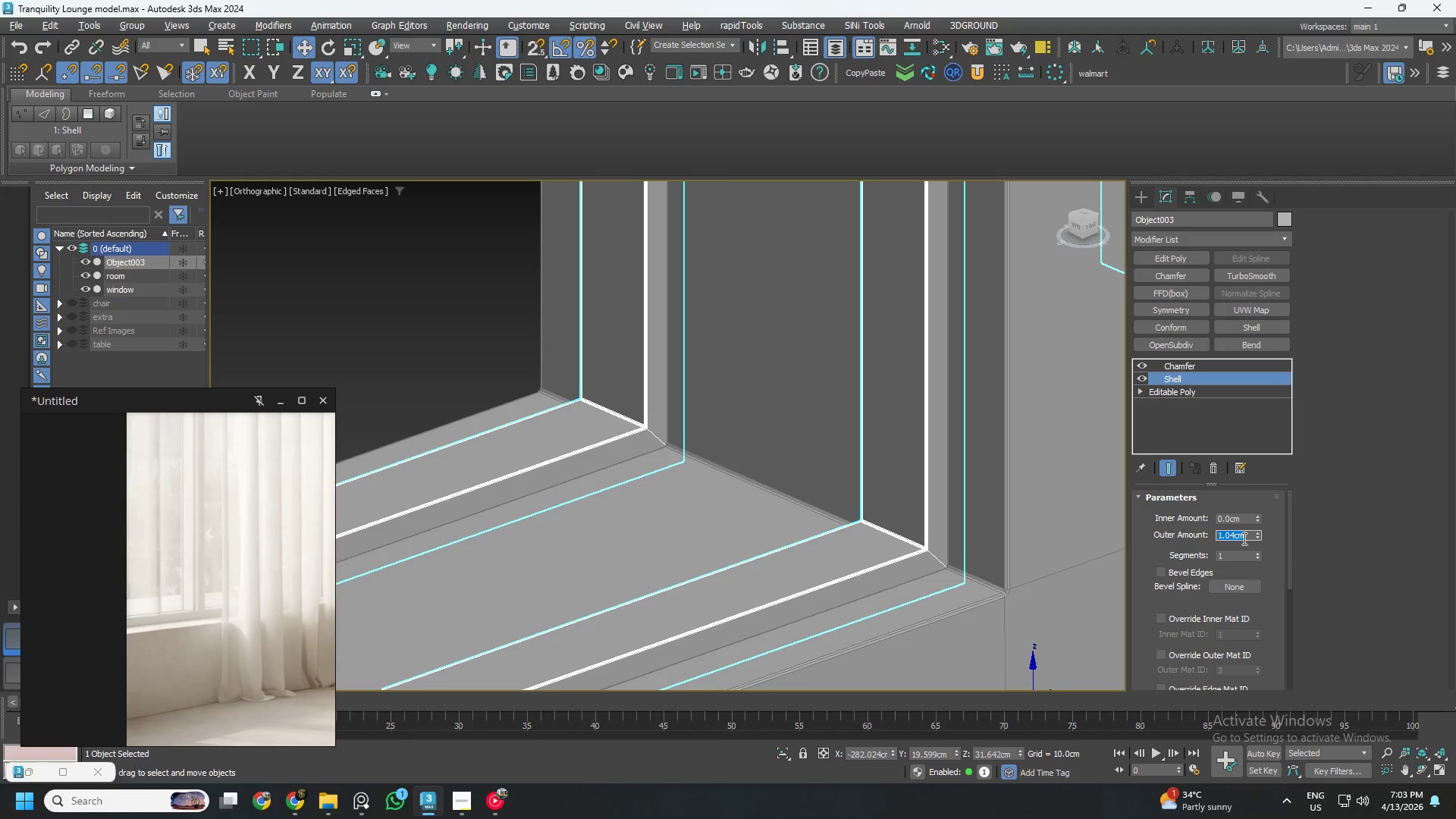 
key(NumpadDecimal)
 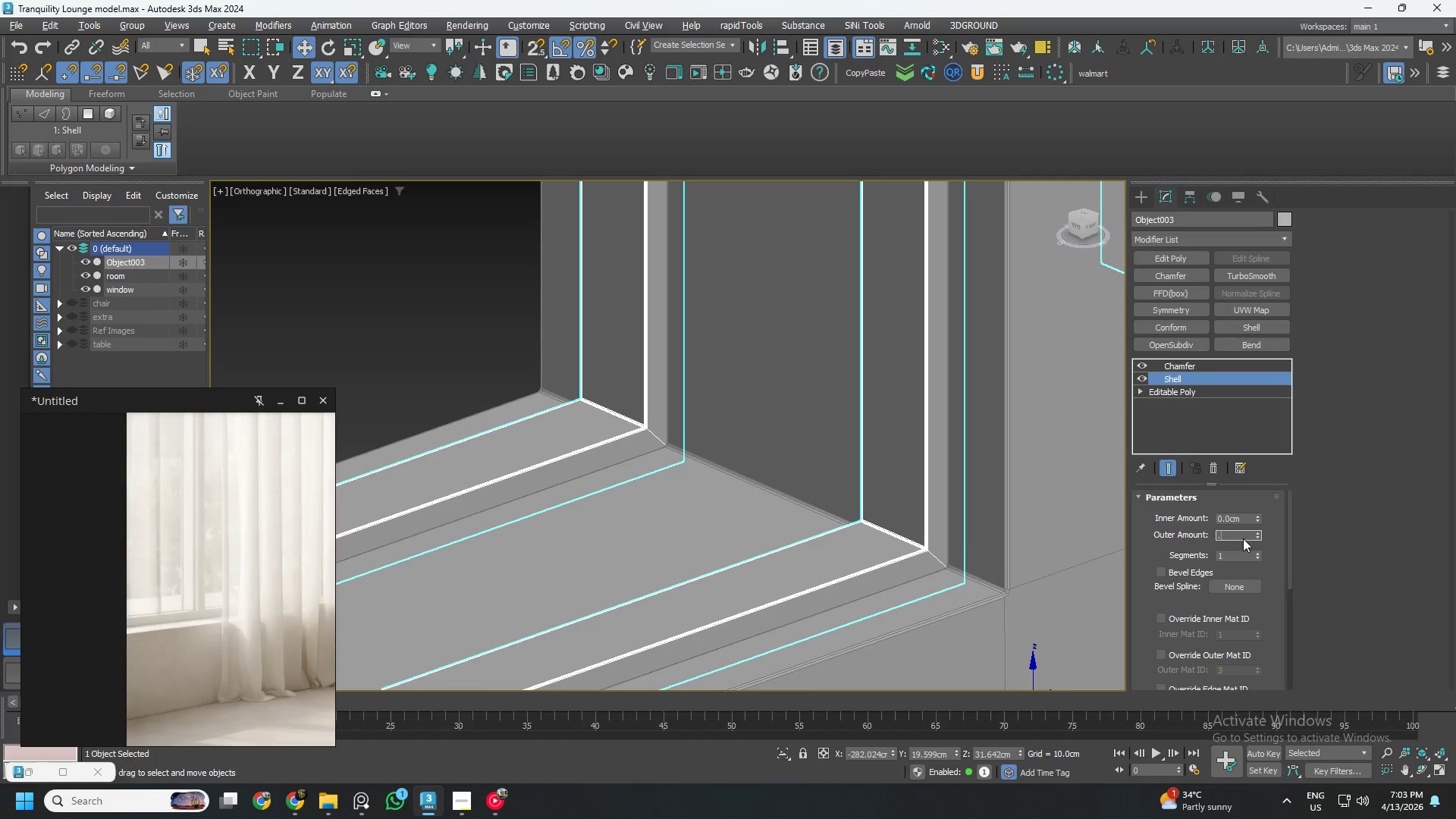 
key(Numpad8)
 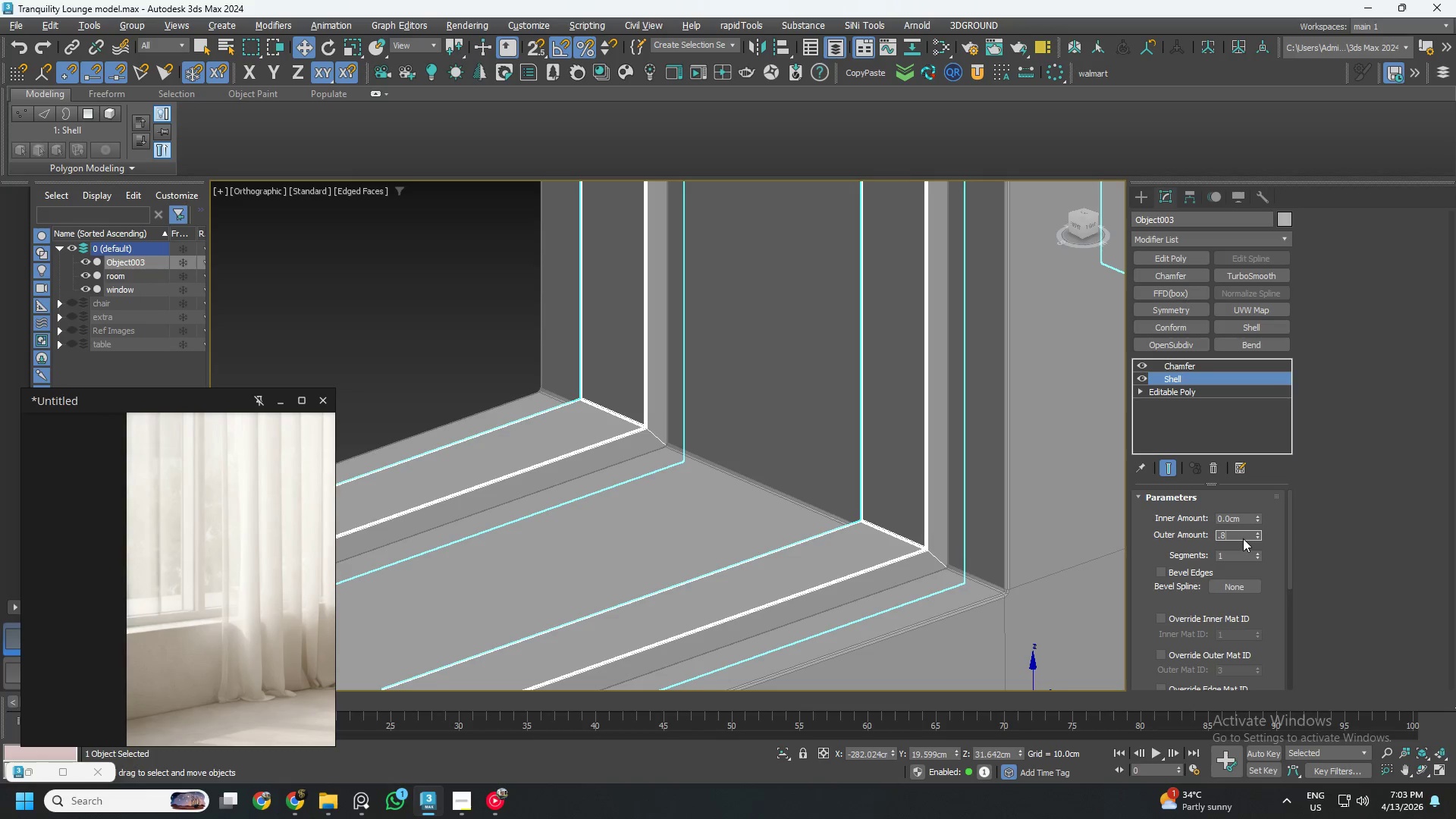 
key(NumpadEnter)
 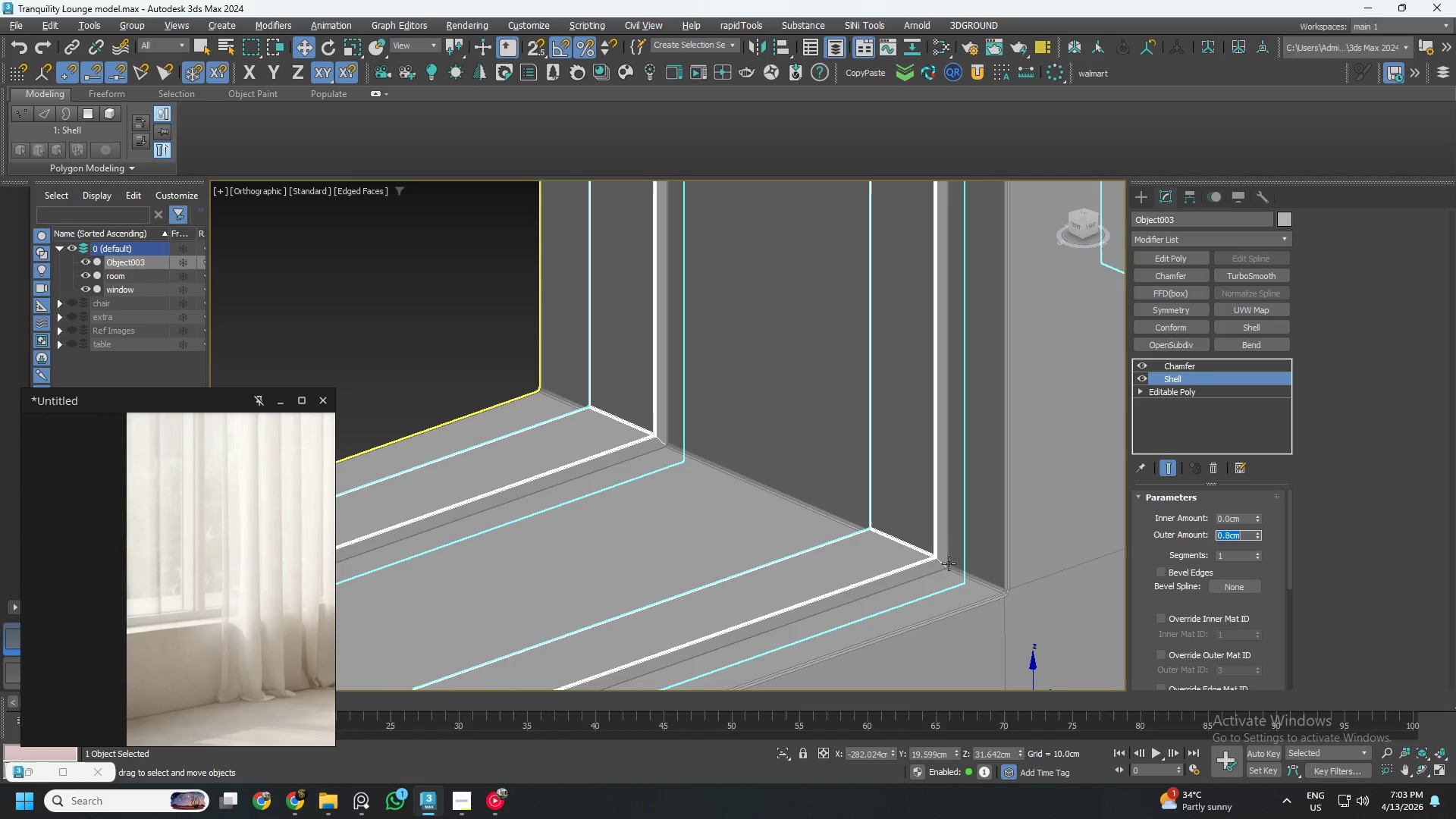 
key(NumpadDecimal)
 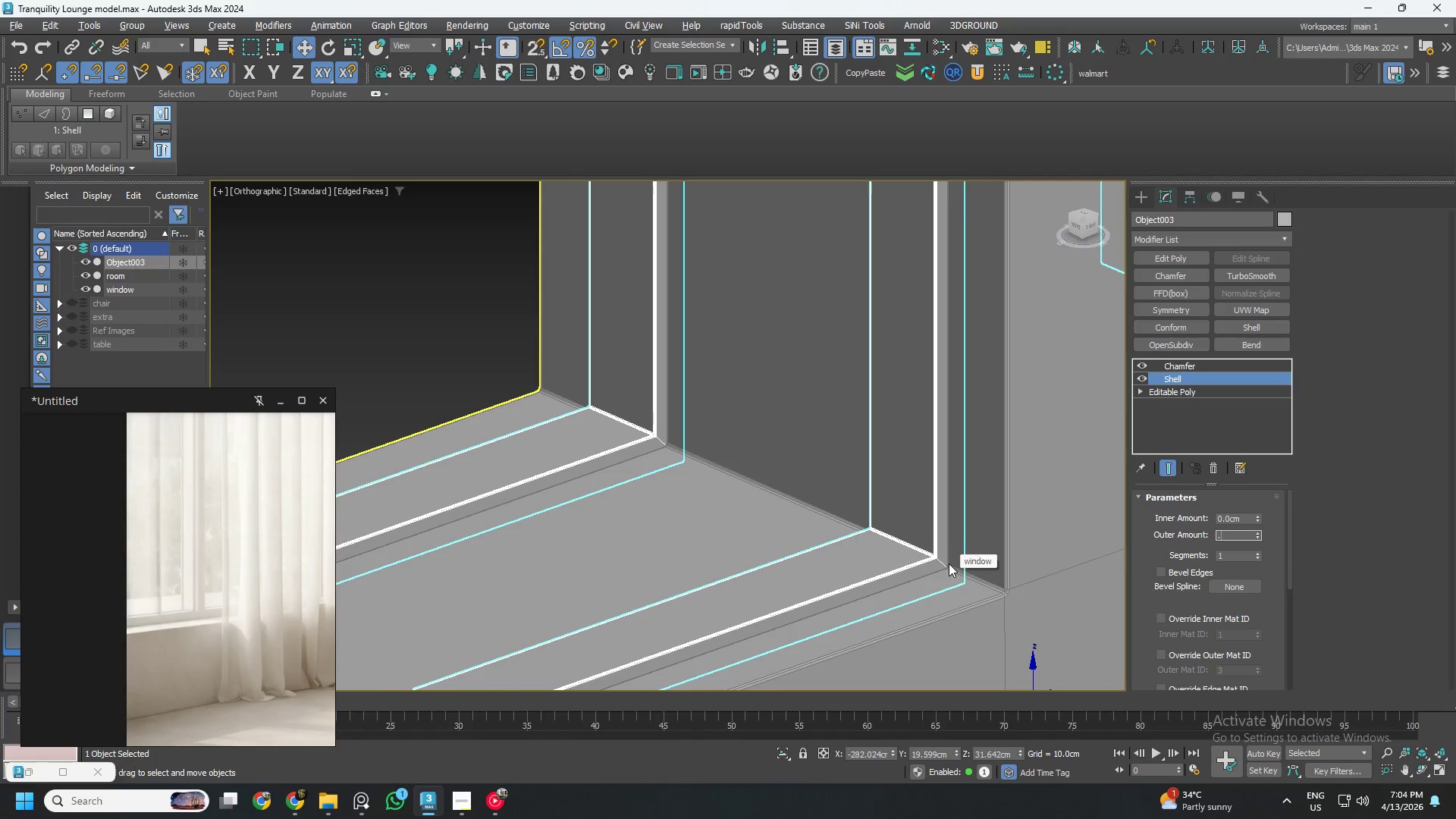 
key(Numpad7)
 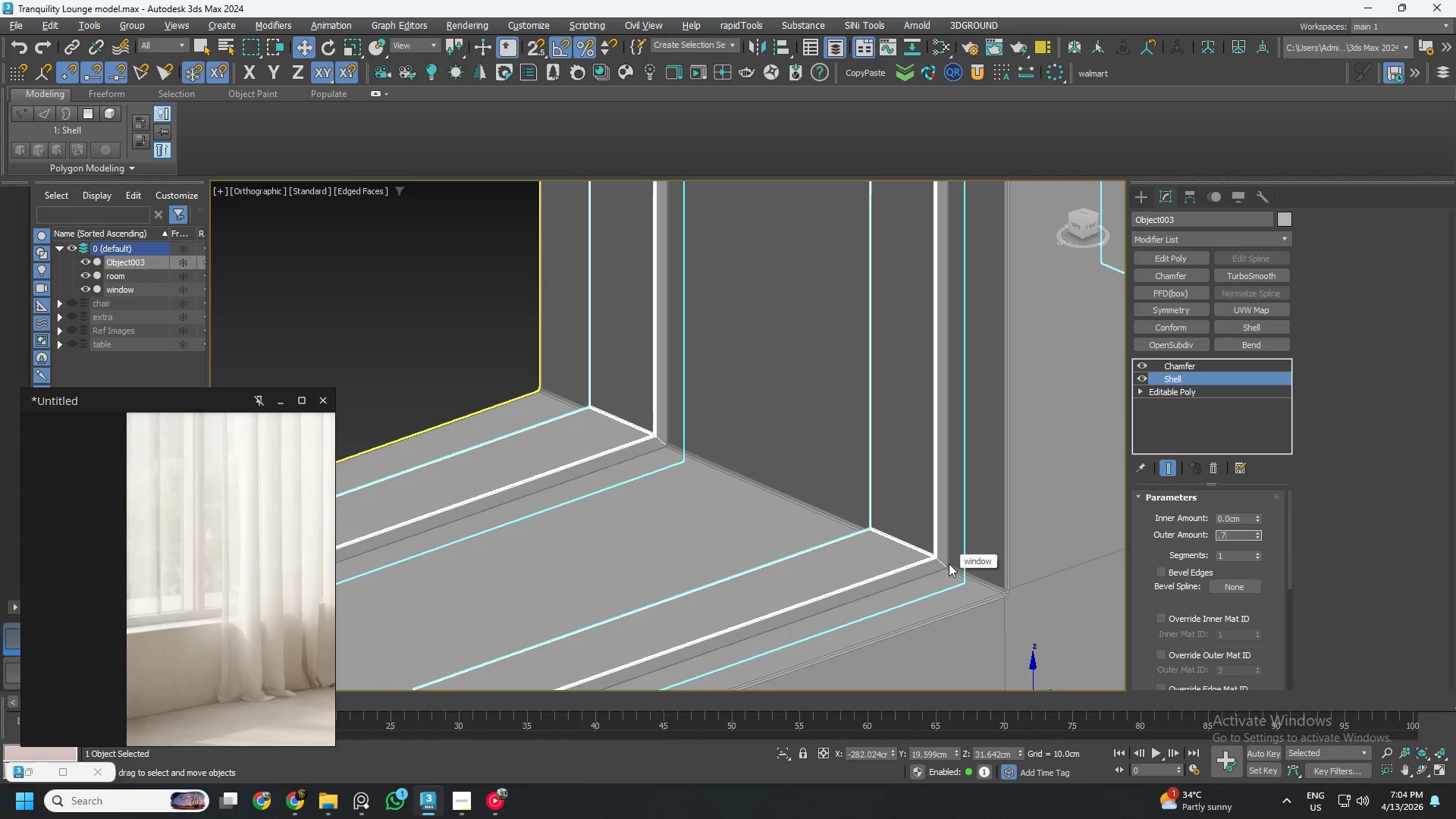 
key(NumpadEnter)
 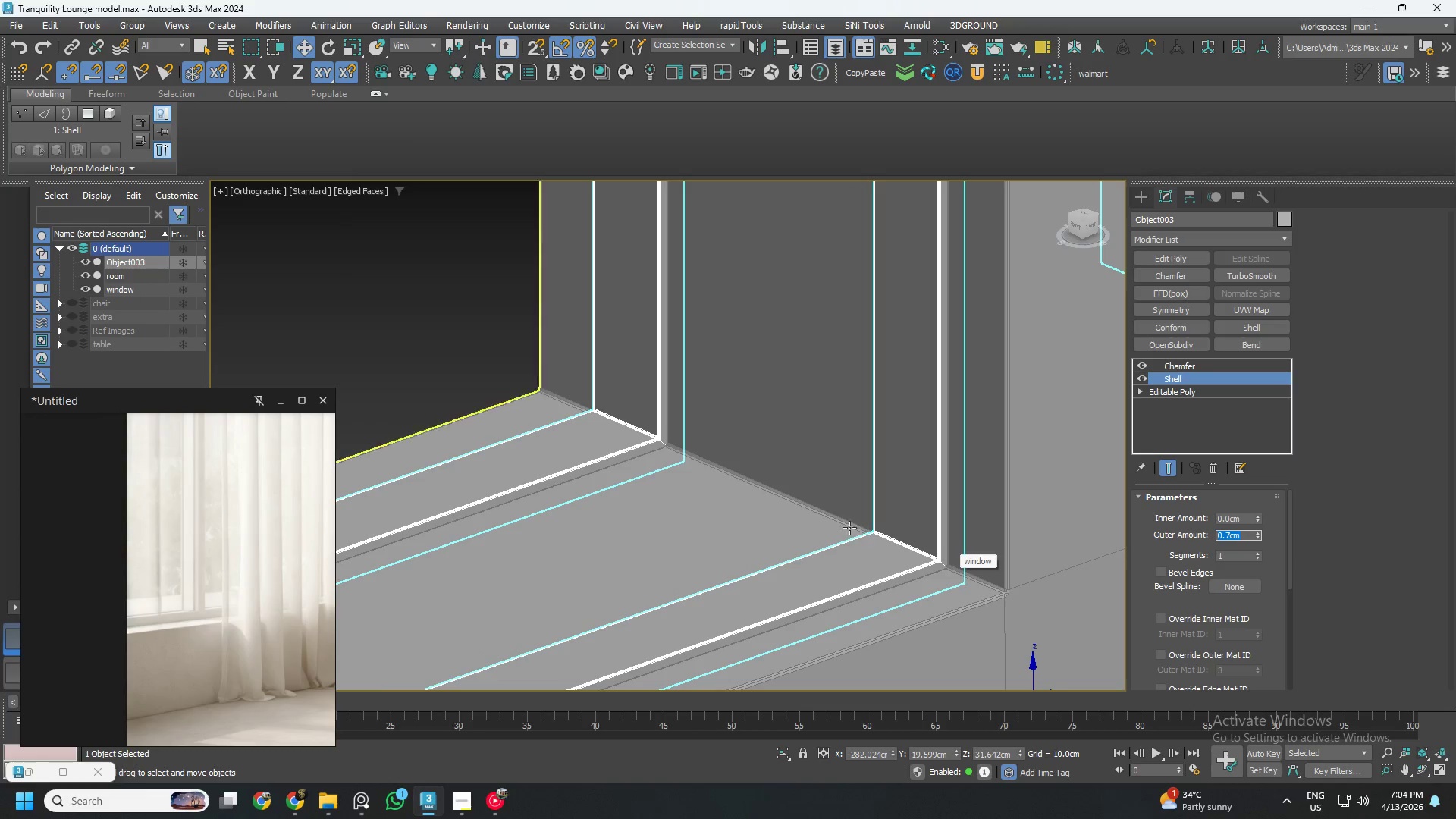 
scroll: coordinate [918, 560], scroll_direction: down, amount: 2.0
 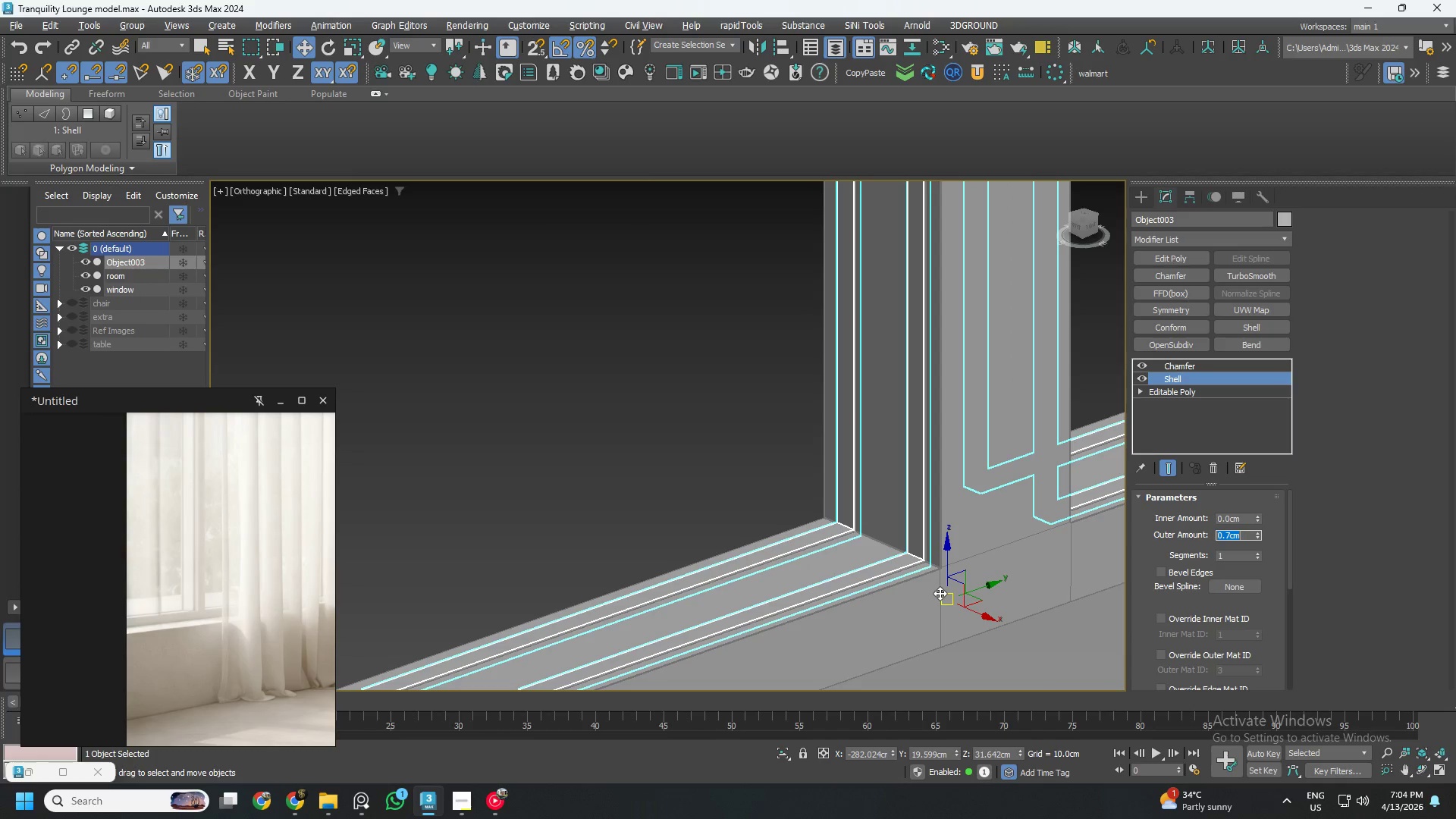 
key(Control+ControlLeft)
 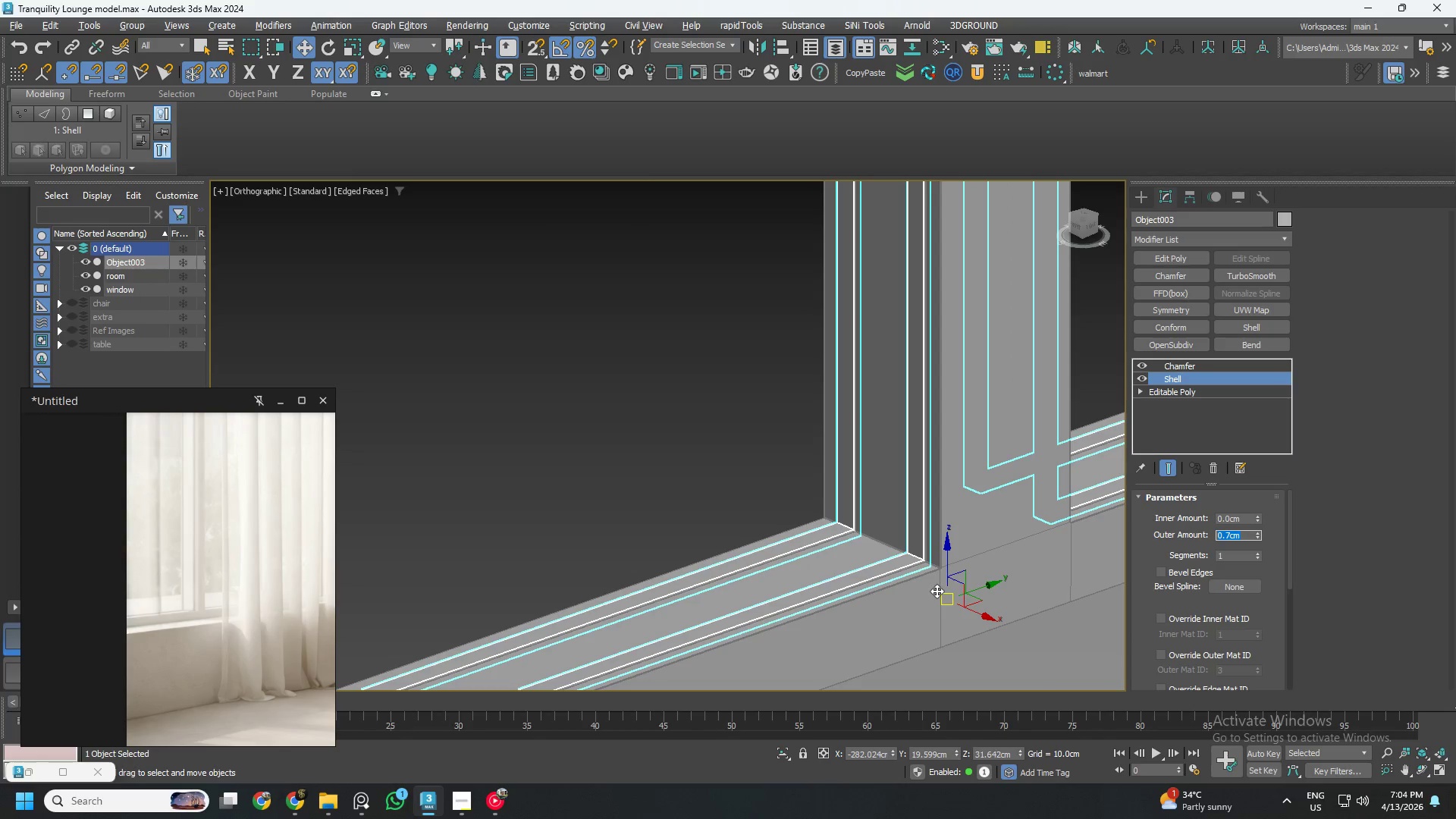 
key(Control+S)
 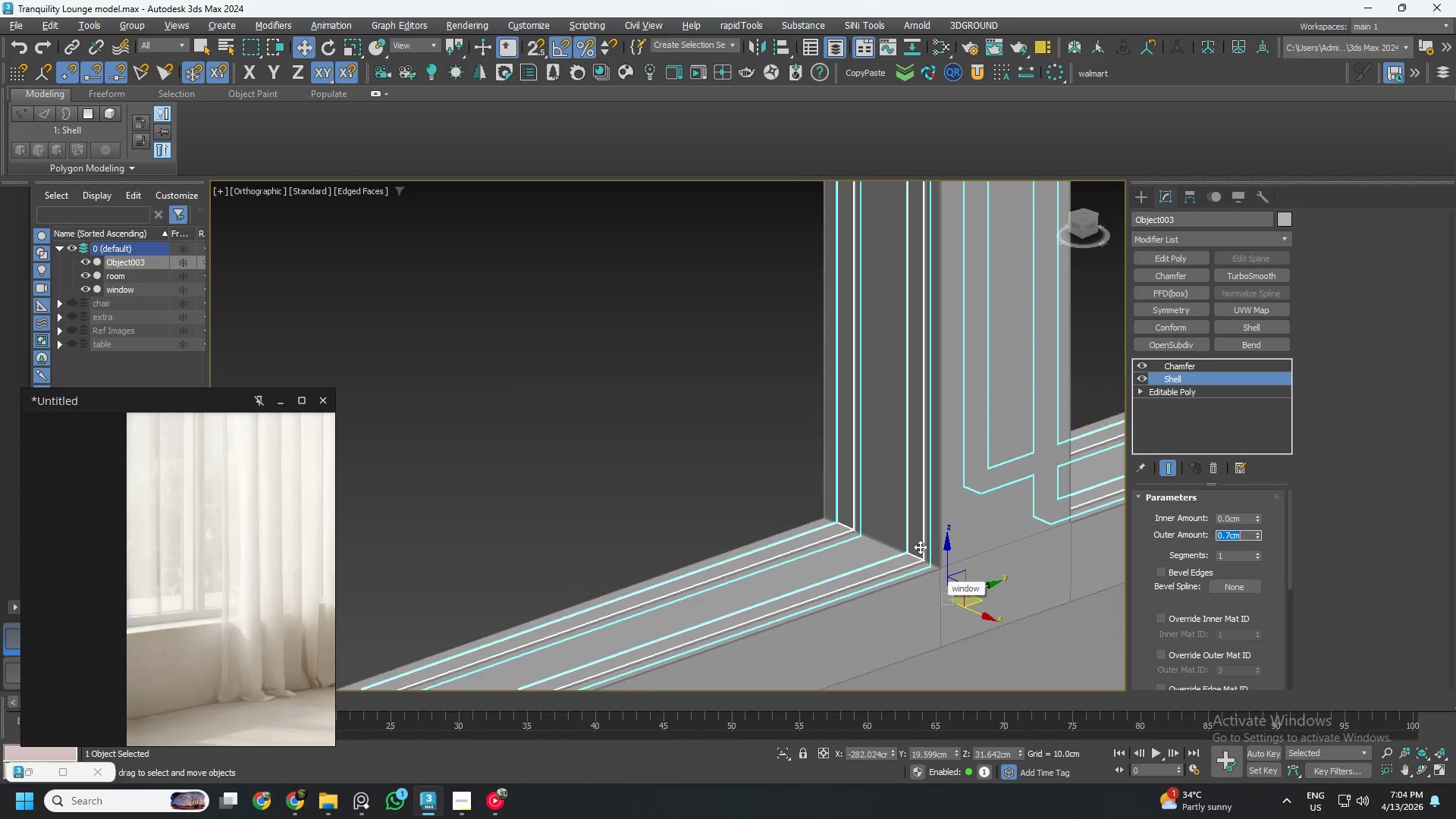 
key(Control+S)
 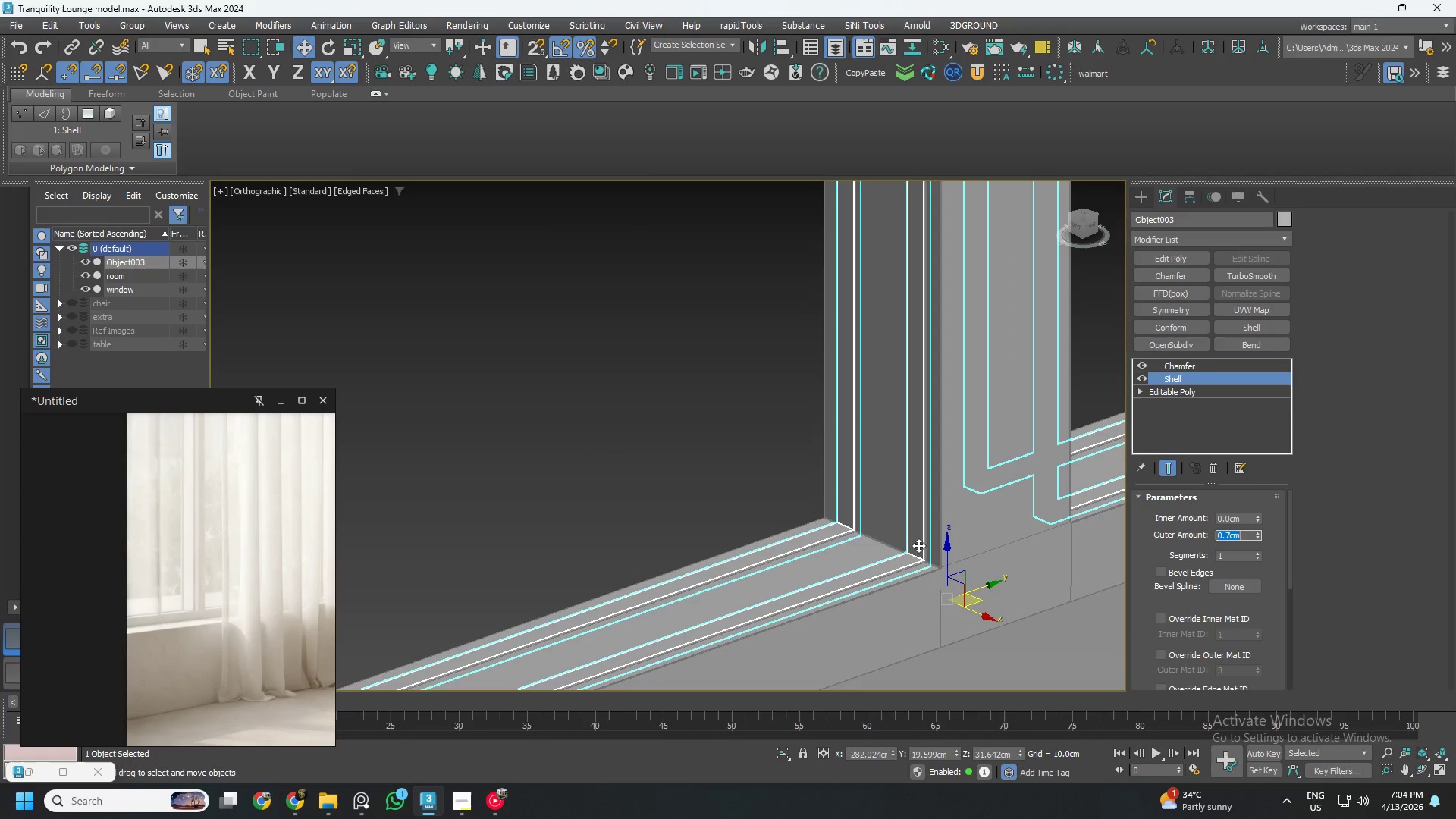 
left_click([918, 544])
 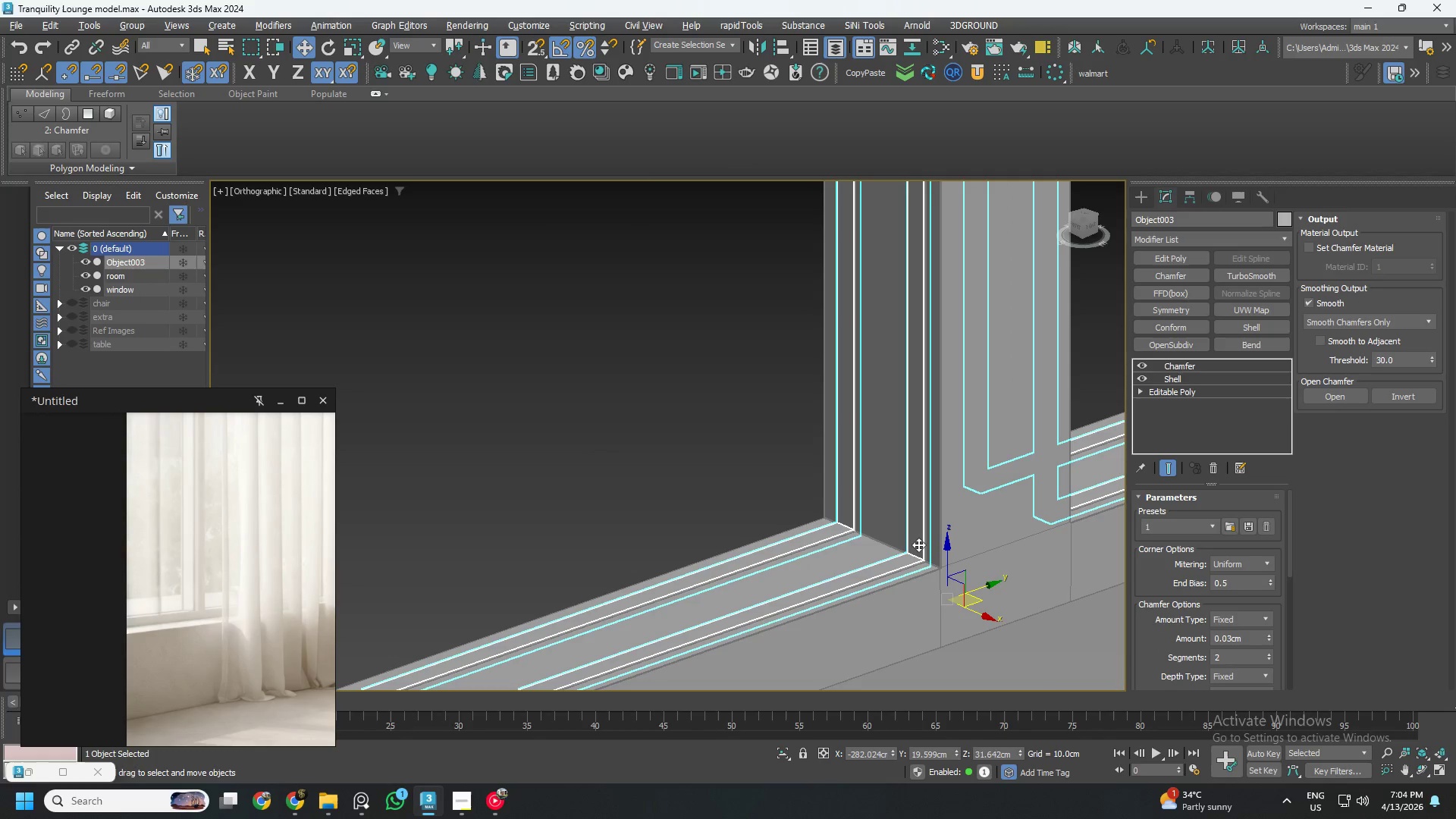 
key(Control+ControlLeft)
 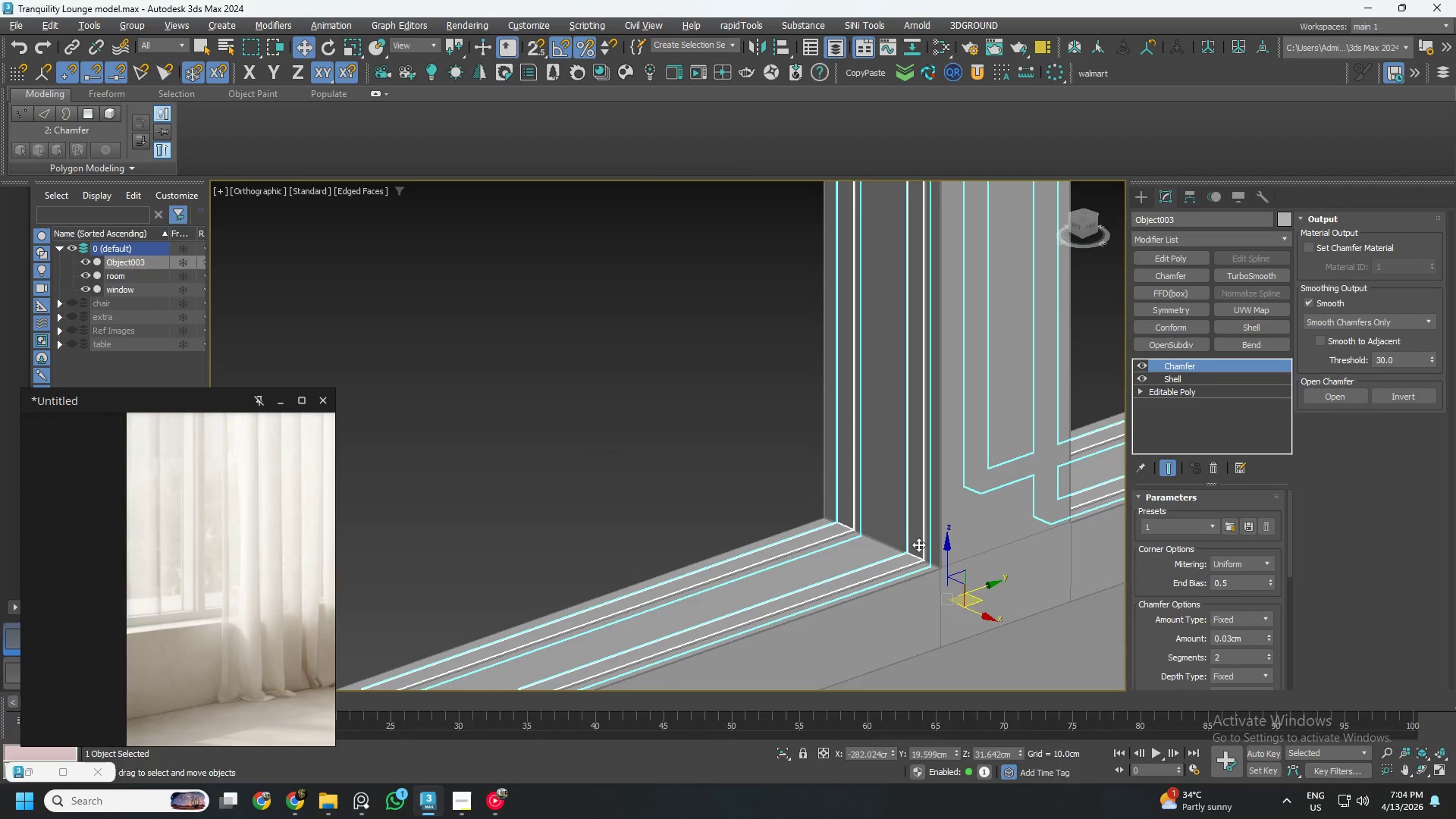 
key(Control+S)
 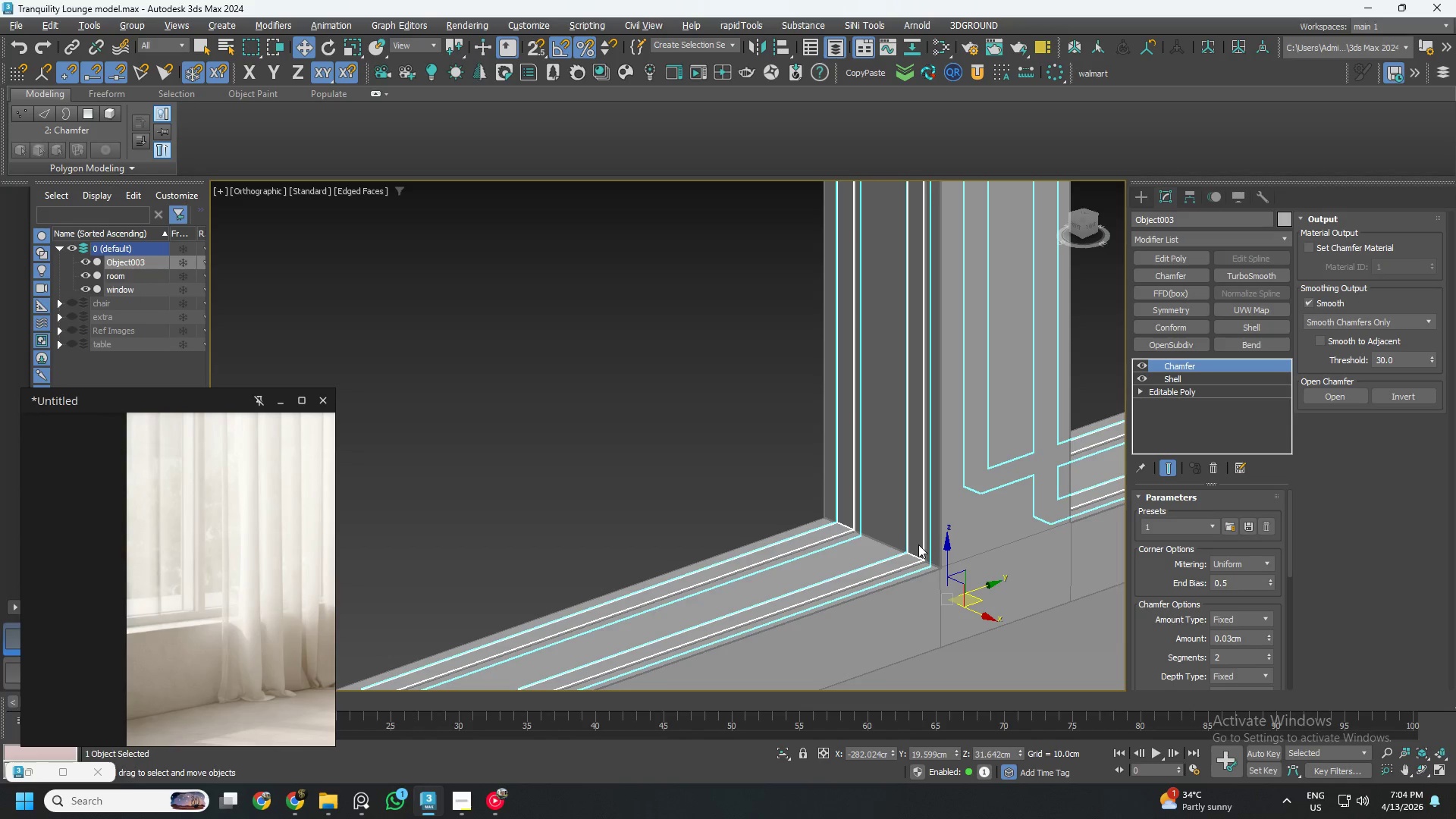 
wait(8.49)
 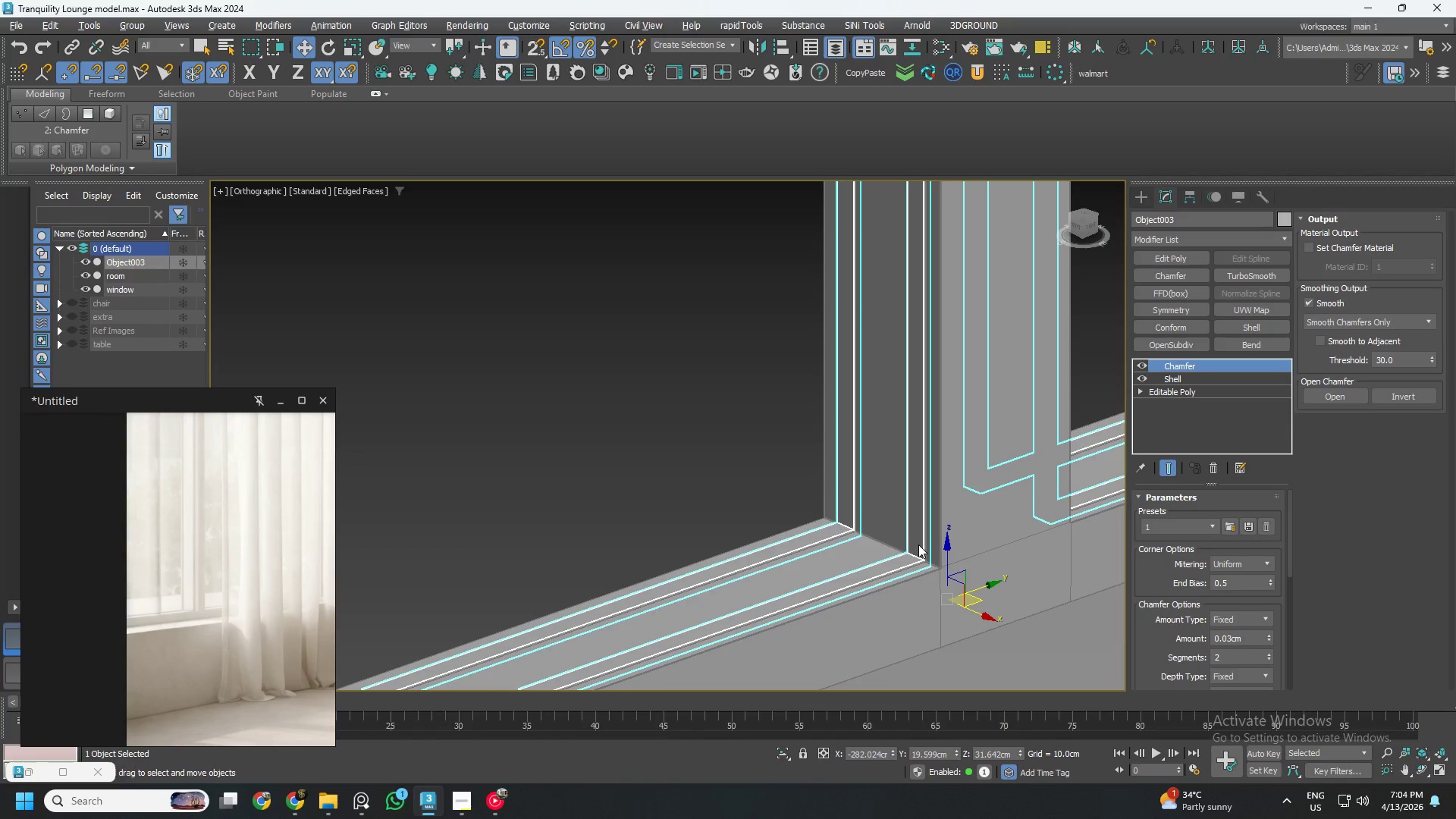 
left_click([1162, 259])
 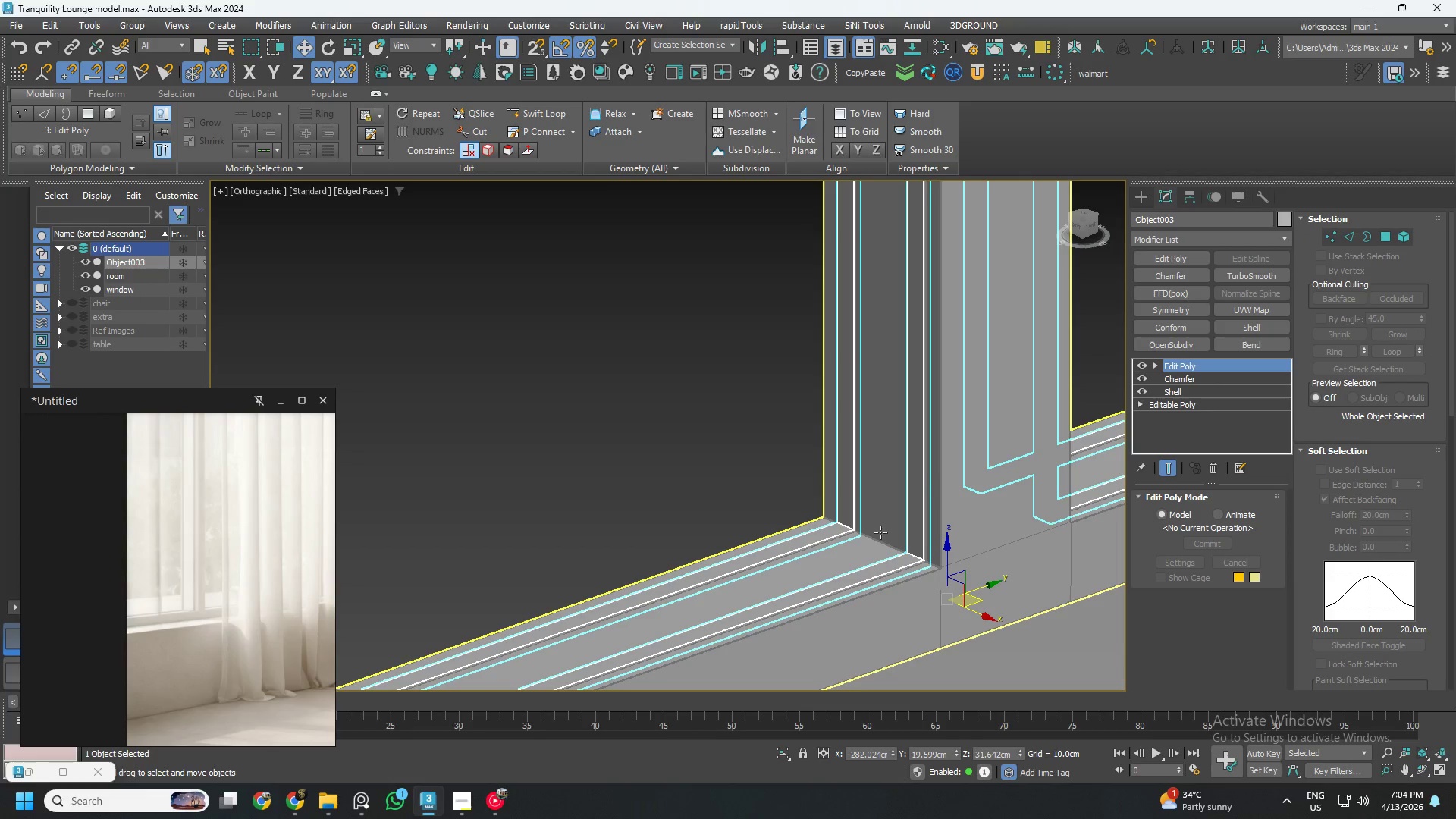 
scroll: coordinate [868, 549], scroll_direction: up, amount: 6.0
 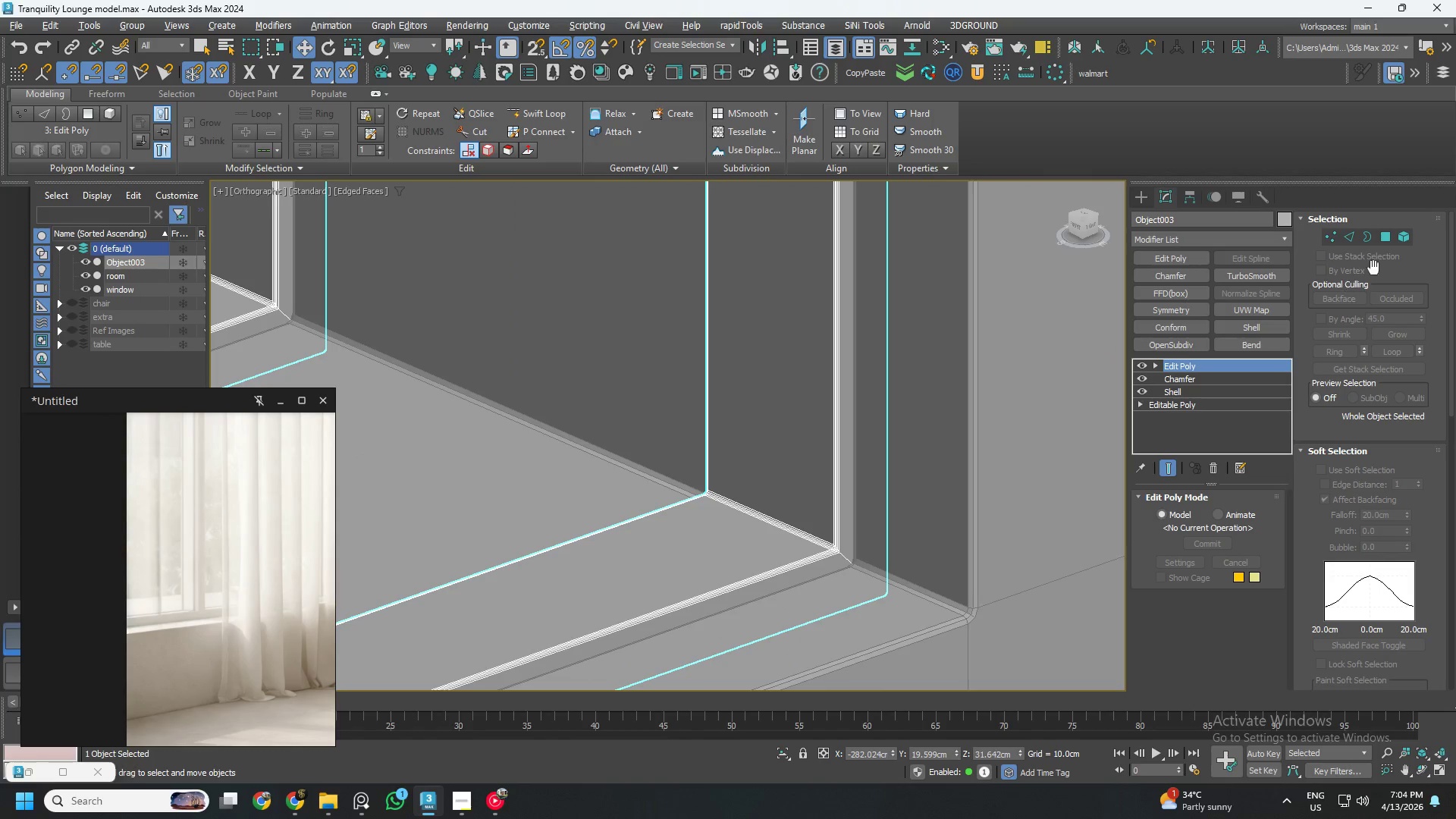 
left_click([1388, 237])
 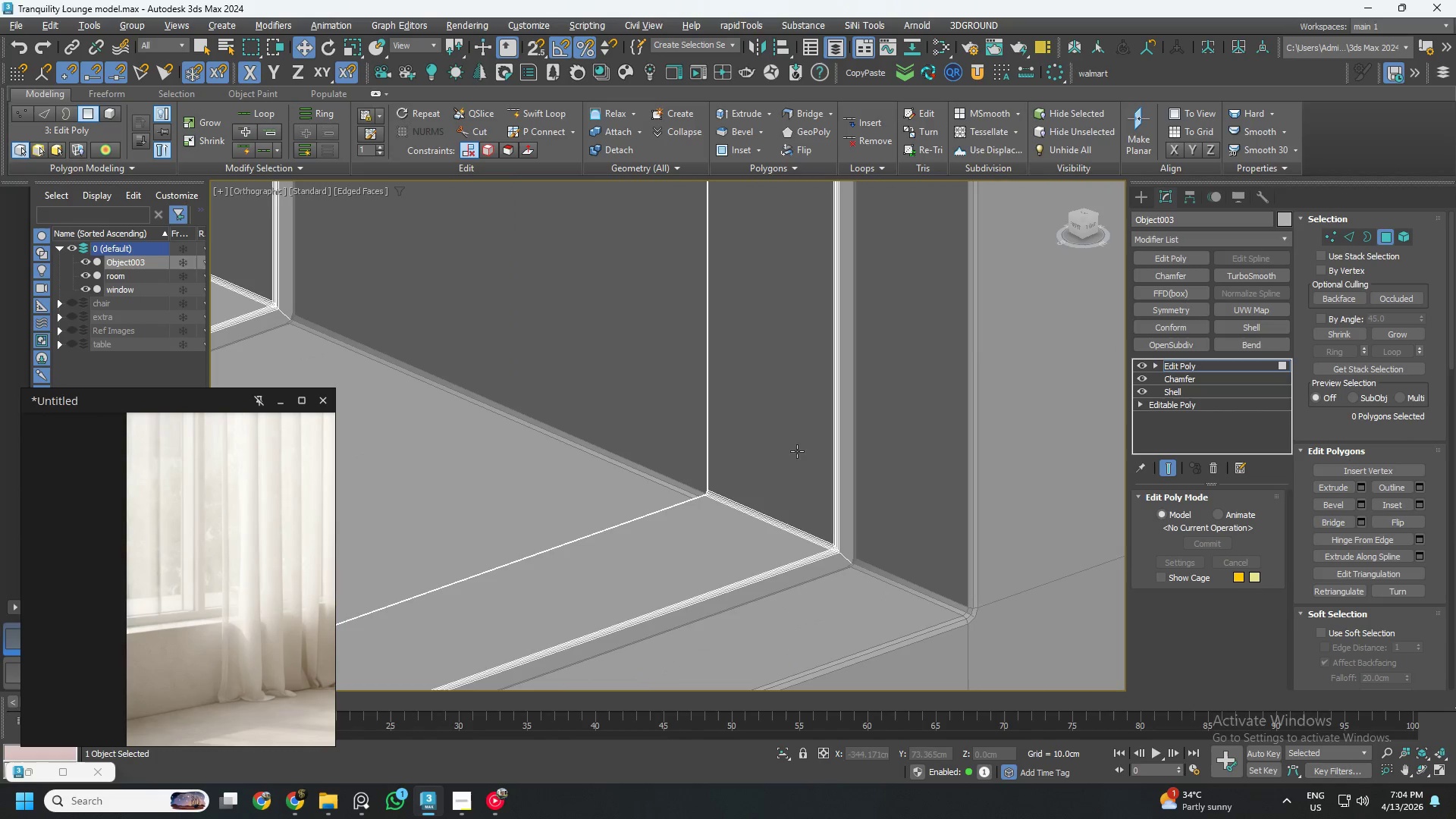 
left_click([795, 451])
 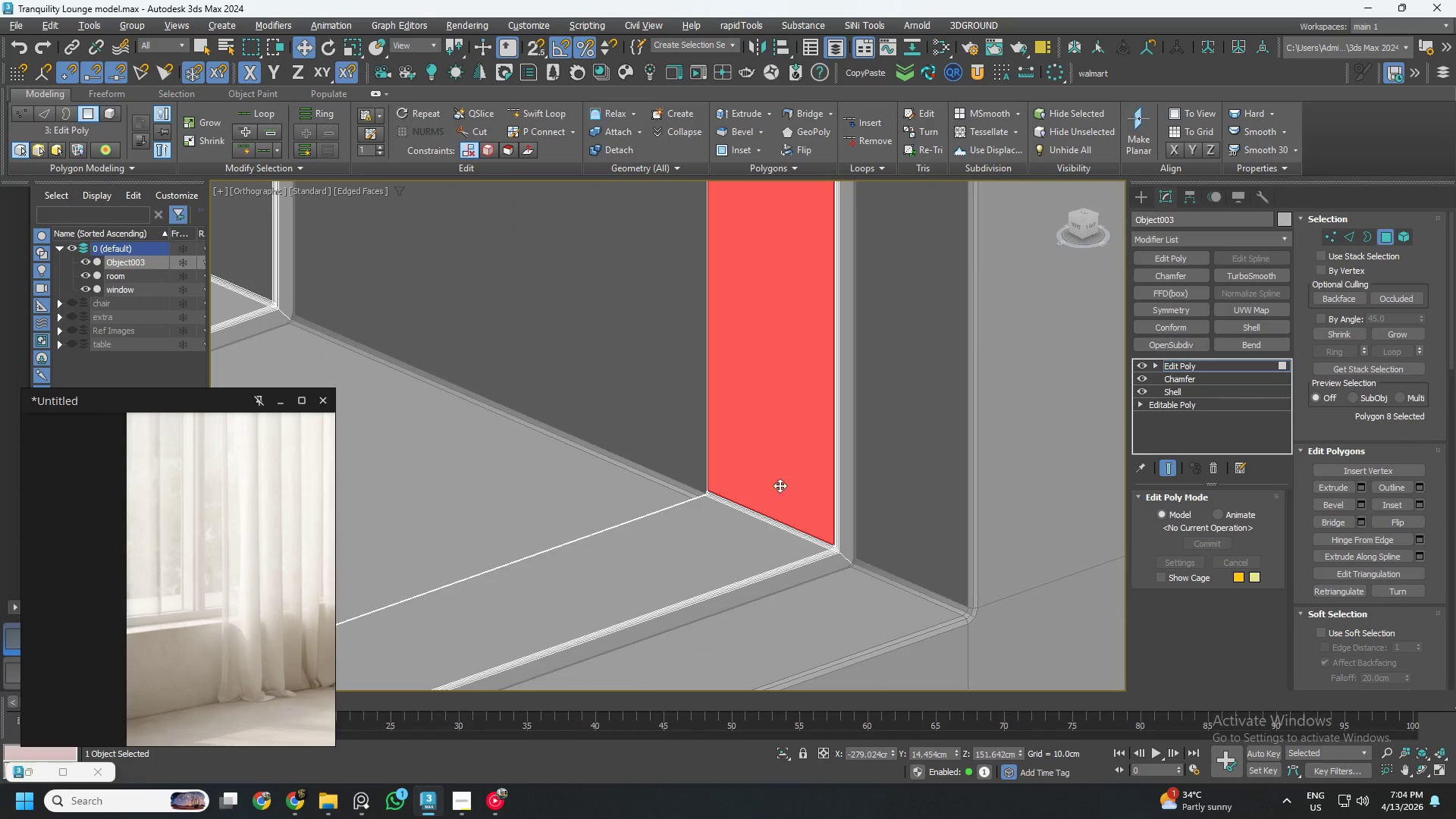 
scroll: coordinate [809, 533], scroll_direction: up, amount: 6.0
 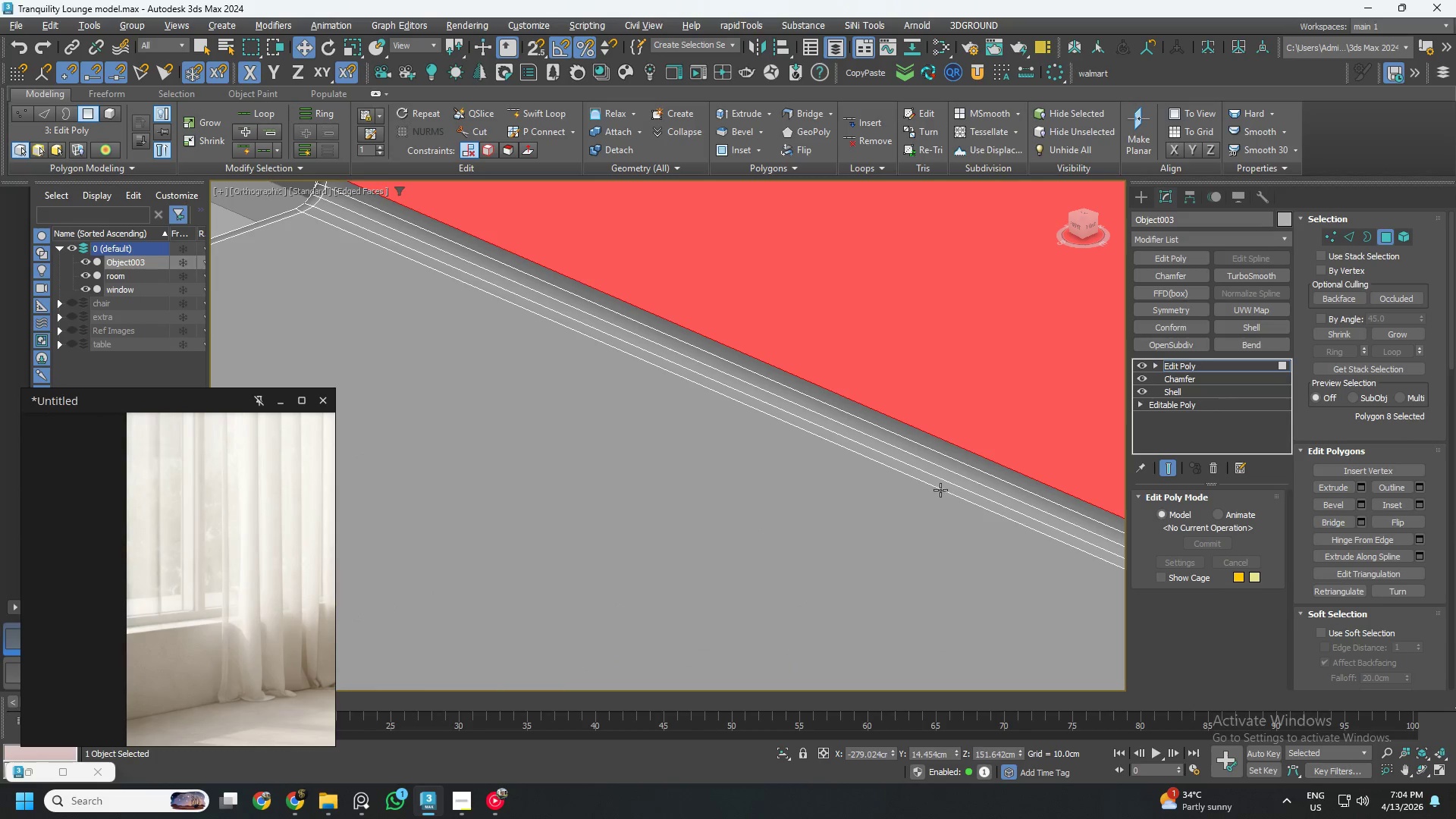 
left_click([940, 490])
 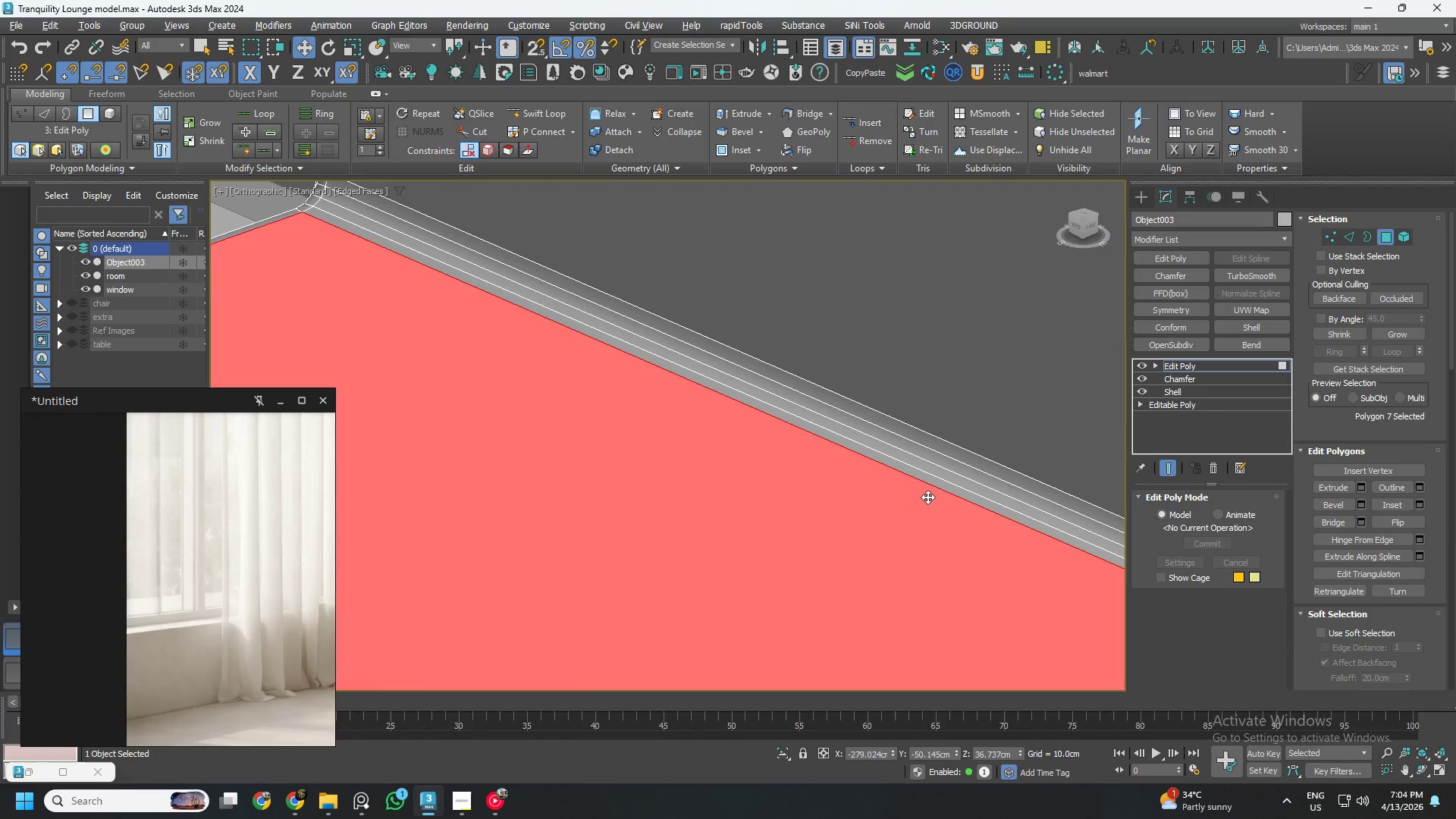 
hold_key(key=ControlLeft, duration=0.91)
left_click([935, 483])
 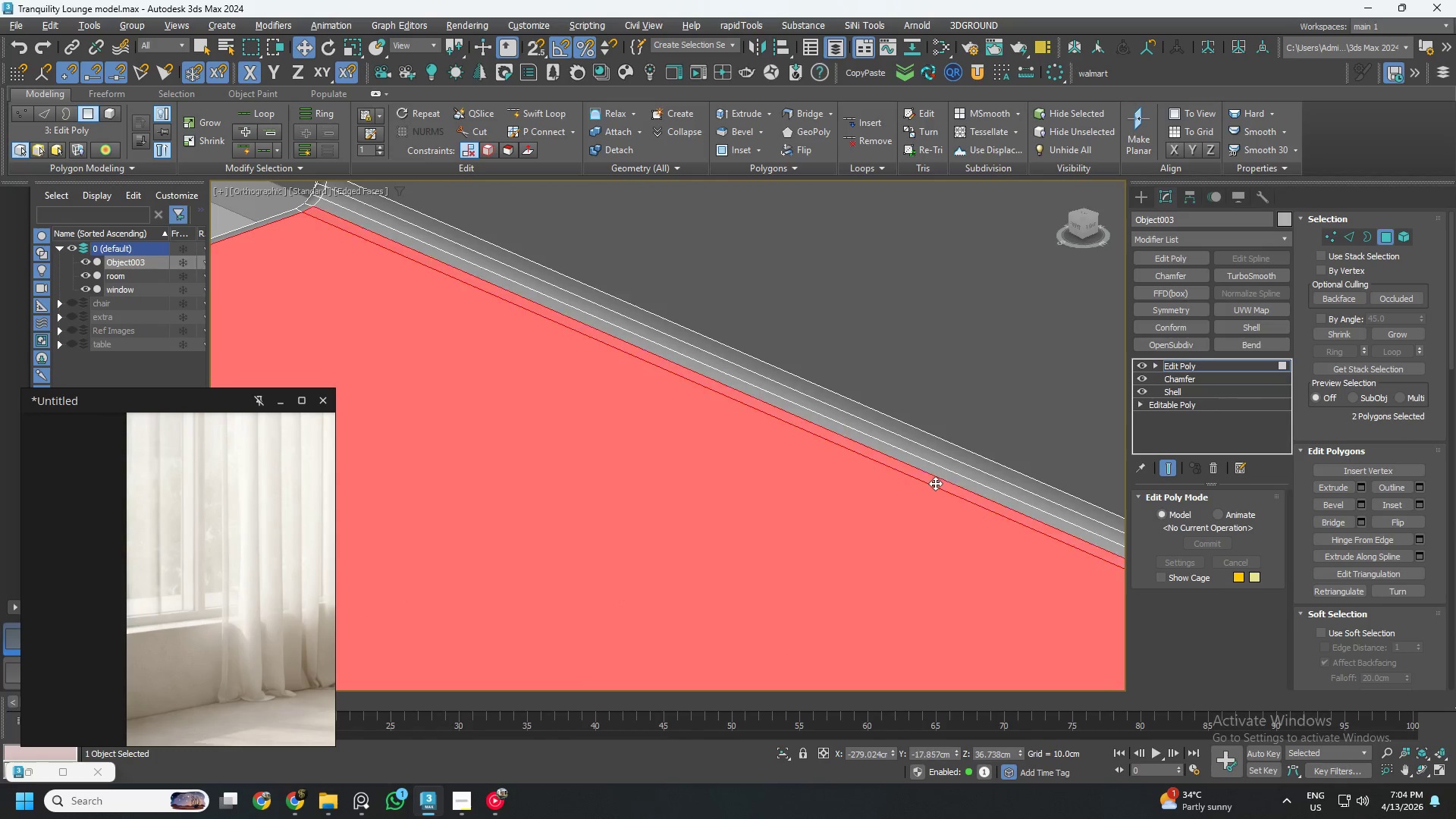 
double_click([935, 483])
 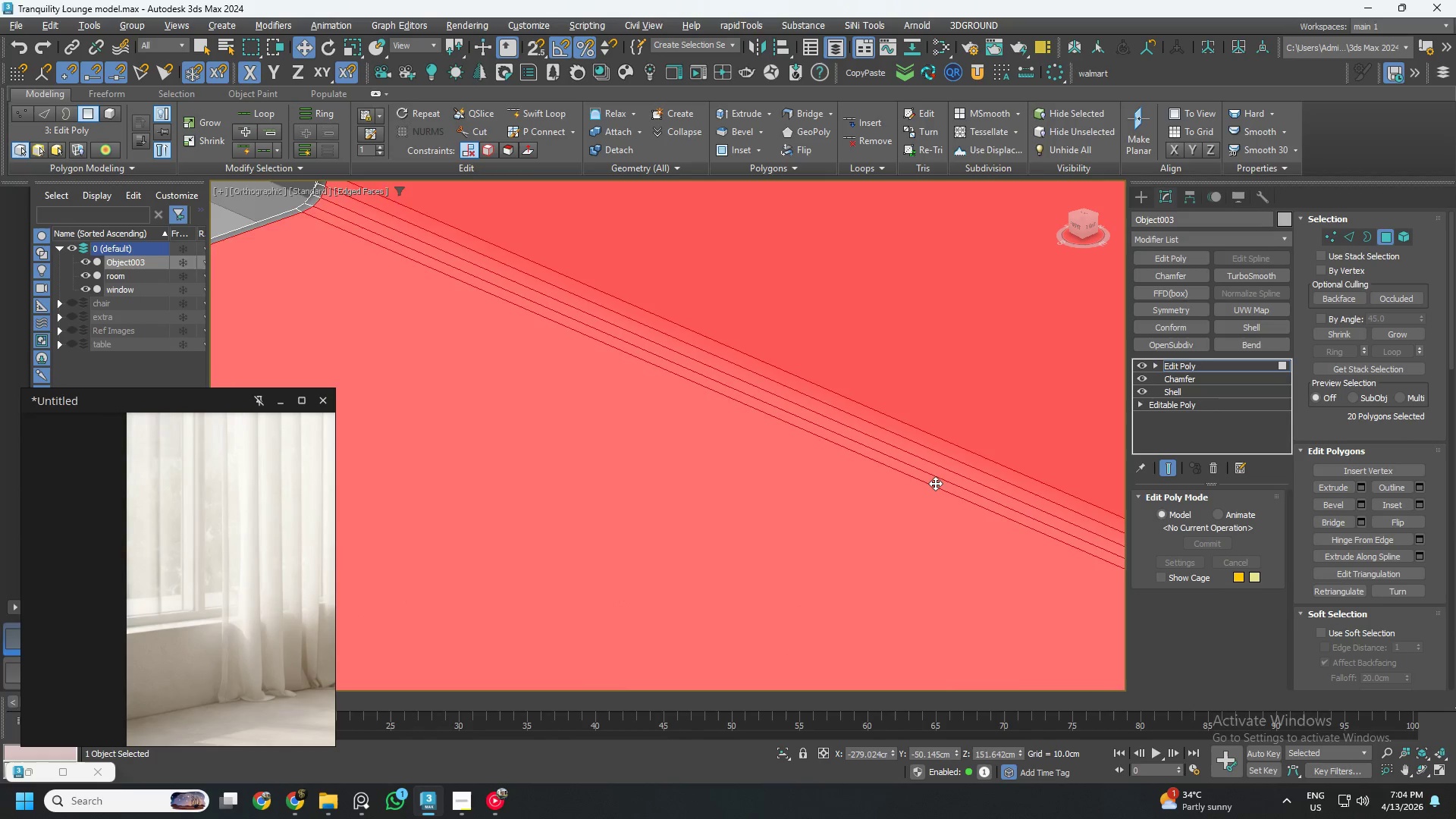 
hold_key(key=ControlLeft, duration=1.28)
 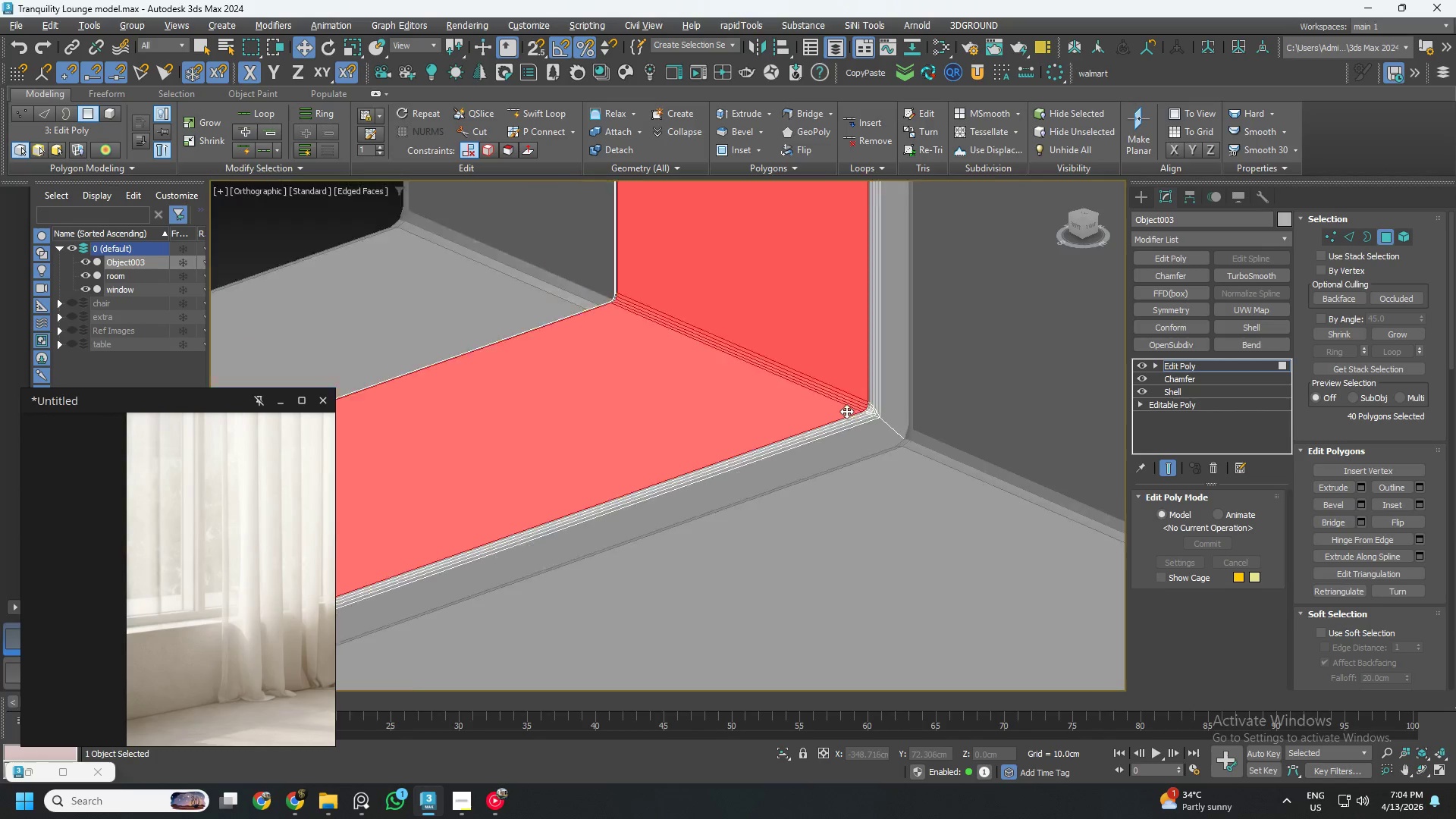 
scroll: coordinate [865, 435], scroll_direction: up, amount: 1.0
 